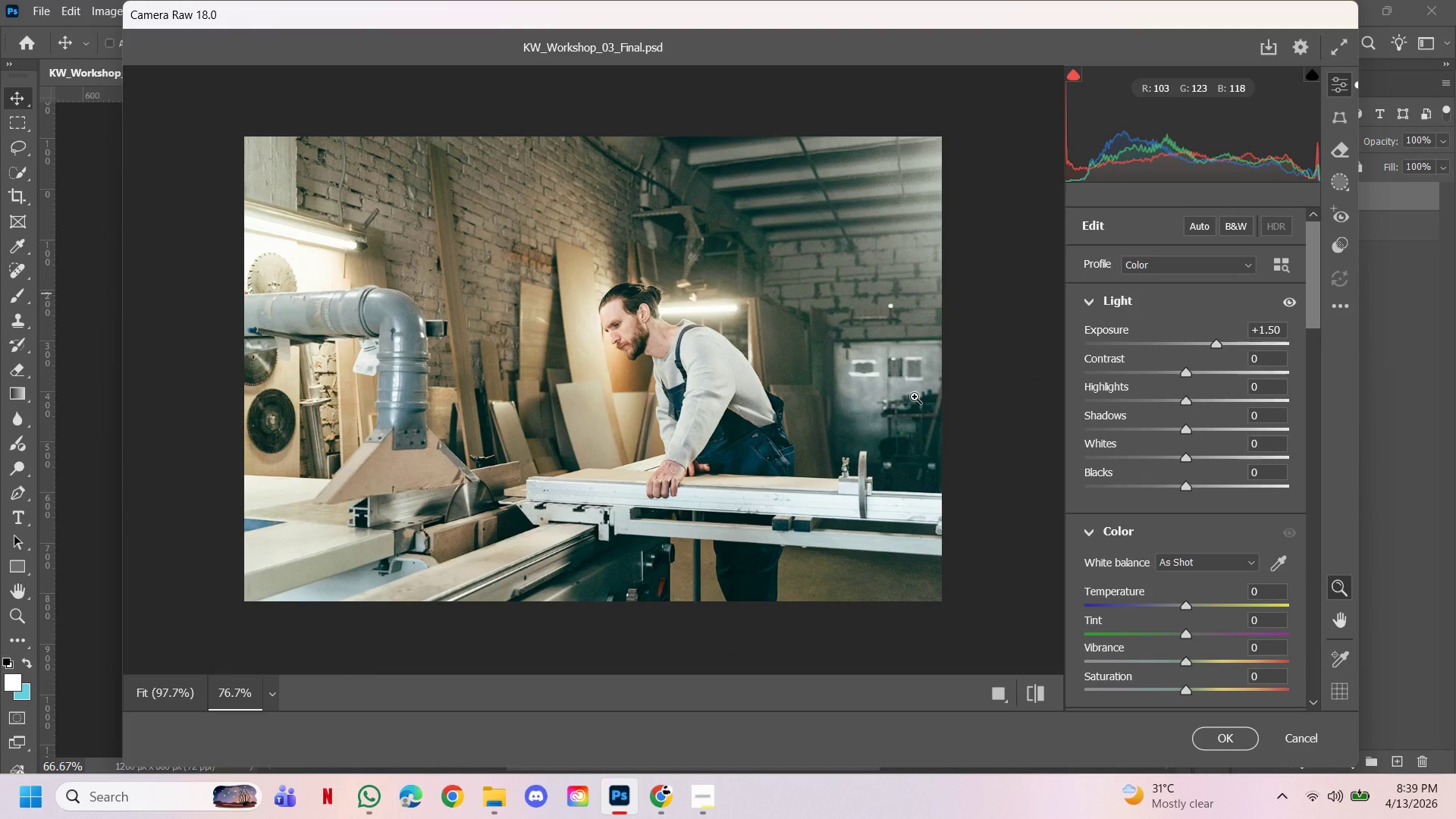 
scroll: coordinate [915, 397], scroll_direction: up, amount: 2.0
 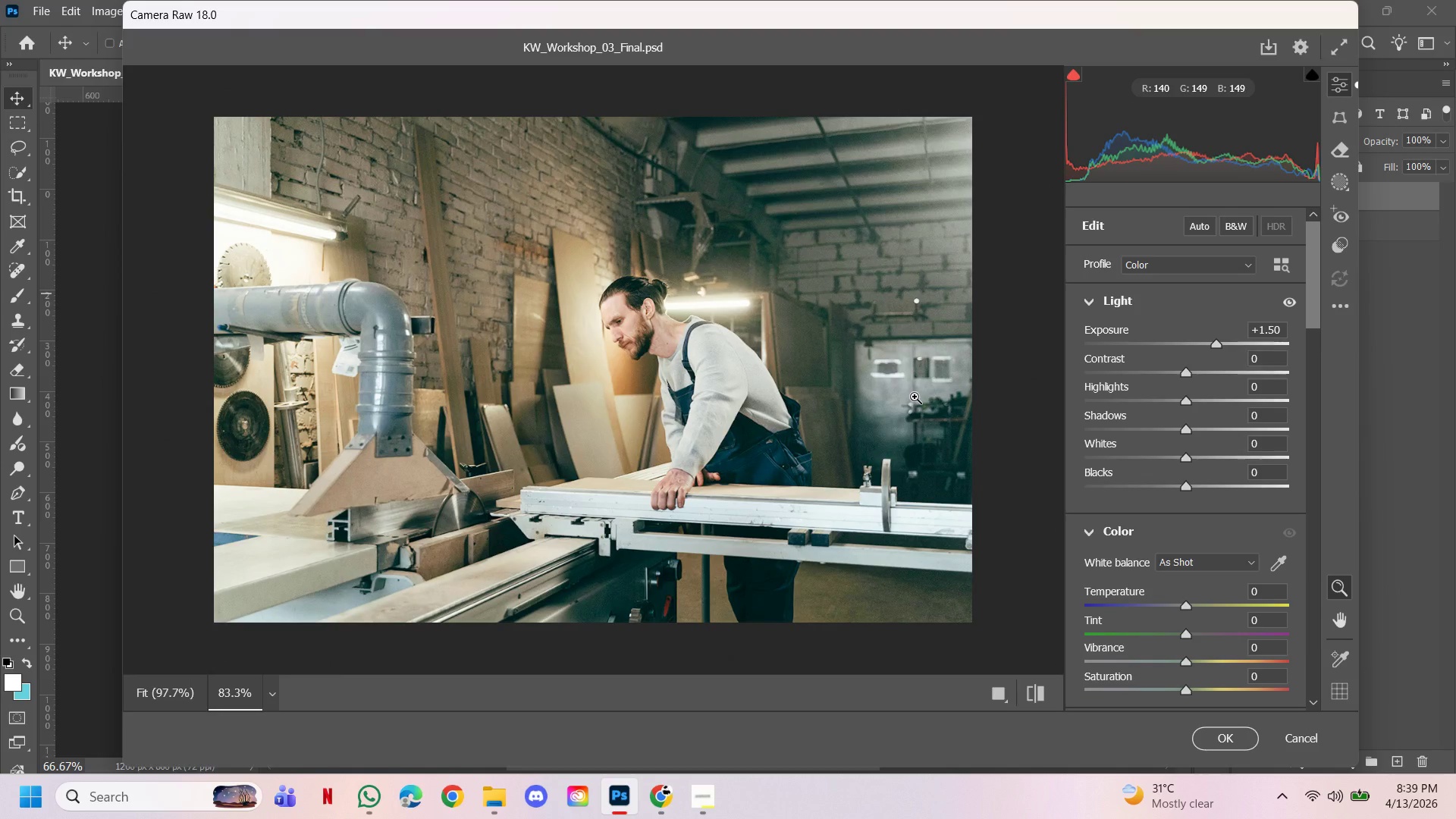 
scroll: coordinate [912, 403], scroll_direction: down, amount: 5.0
 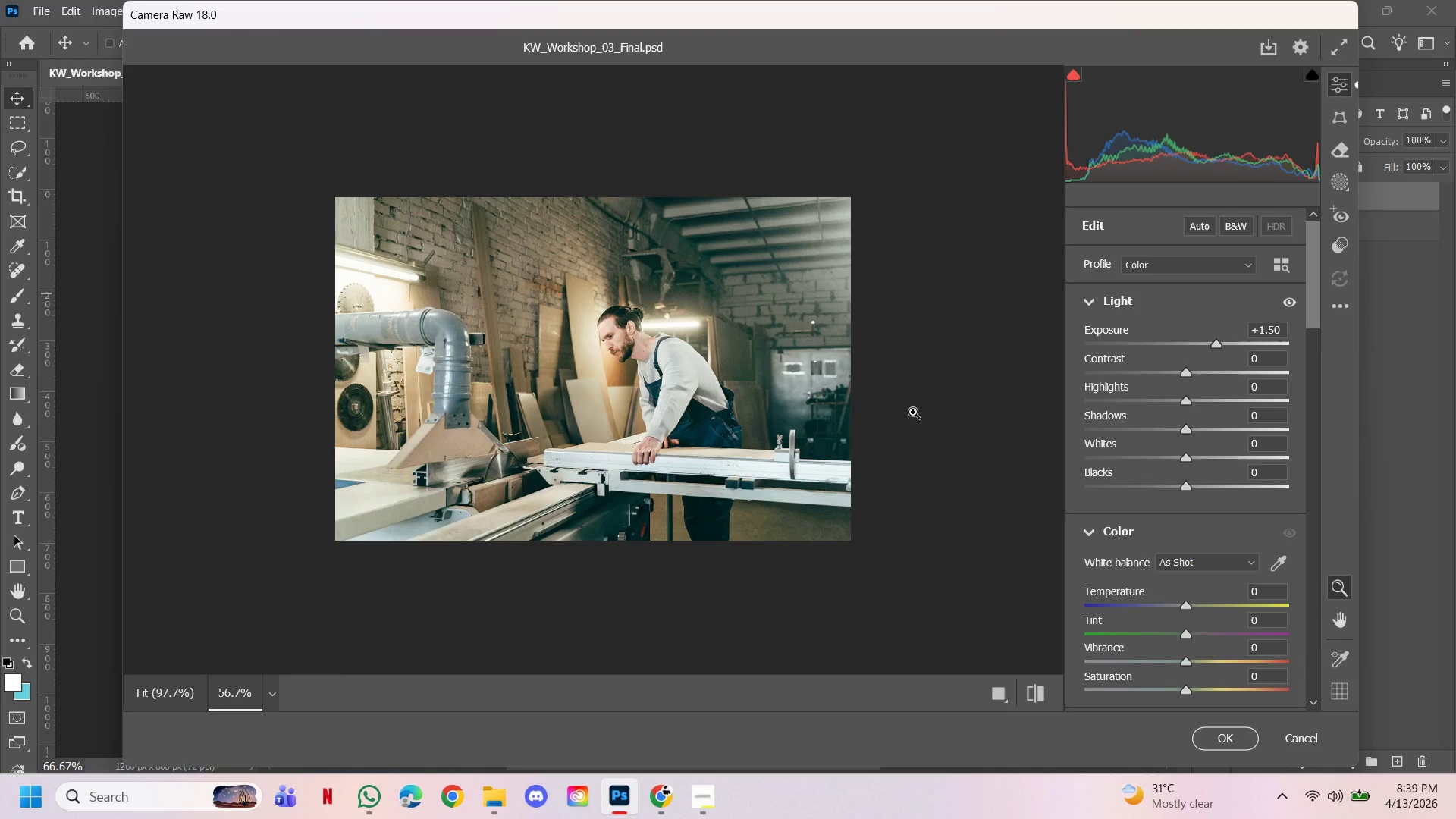 
scroll: coordinate [913, 412], scroll_direction: down, amount: 4.0
 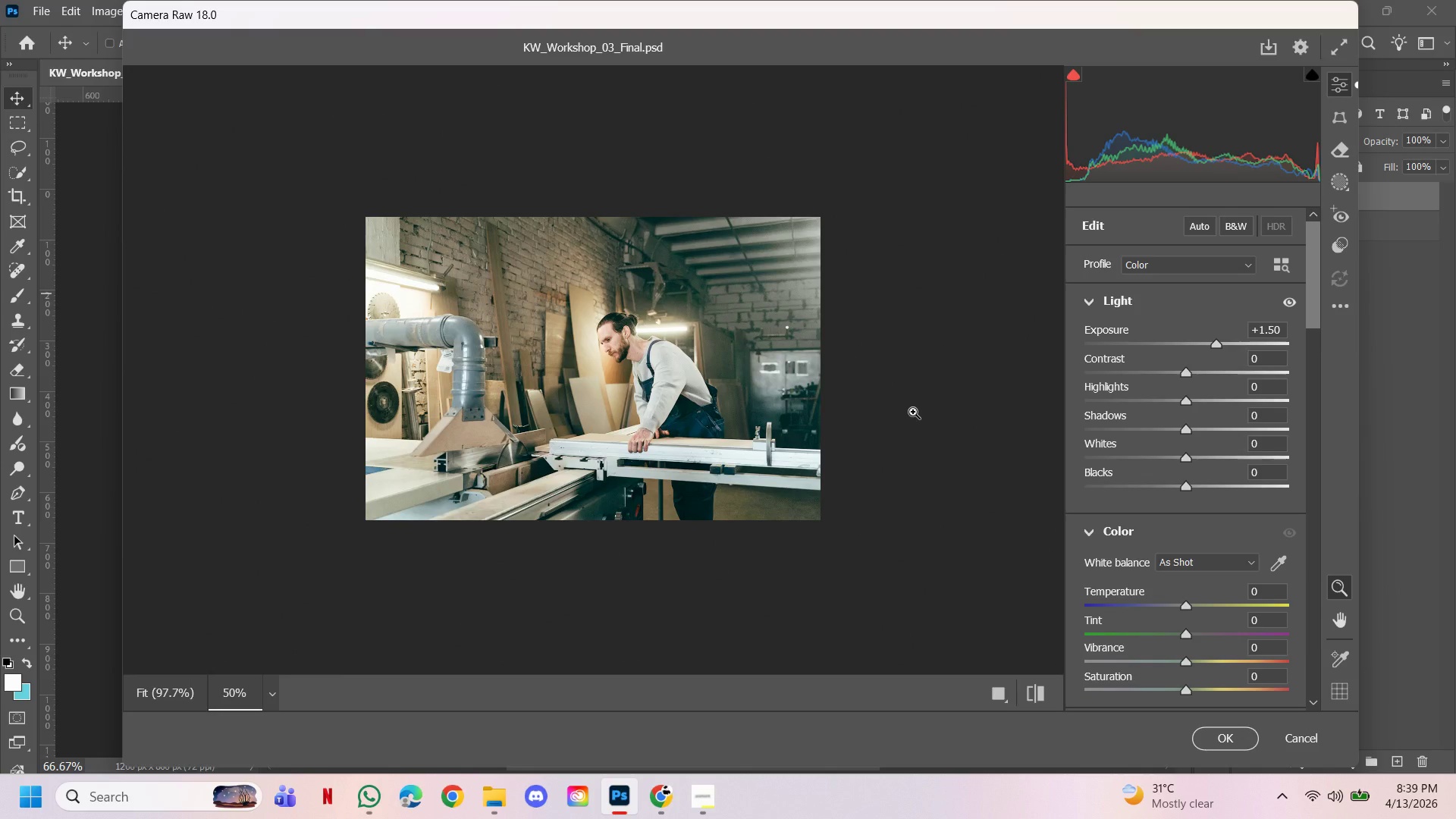 
scroll: coordinate [913, 412], scroll_direction: up, amount: 3.0
 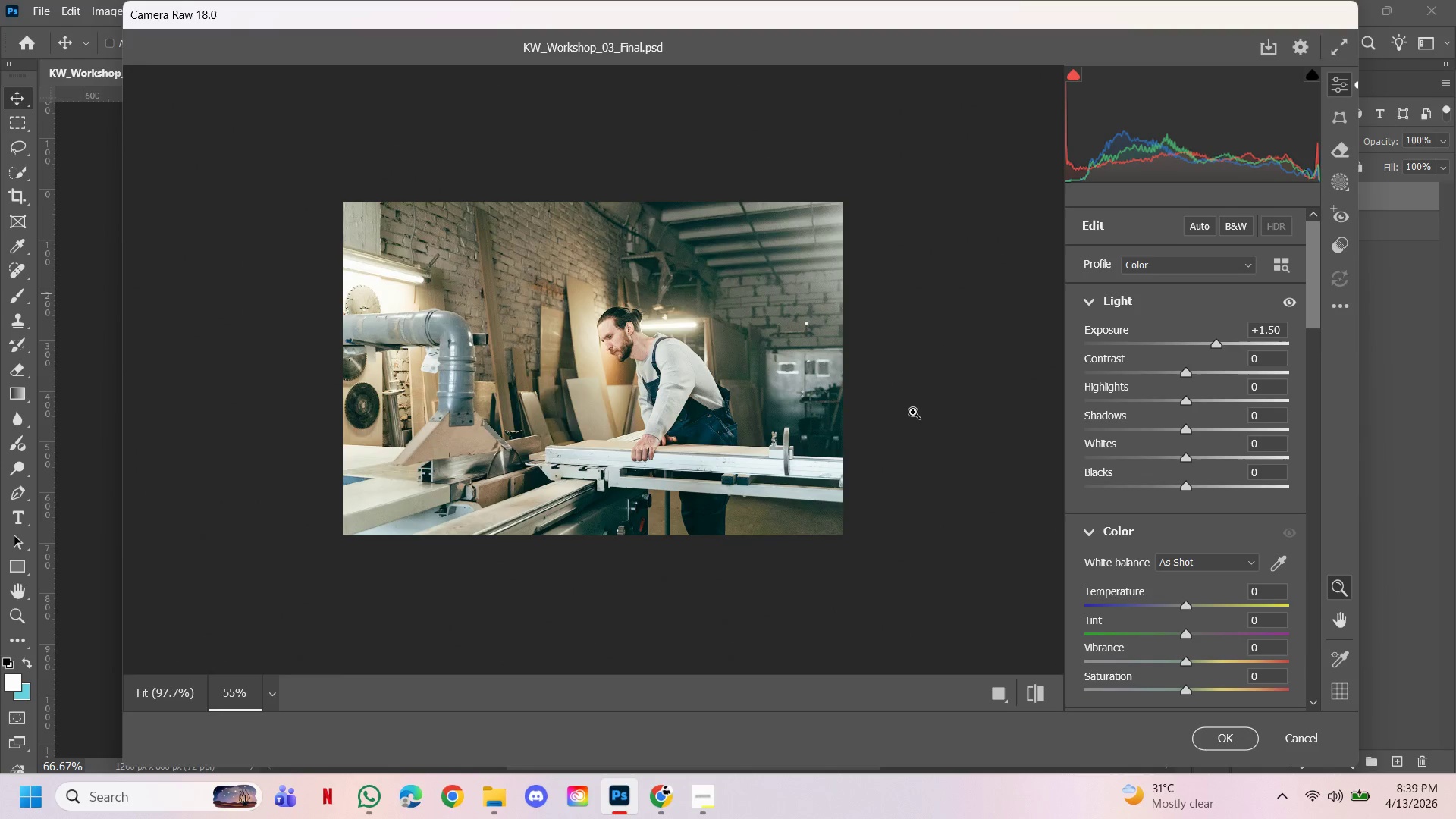 
scroll: coordinate [913, 416], scroll_direction: down, amount: 4.0
 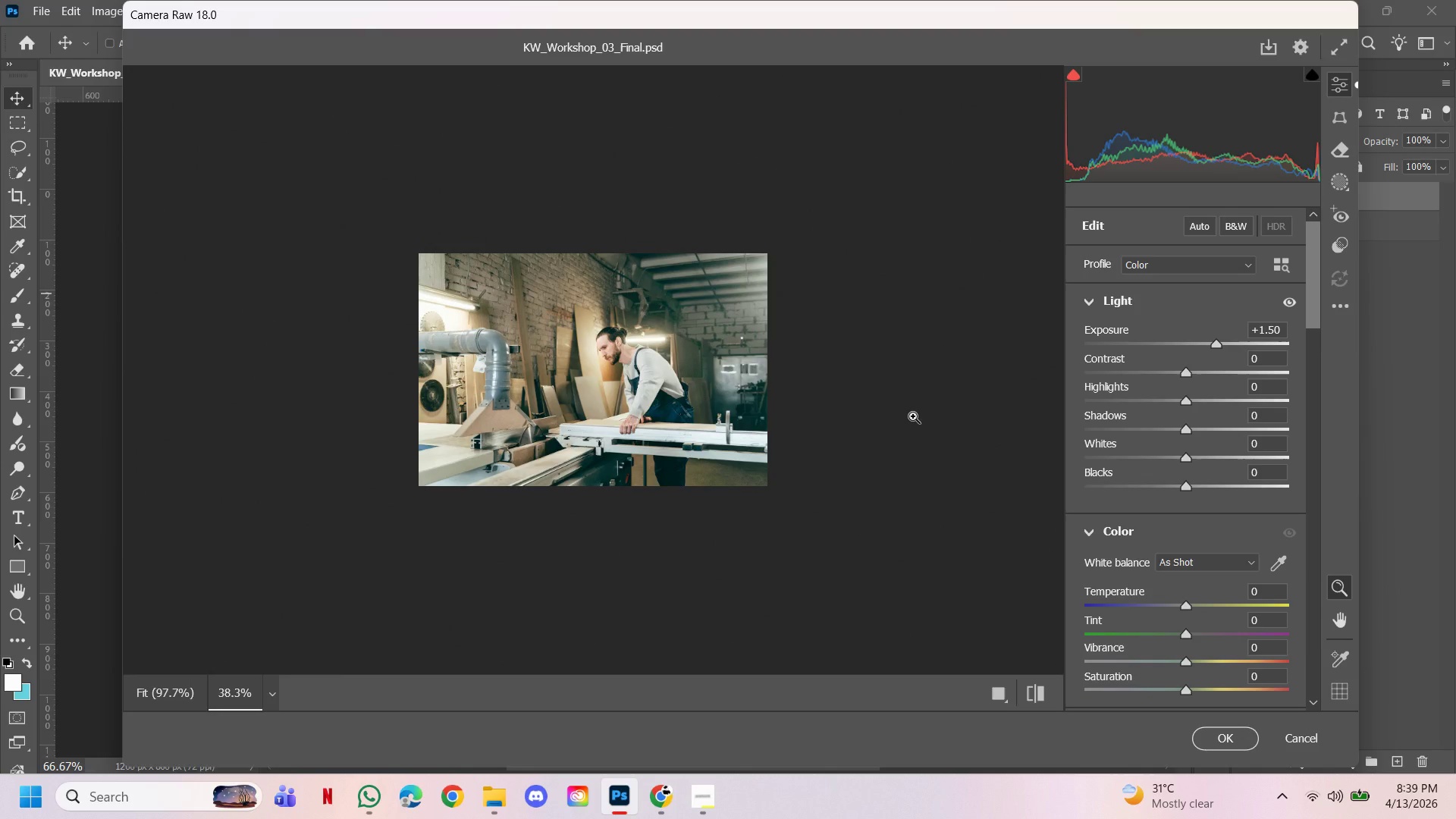 
scroll: coordinate [914, 416], scroll_direction: up, amount: 15.0
 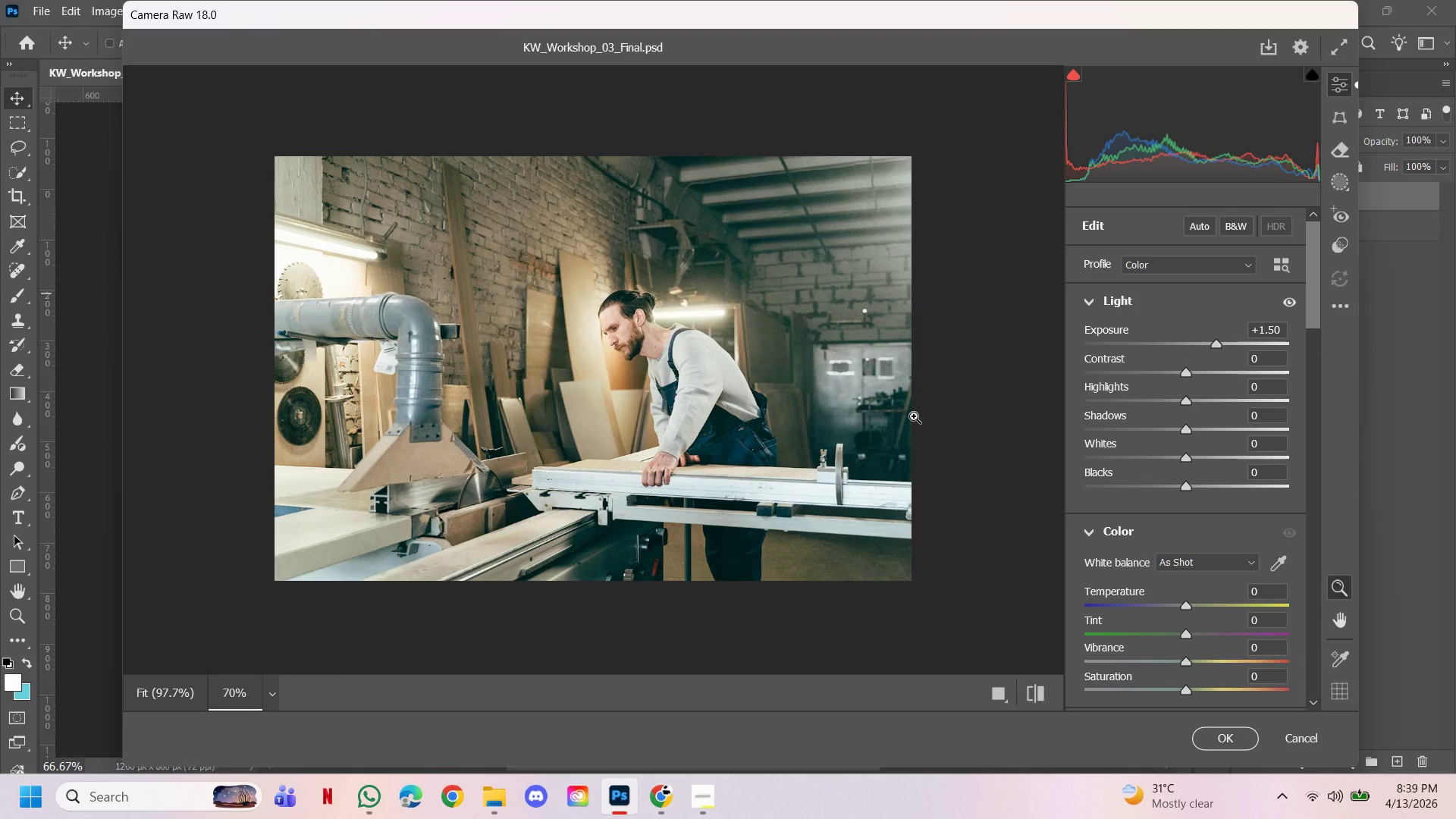 
scroll: coordinate [914, 416], scroll_direction: down, amount: 1.0
 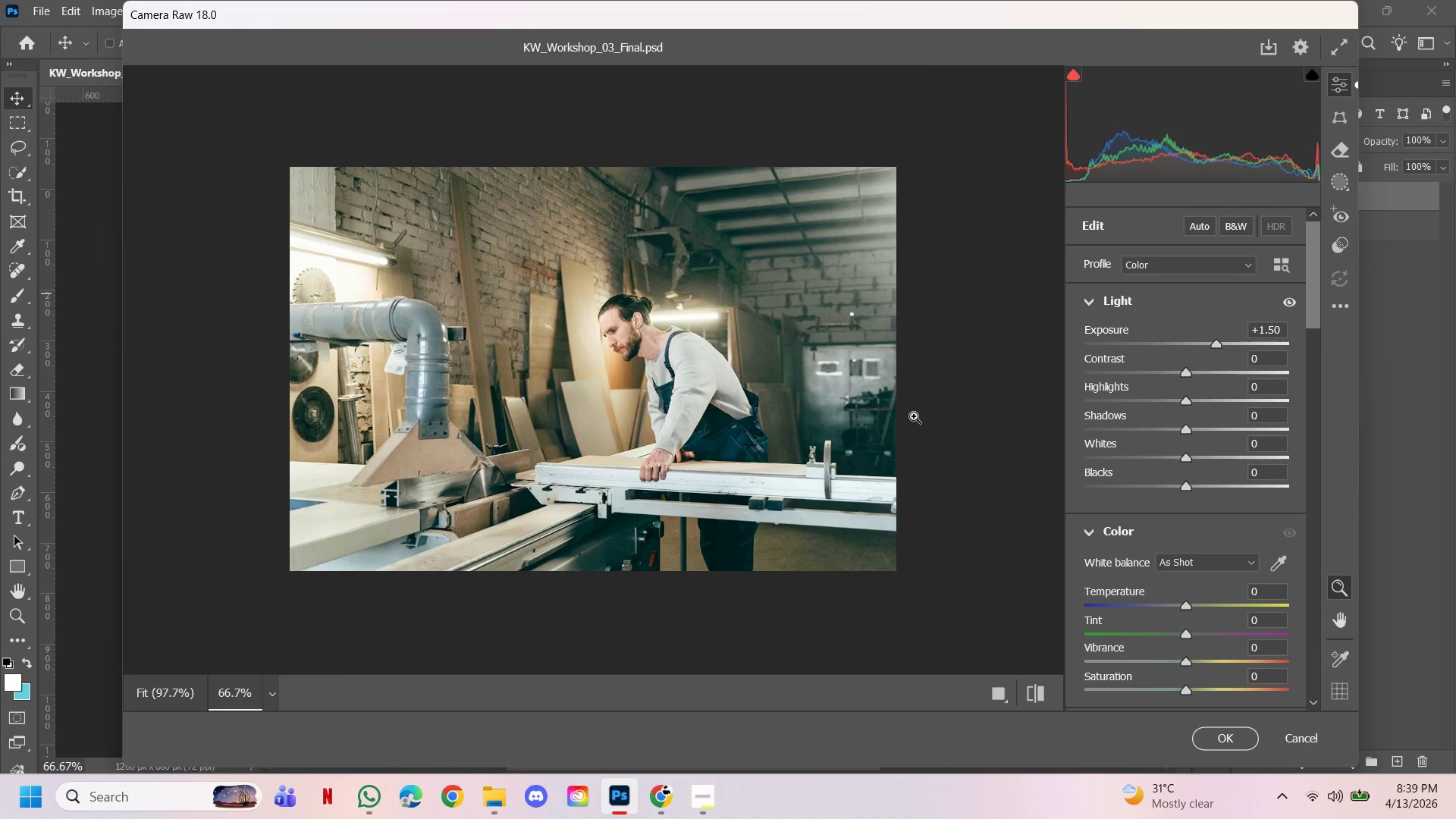 
scroll: coordinate [914, 416], scroll_direction: up, amount: 1.0
 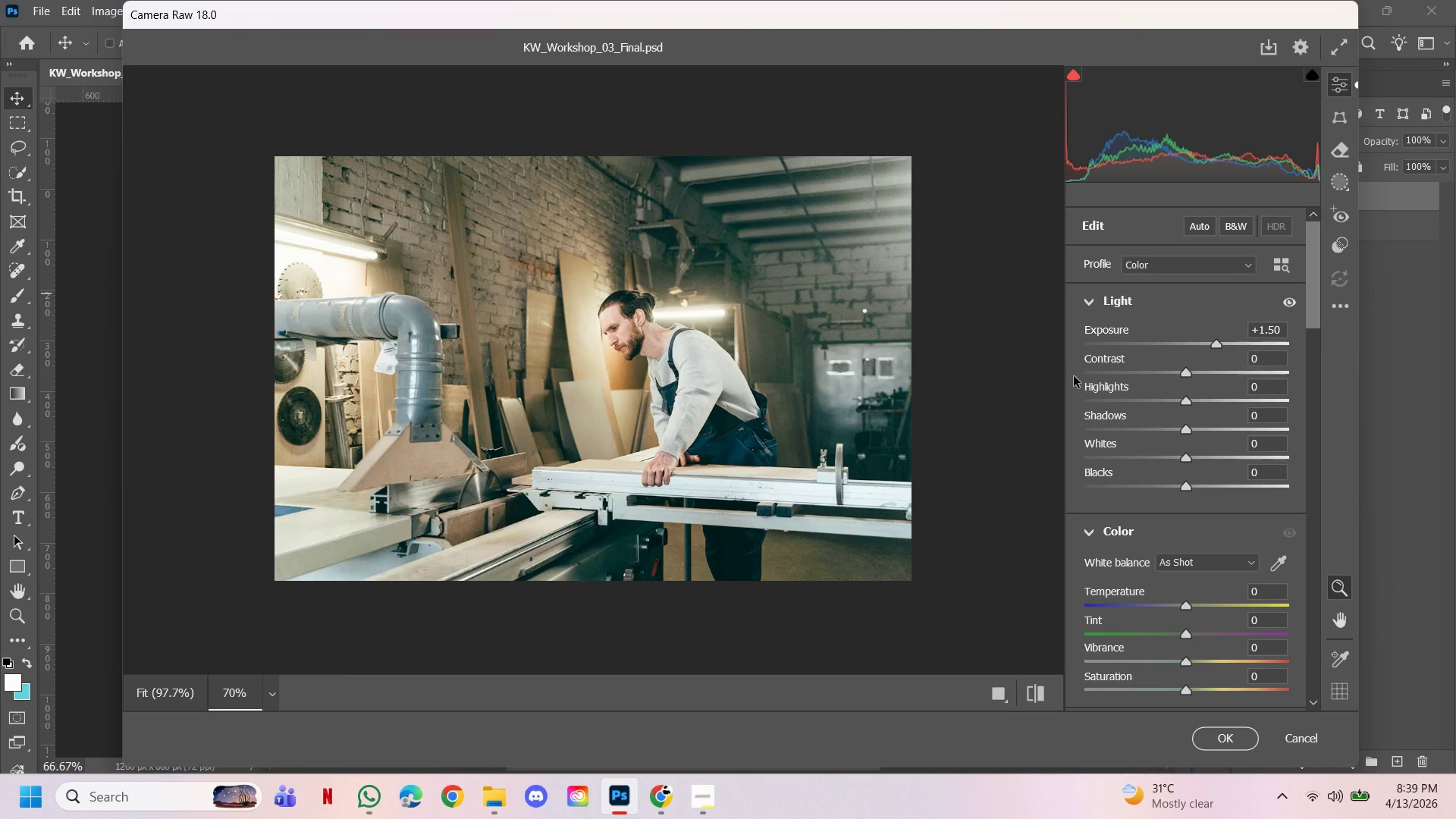 
left_click([999, 492])
 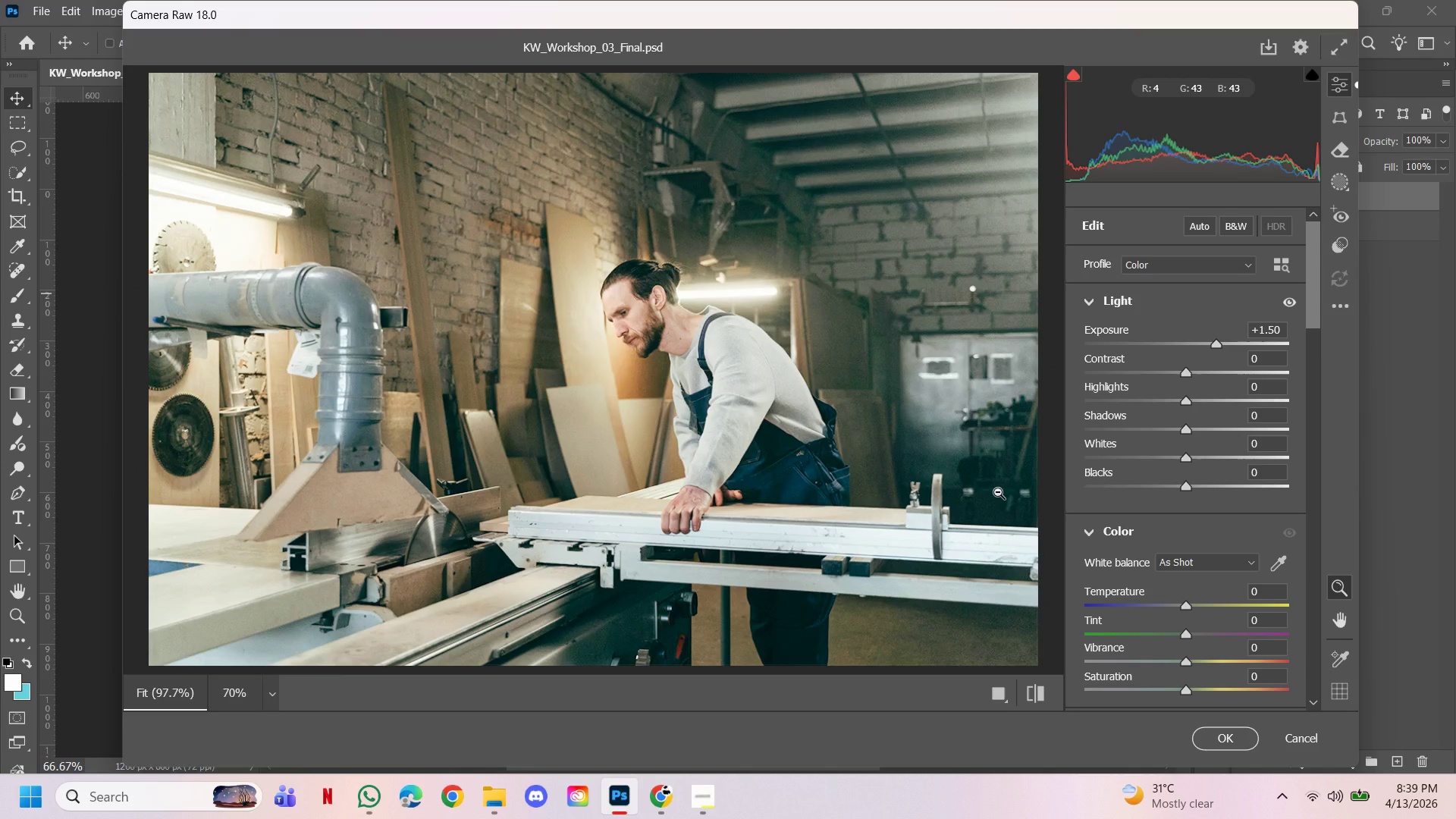 
key(H)
 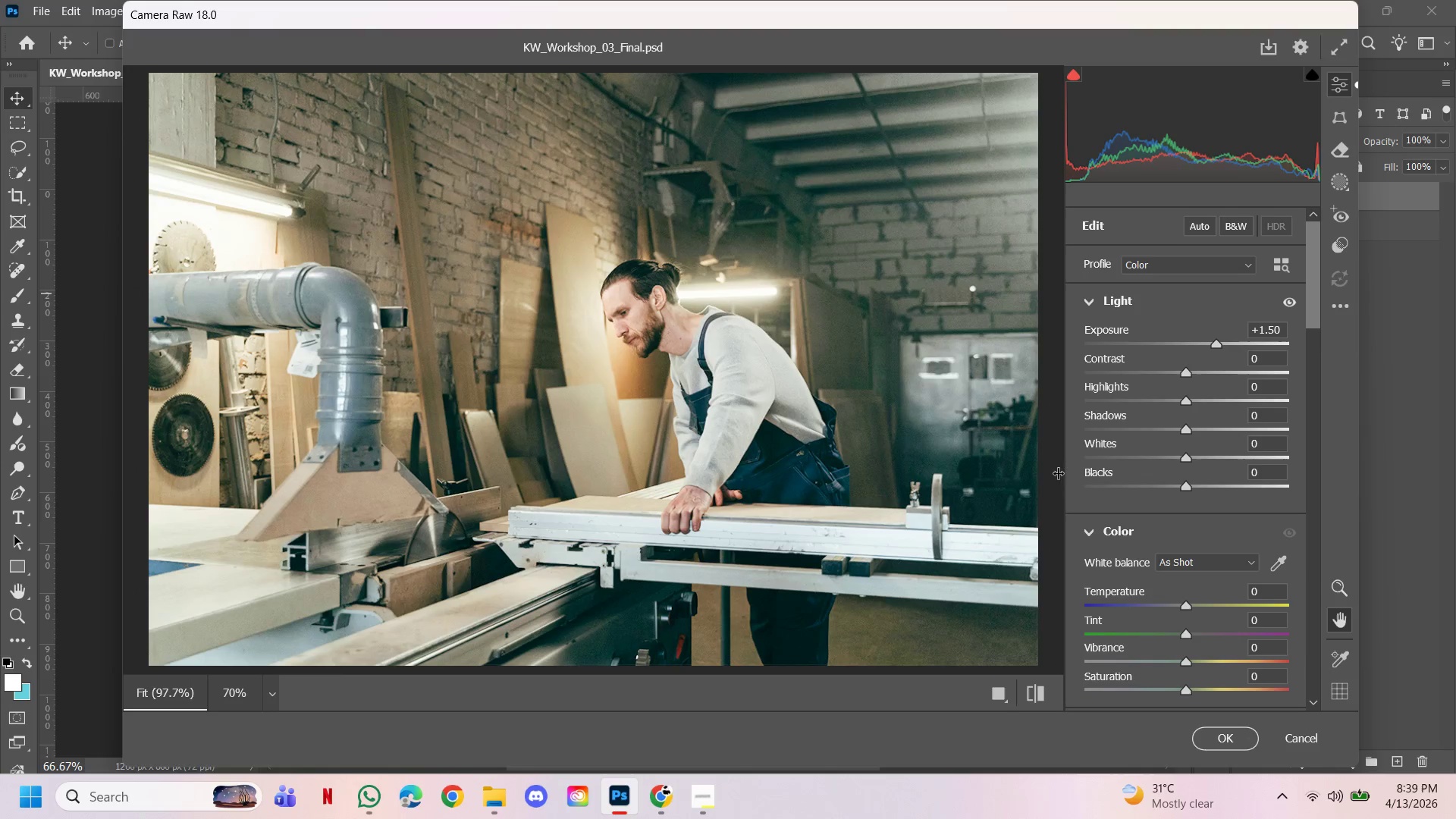 
left_click([1241, 510])
 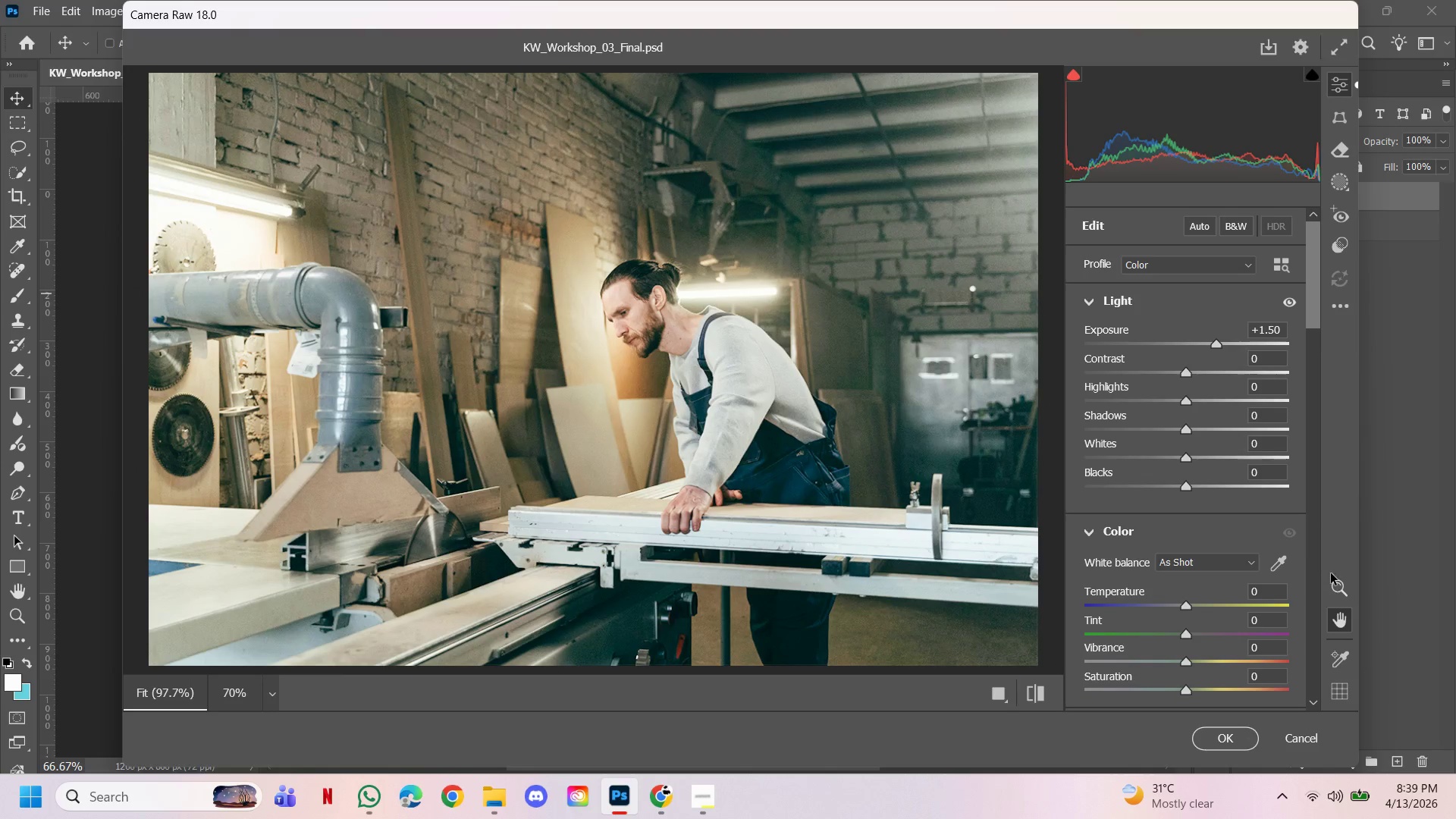 
left_click([1333, 560])
 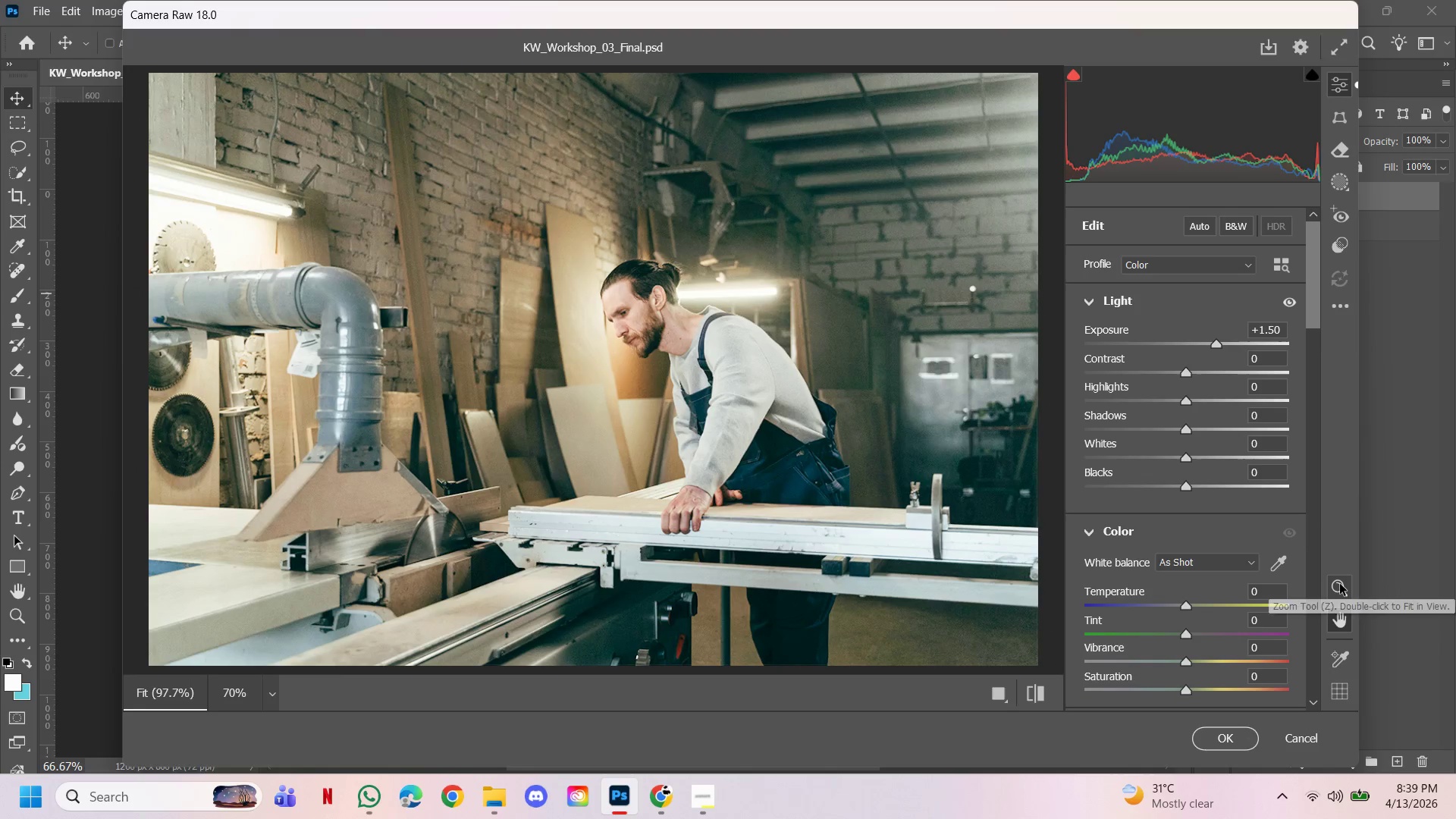 
left_click([1340, 584])
 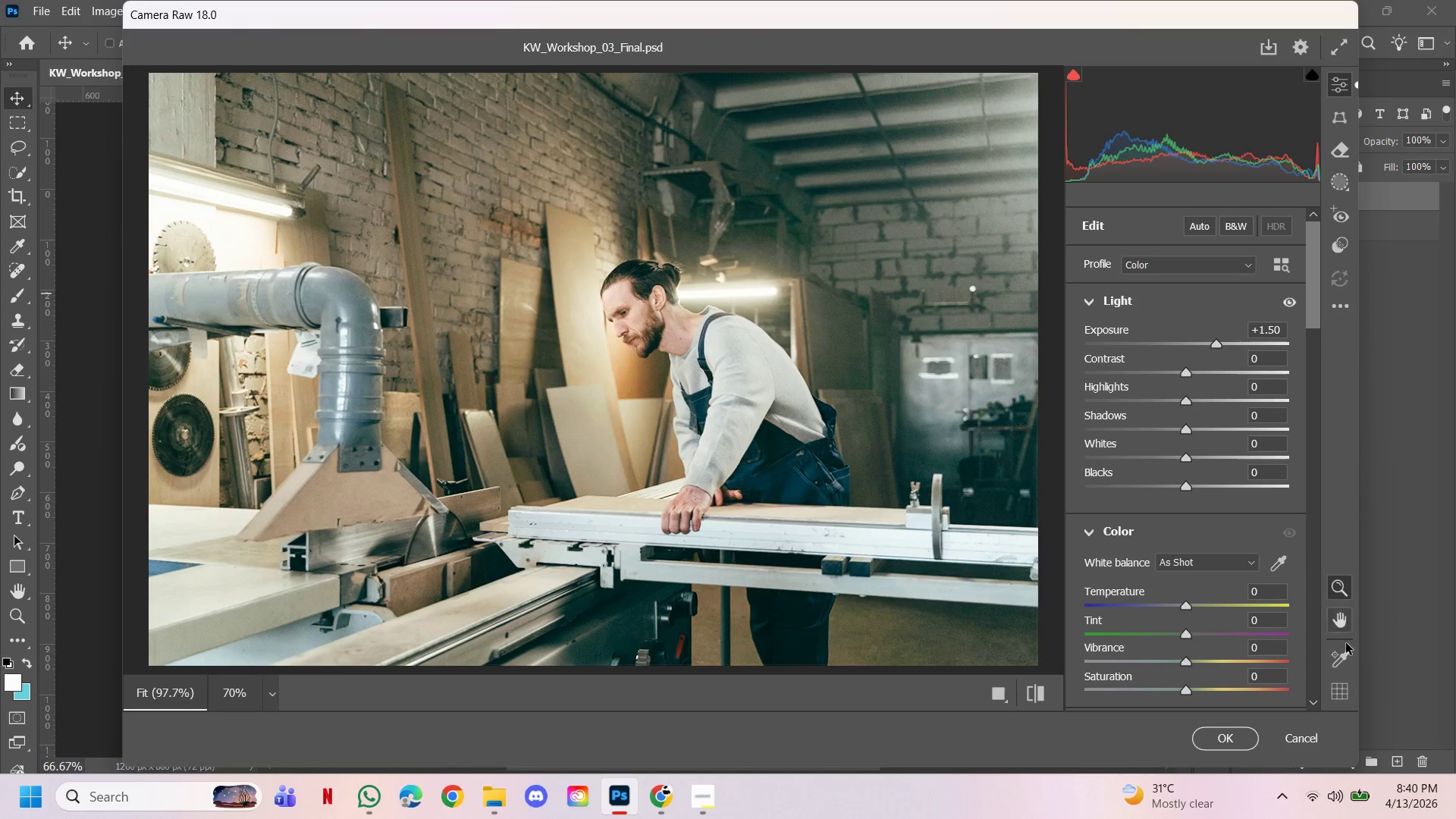 
left_click([1301, 731])
 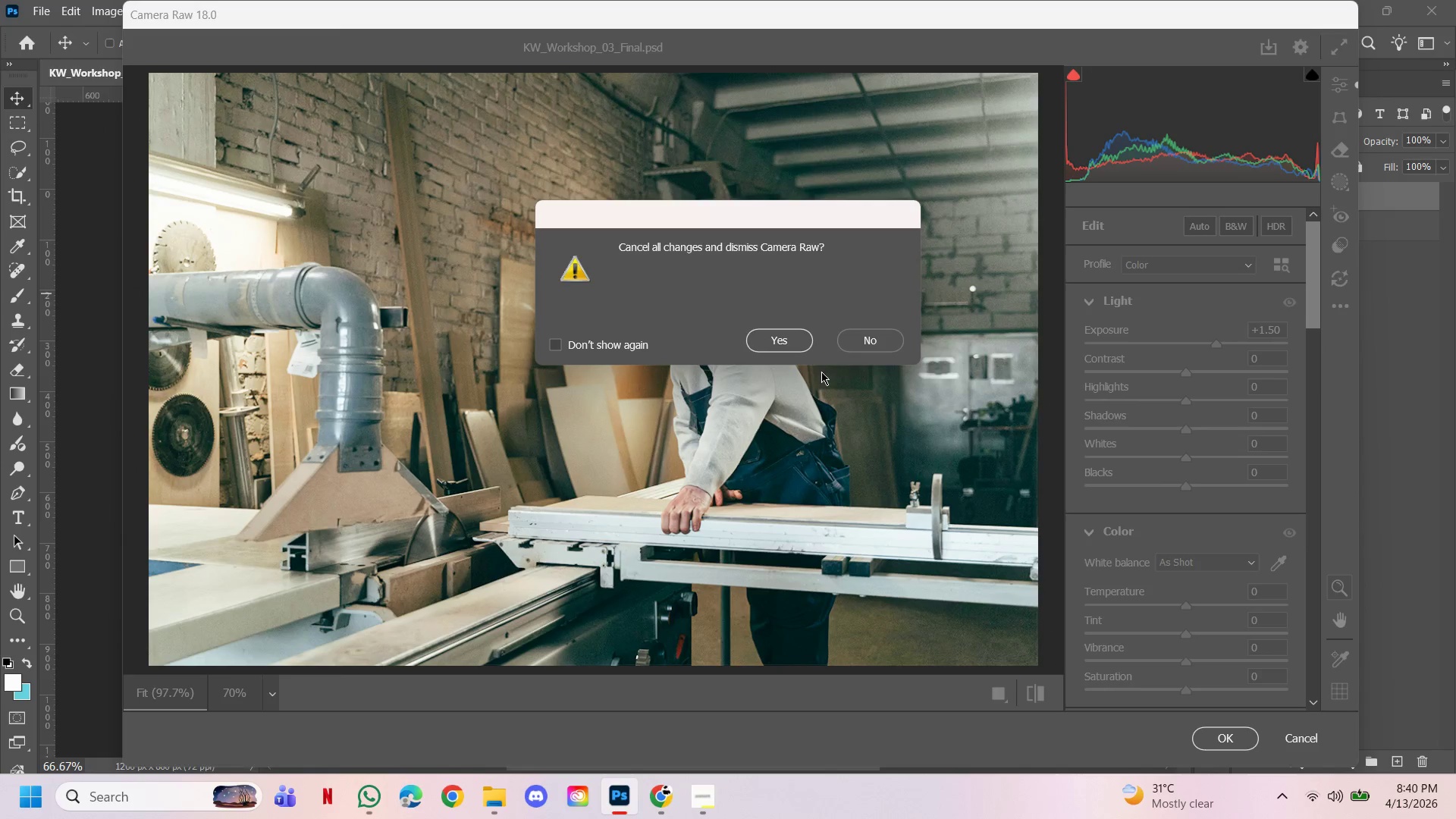 
left_click([802, 347])
 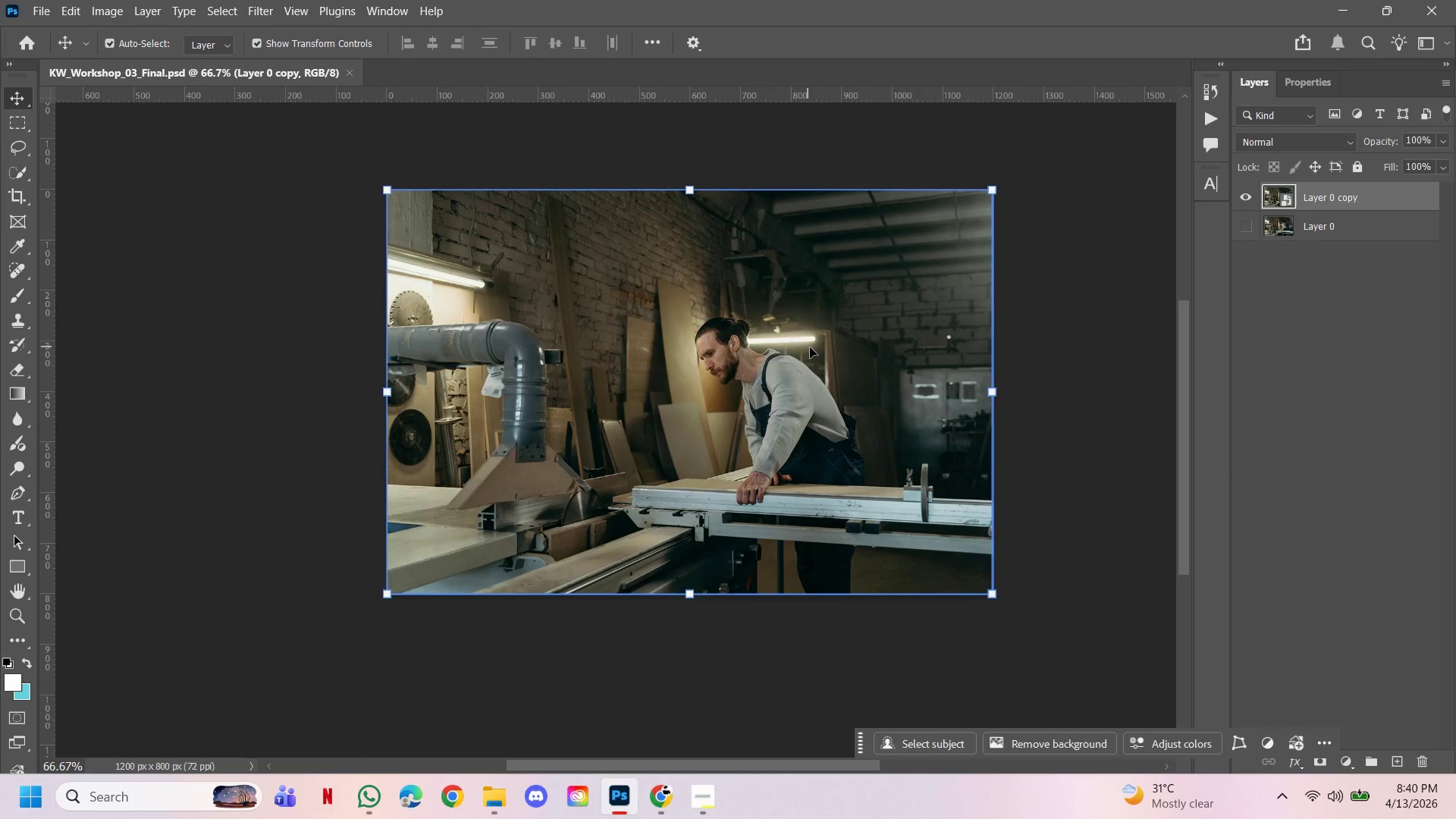 
key(Control+Shift+A)
 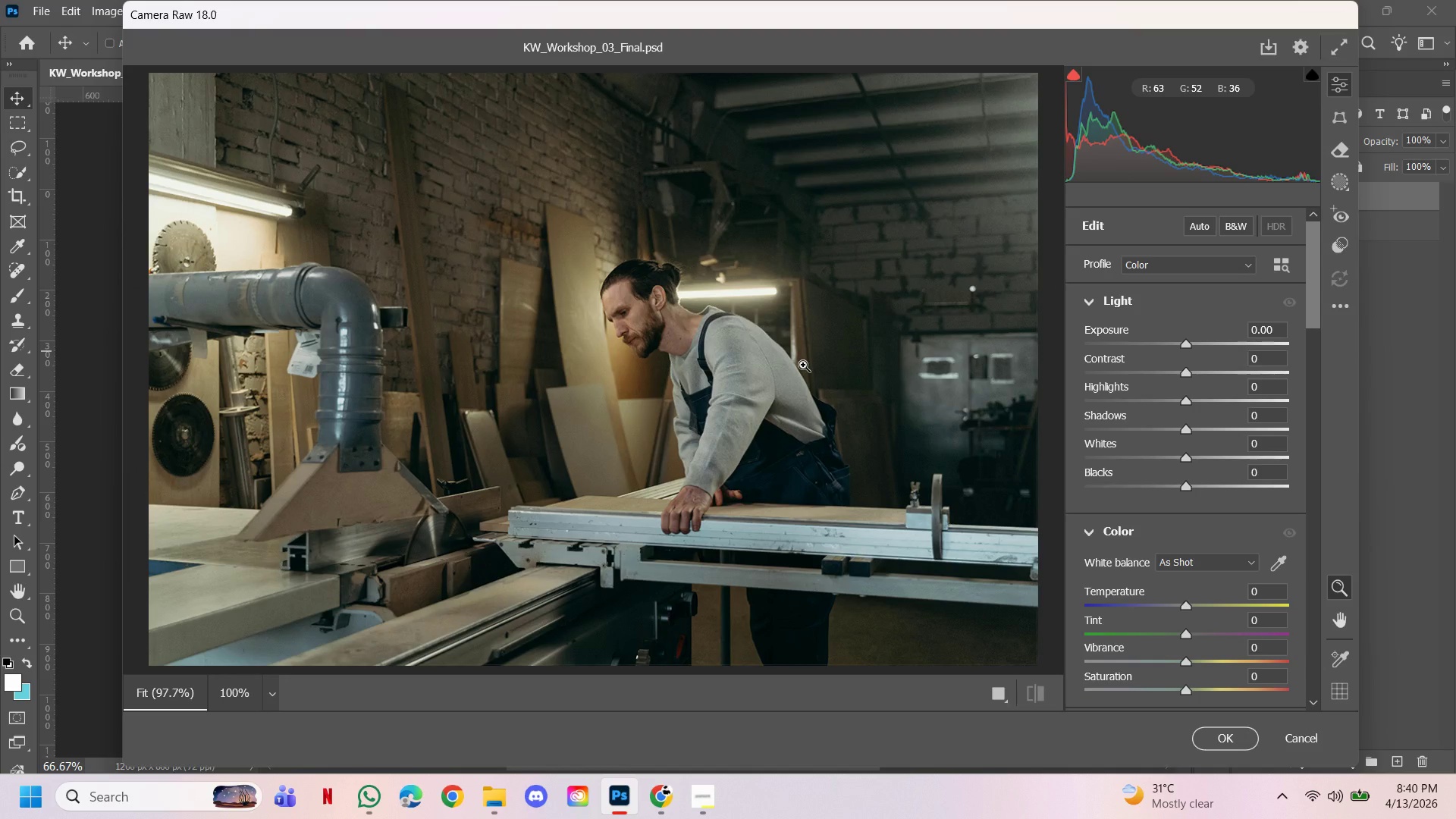 
wait(9.72)
 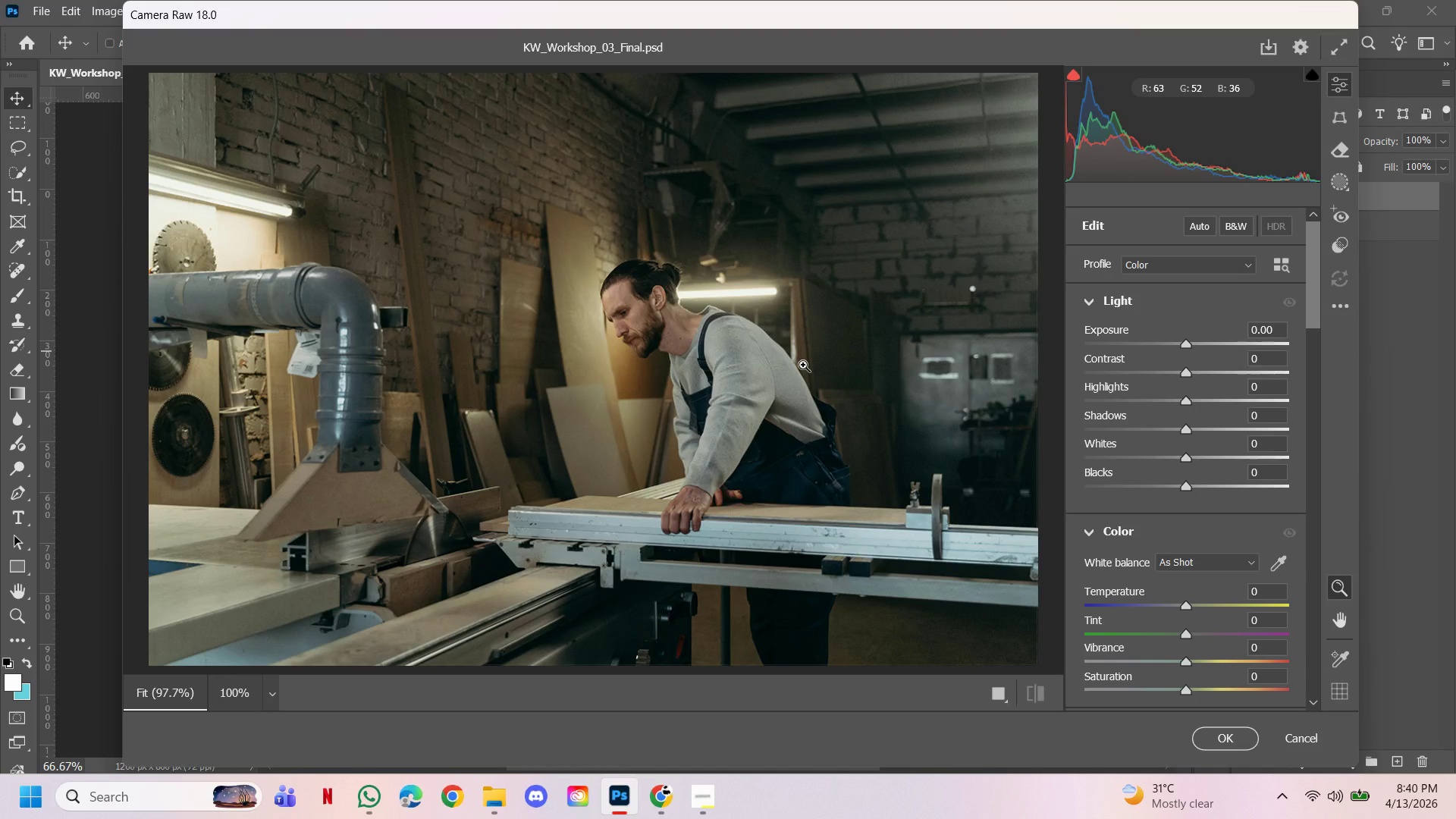 
left_click_drag(start_coordinate=[1186, 345], to_coordinate=[1193, 344])
 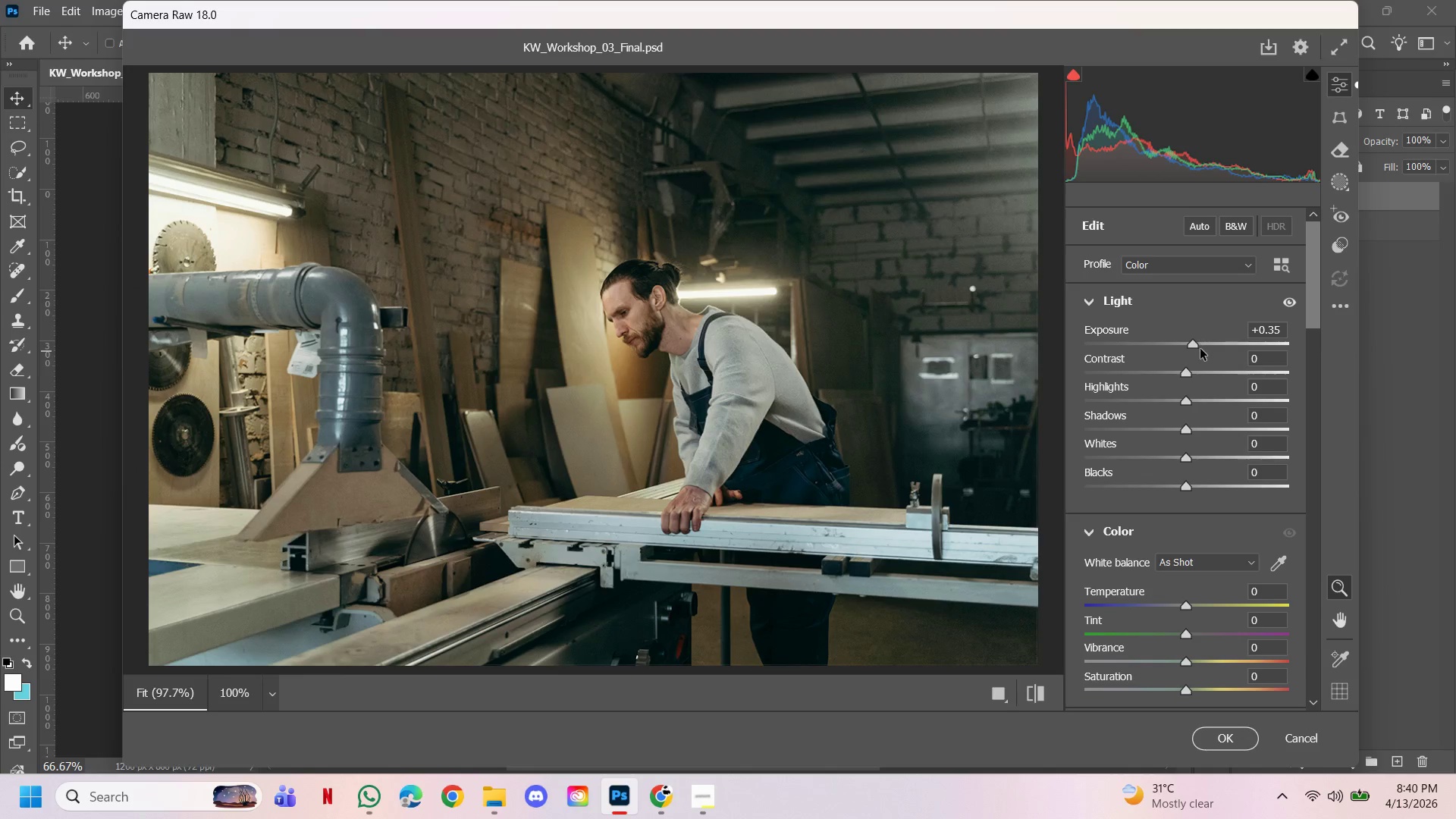 
left_click_drag(start_coordinate=[1191, 348], to_coordinate=[1197, 350])
 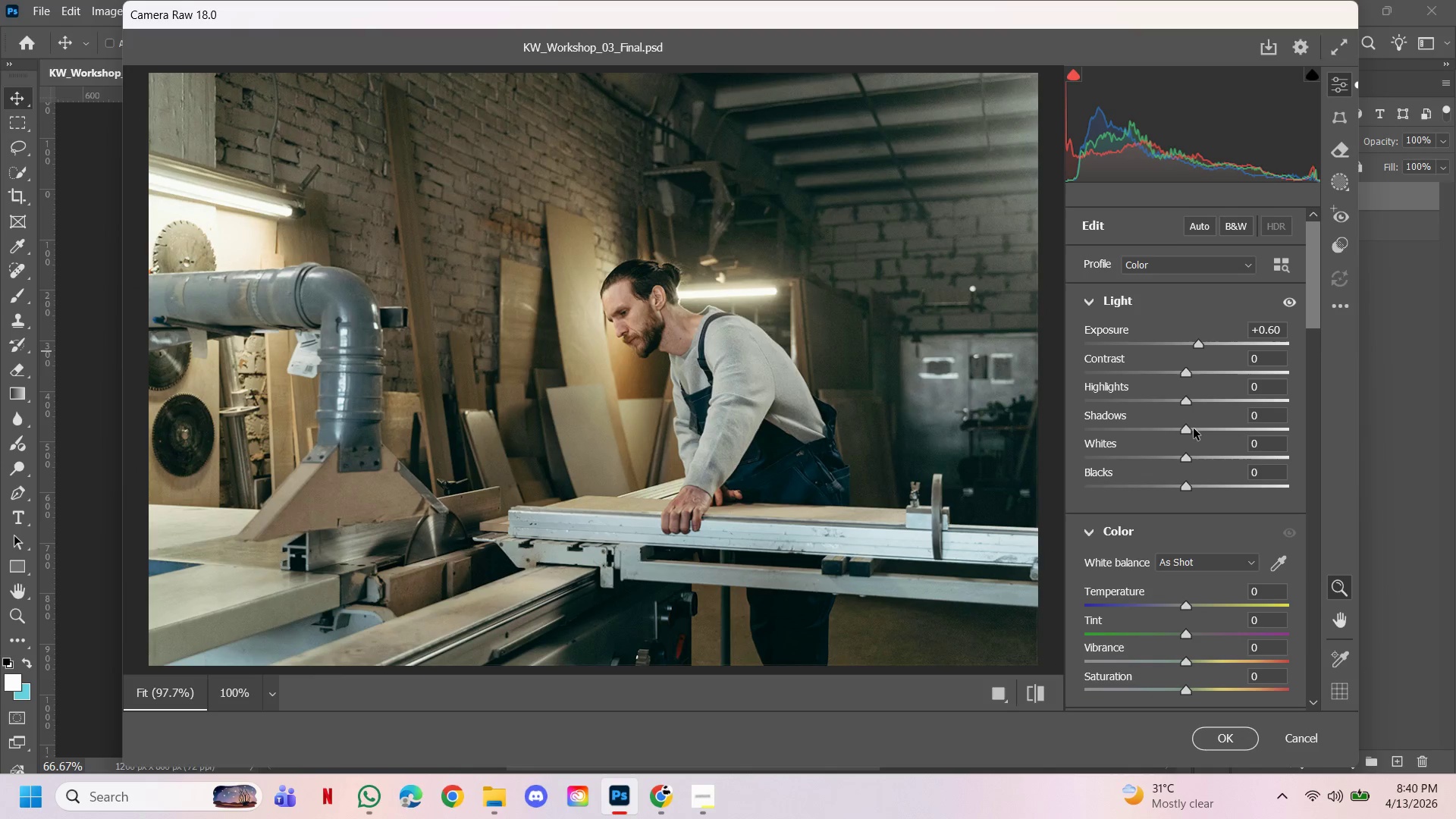 
left_click_drag(start_coordinate=[1188, 429], to_coordinate=[1267, 432])
 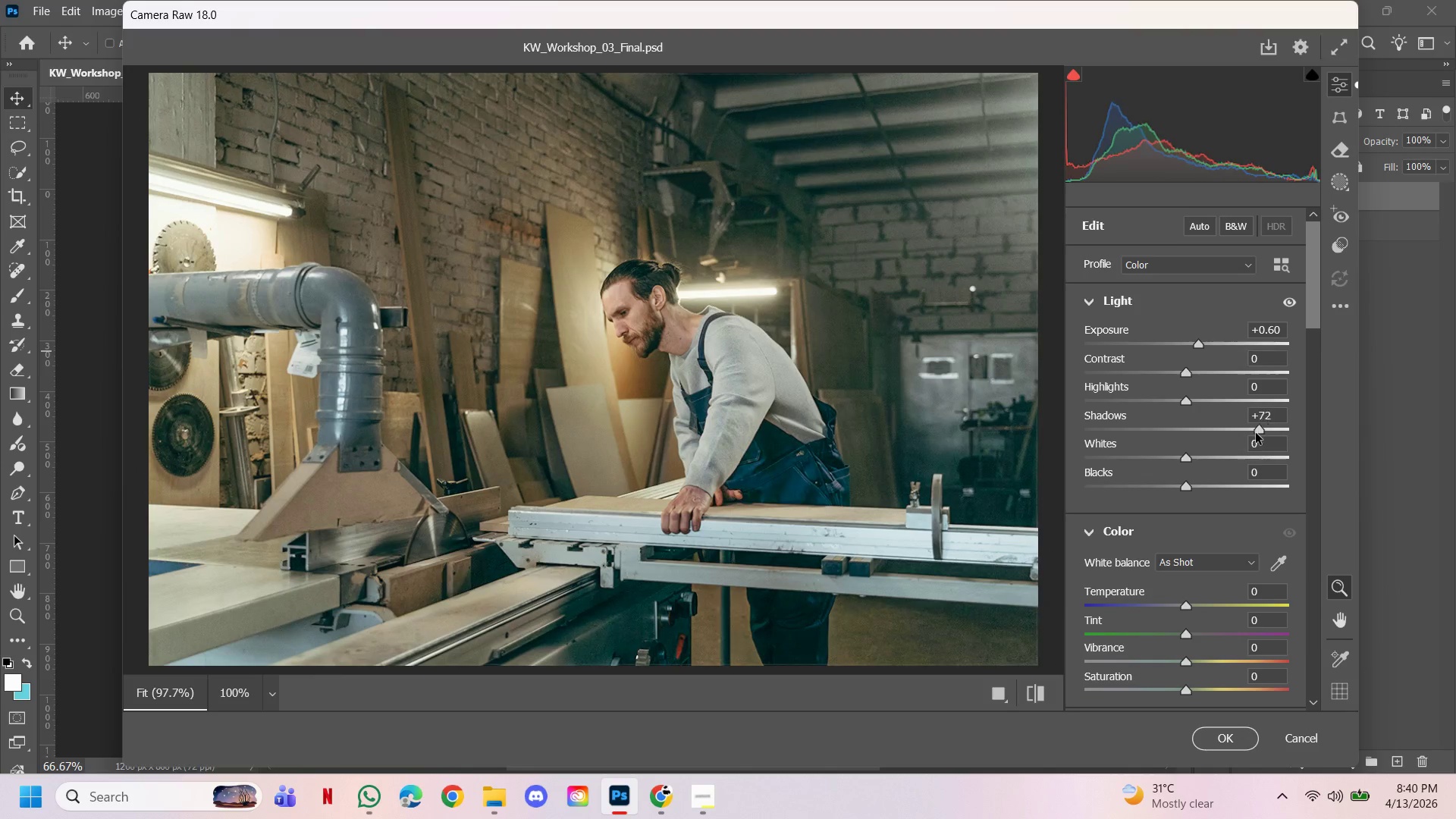 
left_click_drag(start_coordinate=[1260, 433], to_coordinate=[1200, 428])
 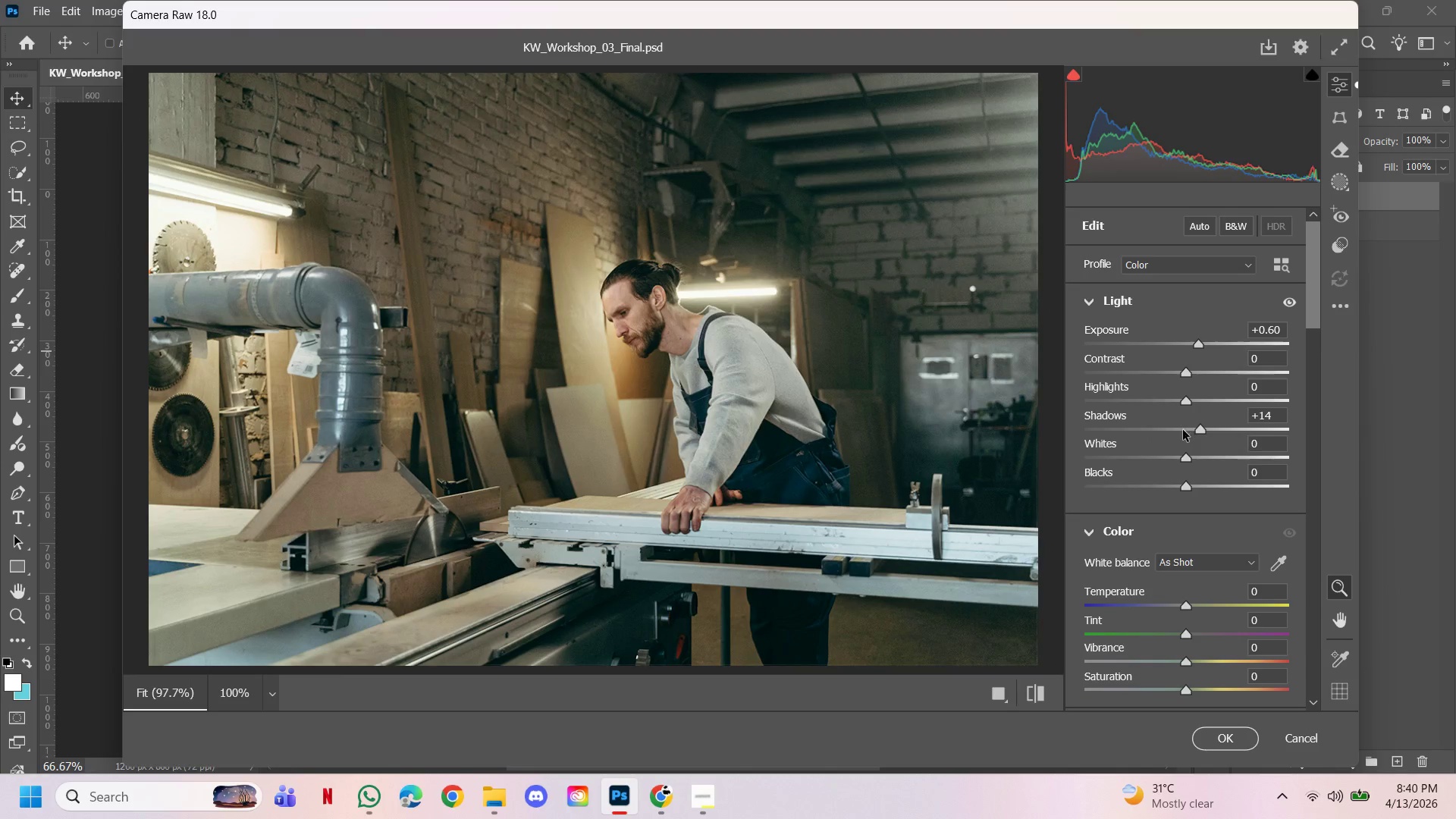 
scroll: coordinate [1185, 463], scroll_direction: down, amount: 2.0
 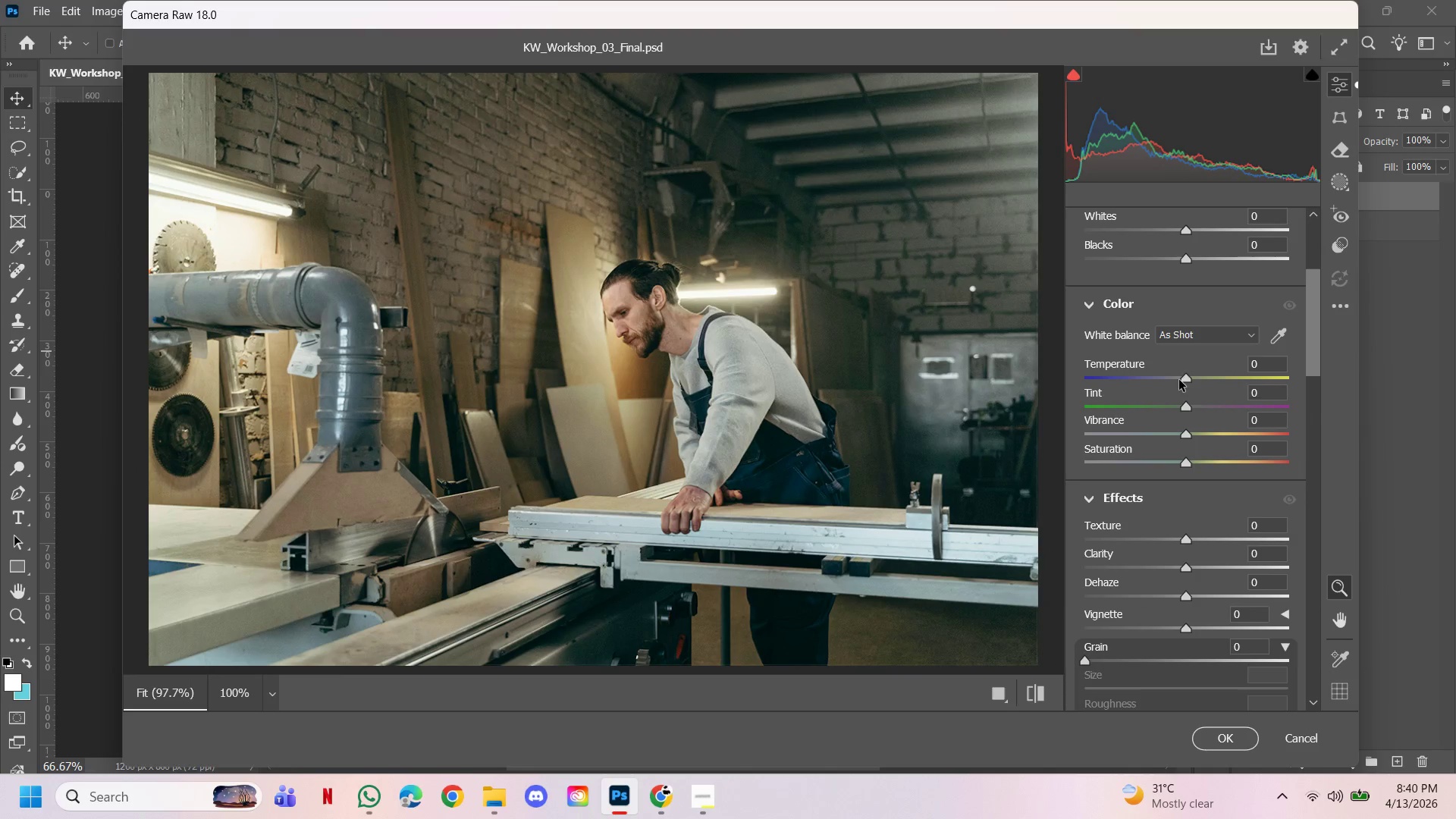 
left_click_drag(start_coordinate=[1184, 381], to_coordinate=[1194, 387])
 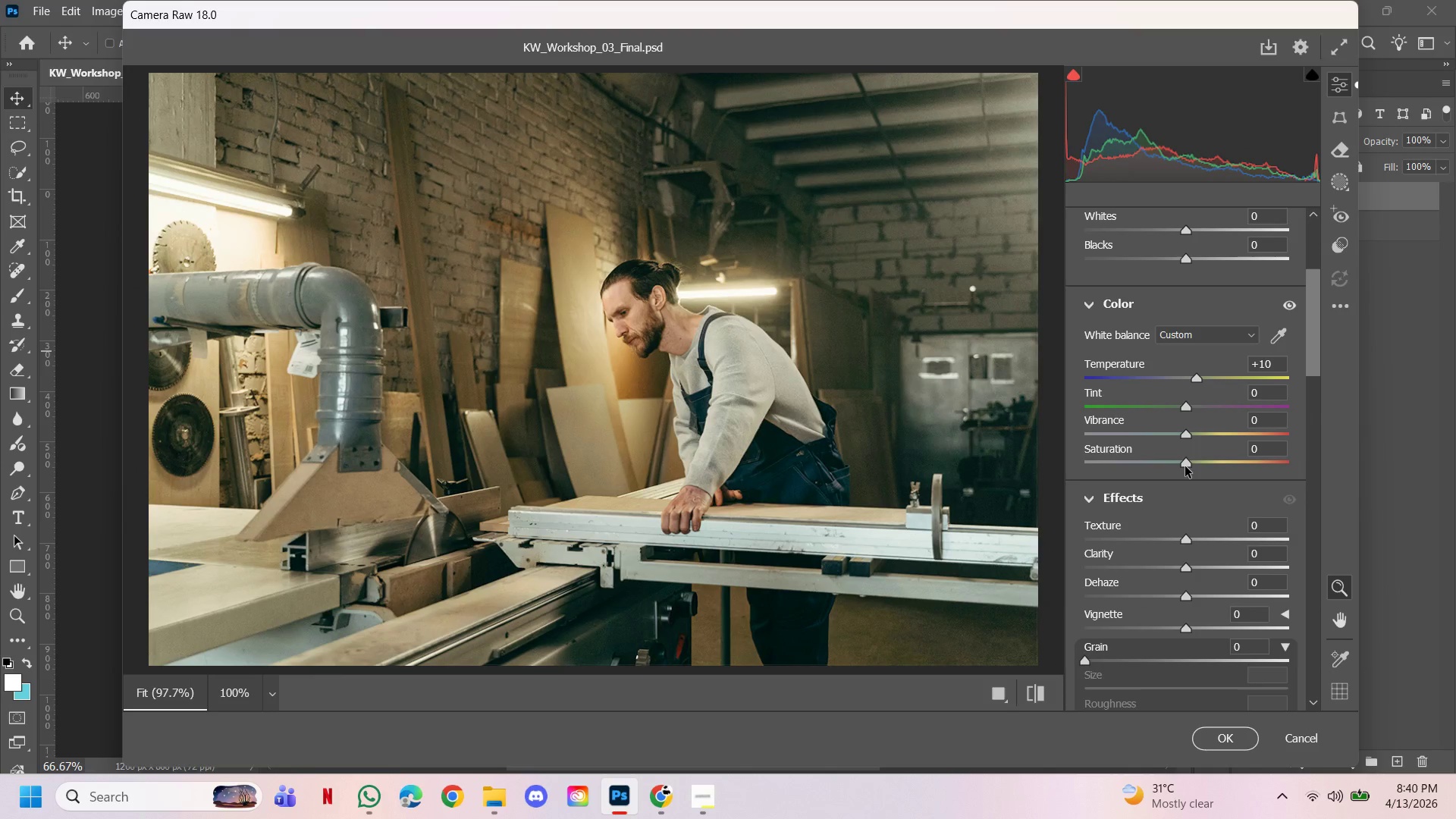 
left_click_drag(start_coordinate=[1185, 466], to_coordinate=[1222, 467])
 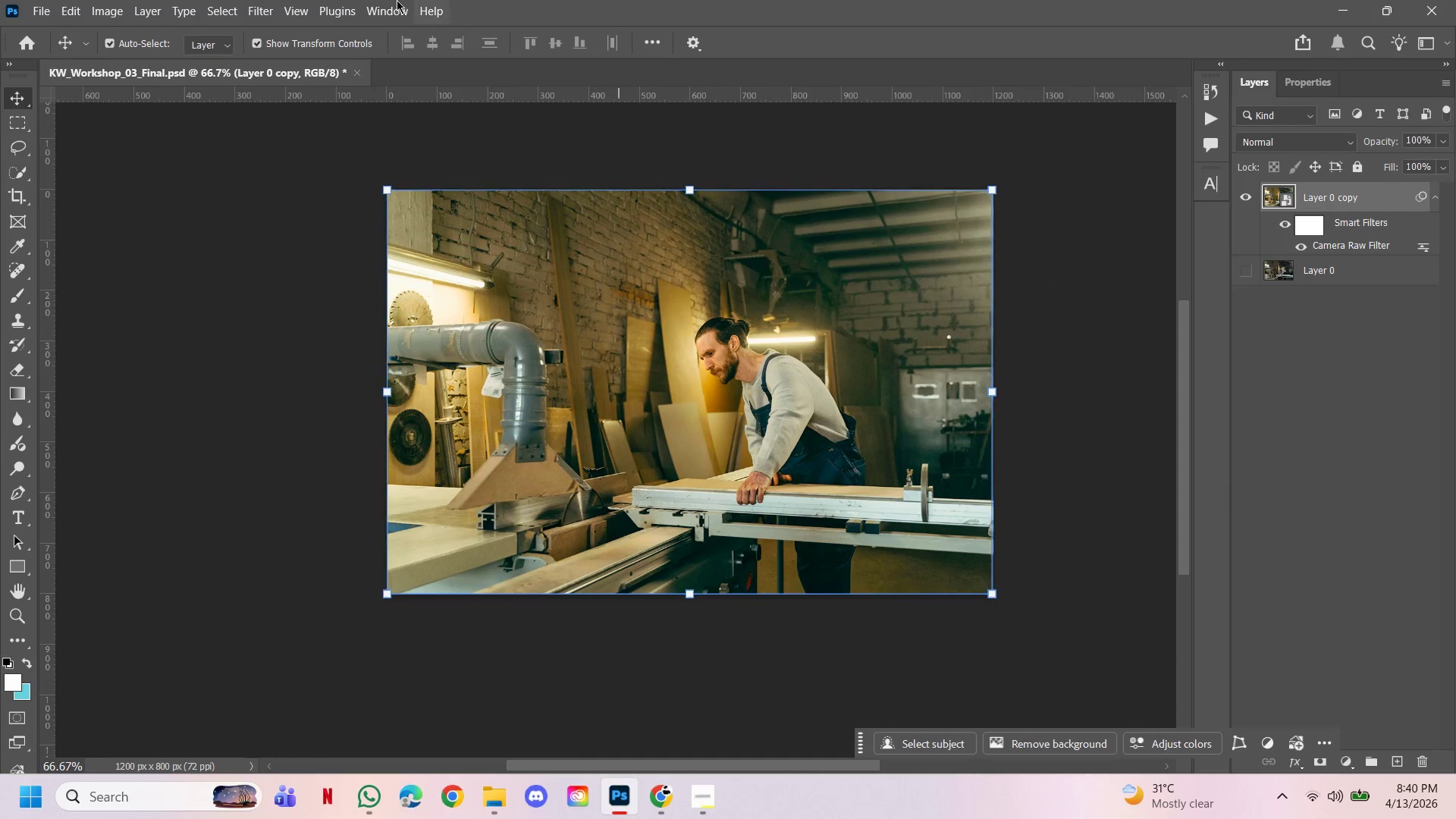 
left_click([1084, 385])
 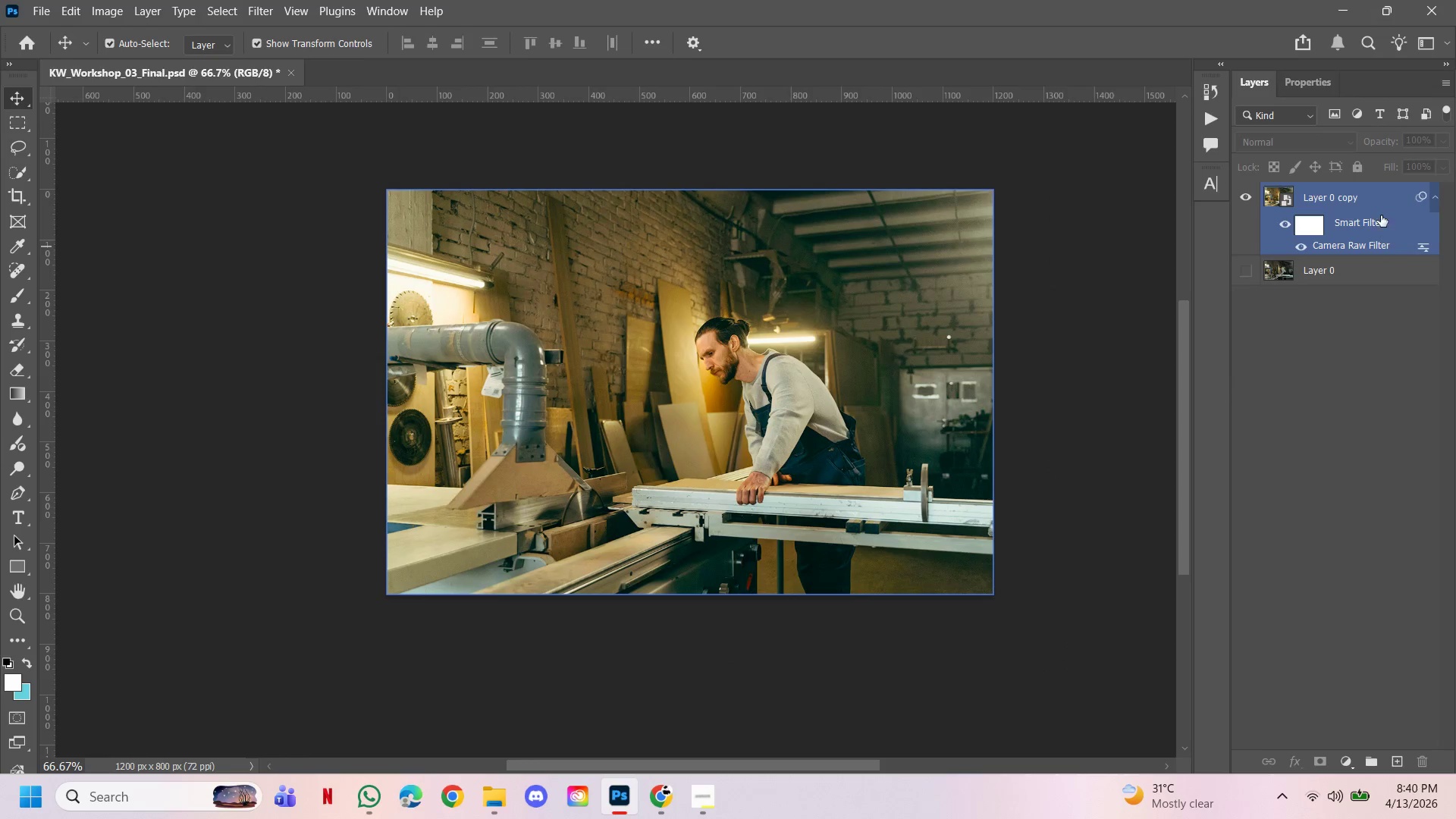 
left_click([1379, 212])
 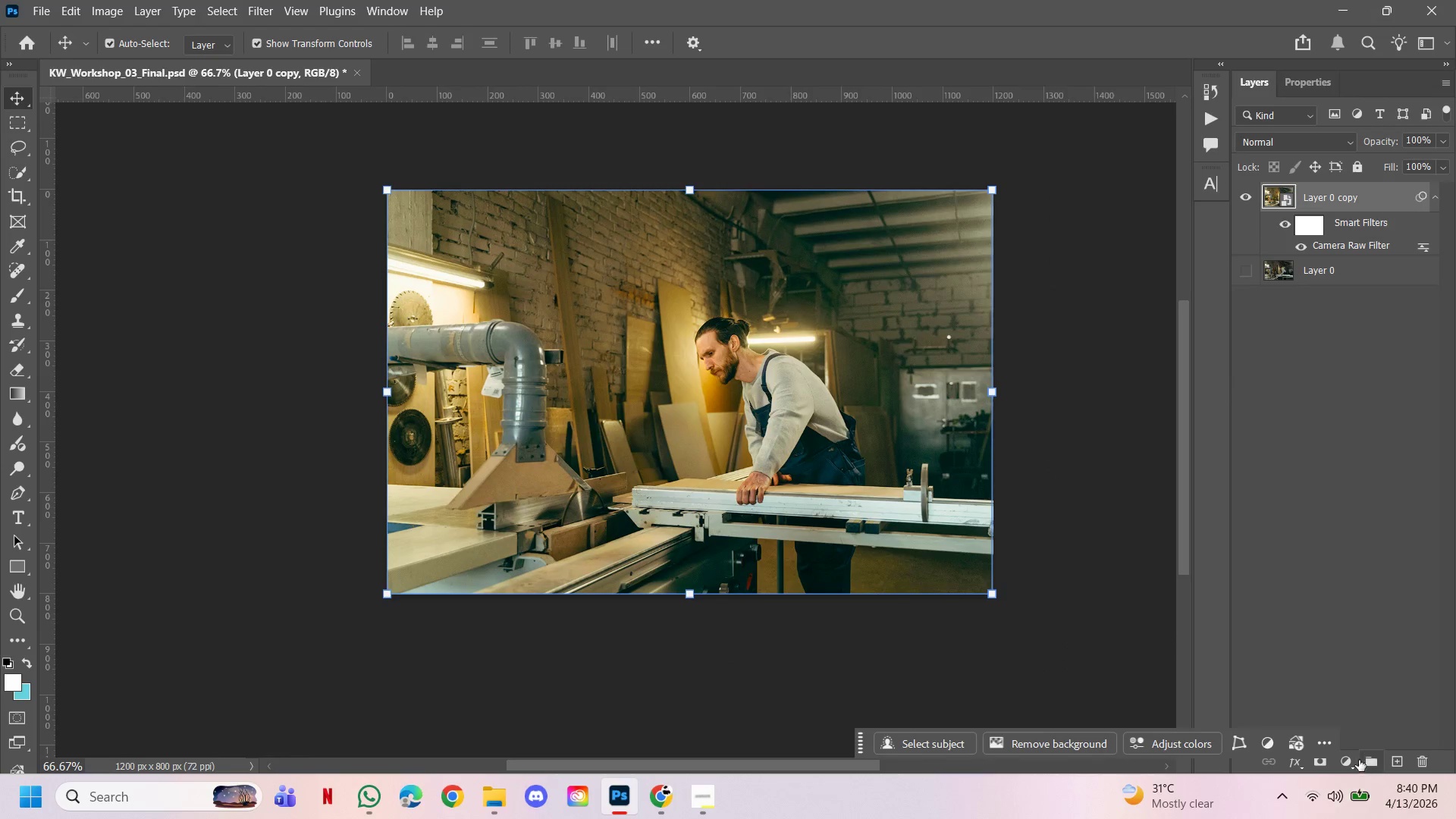 
left_click([1345, 756])
 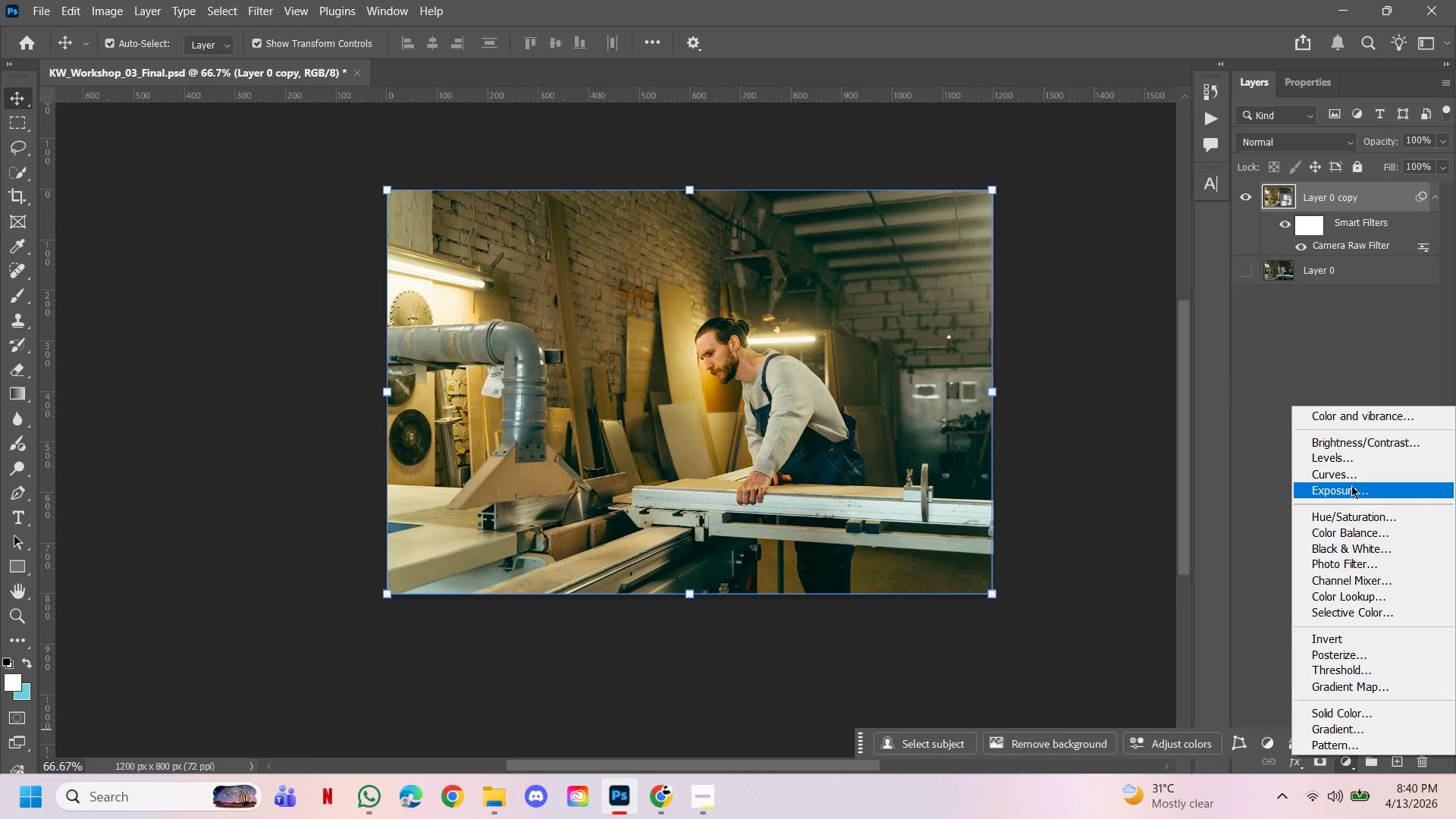 
left_click([1351, 482])
 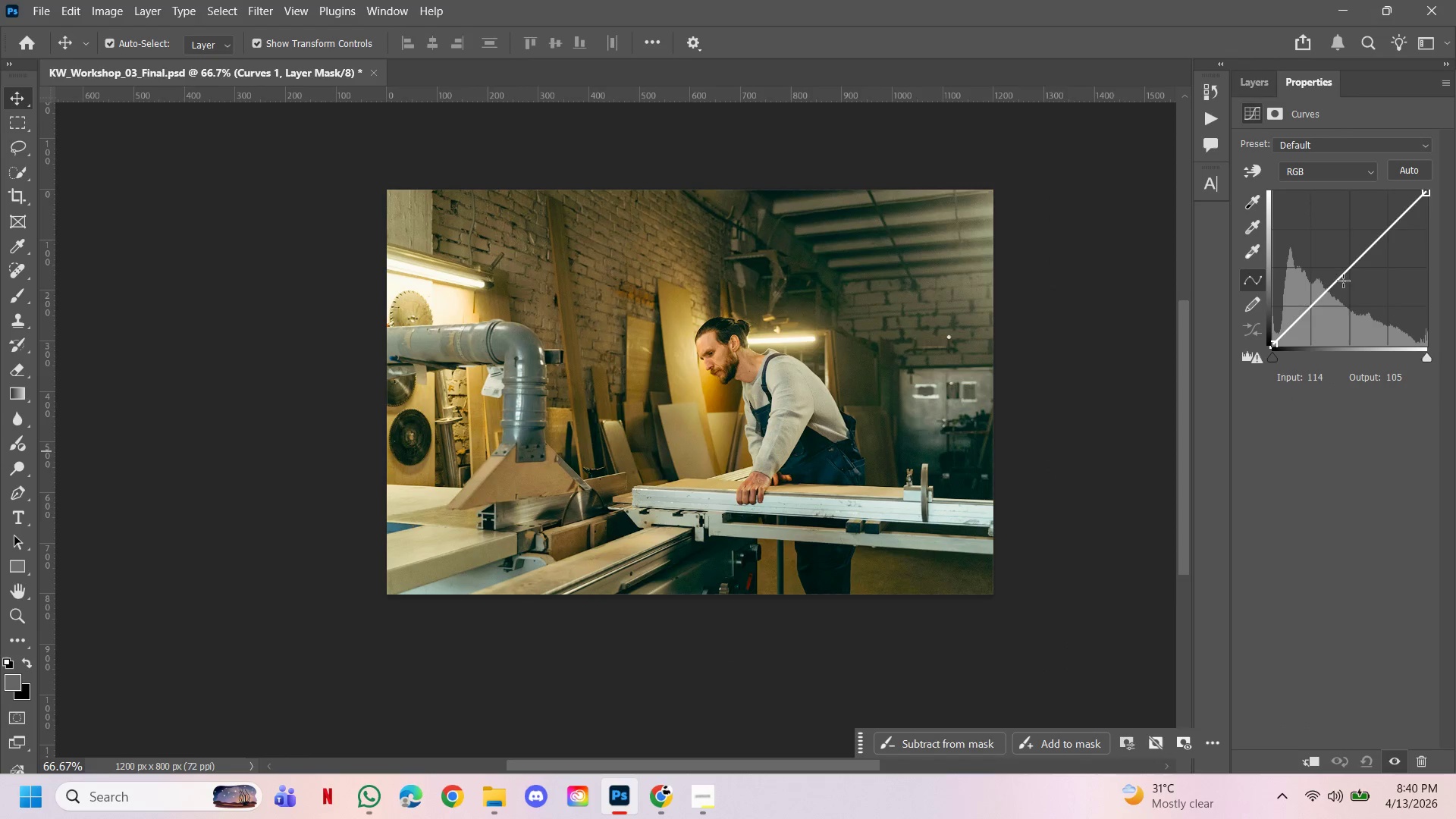 
left_click_drag(start_coordinate=[1344, 273], to_coordinate=[1336, 279])
 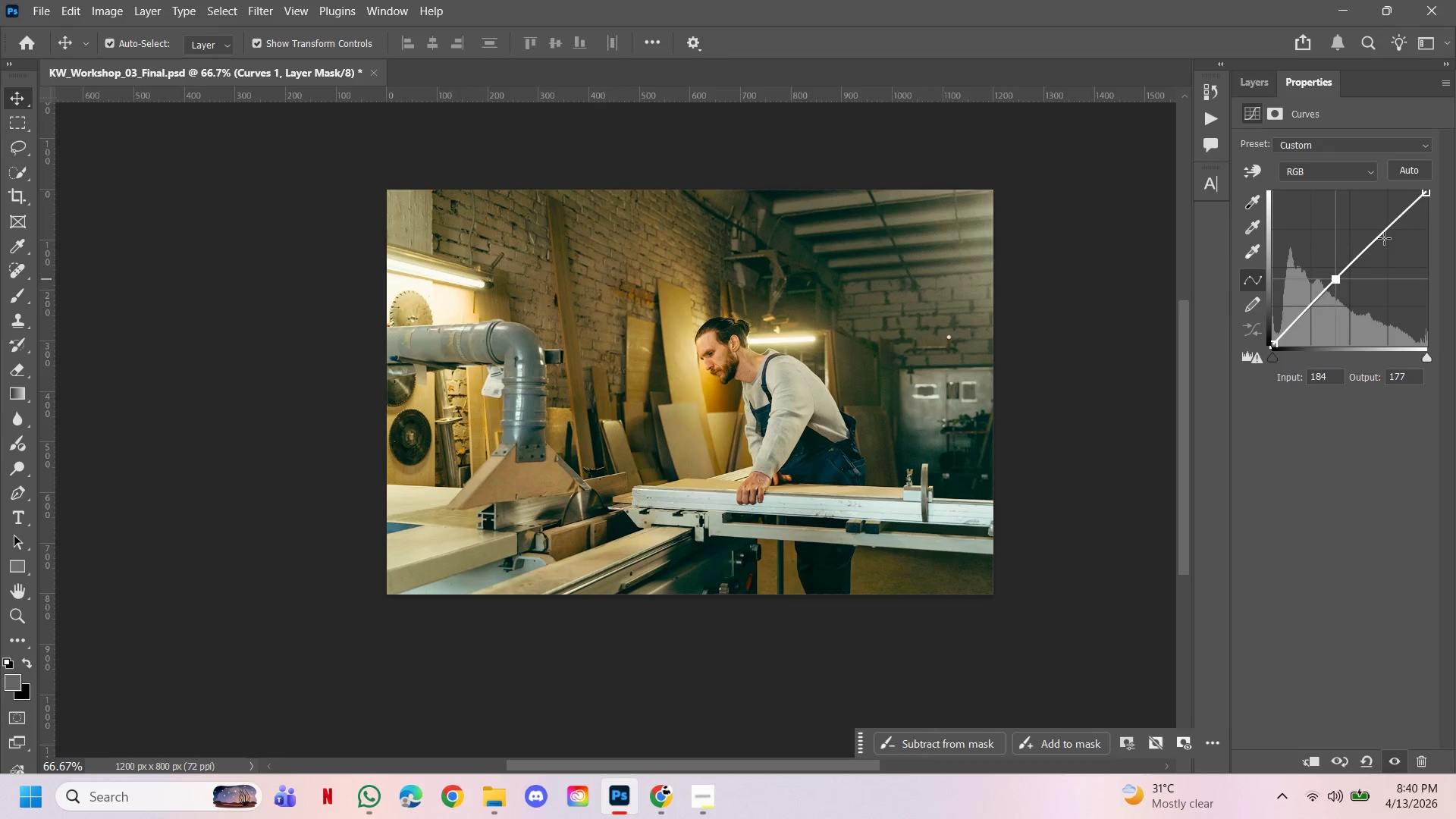 
left_click_drag(start_coordinate=[1384, 238], to_coordinate=[1378, 231])
 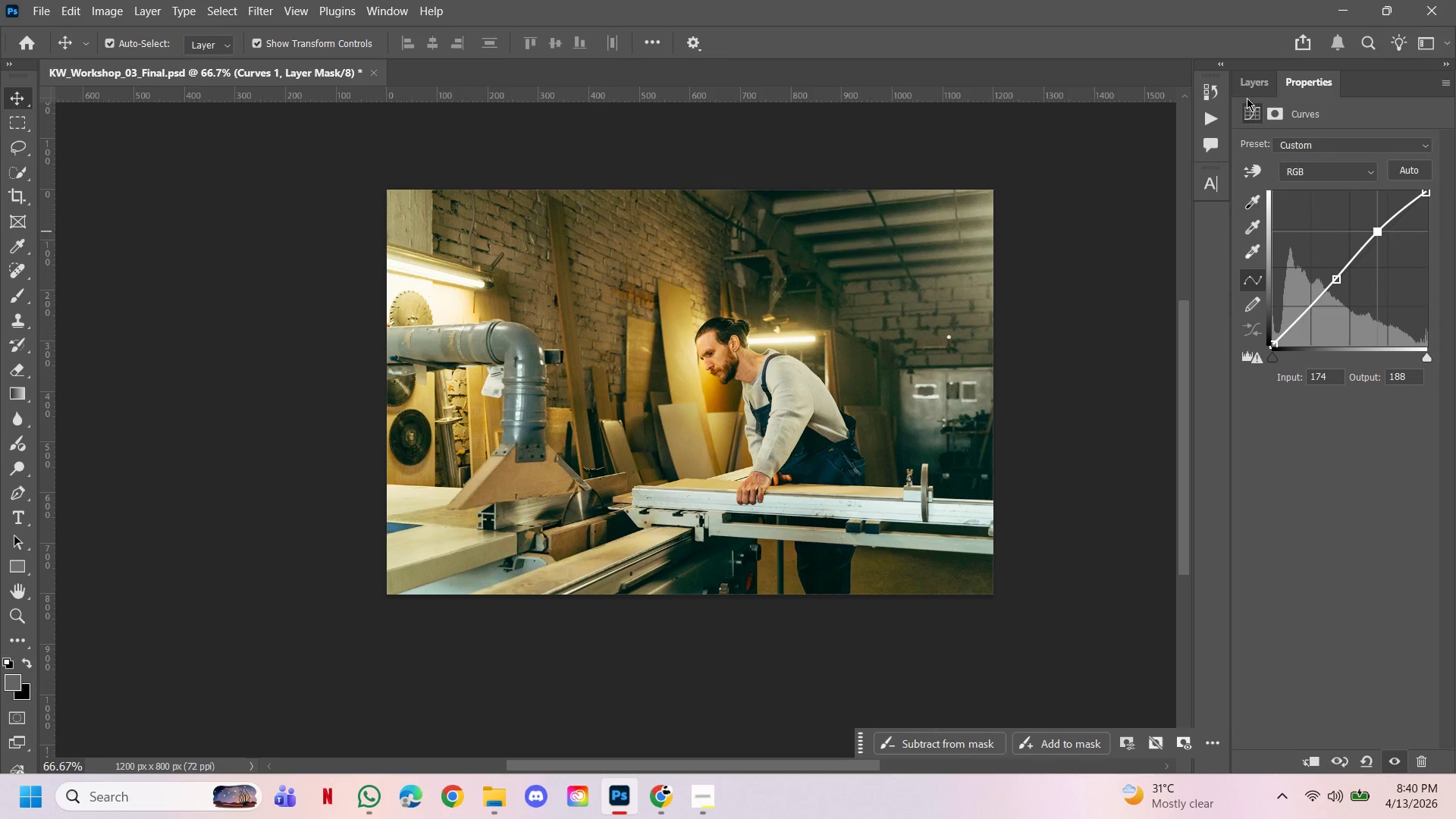 
left_click([1245, 91])
 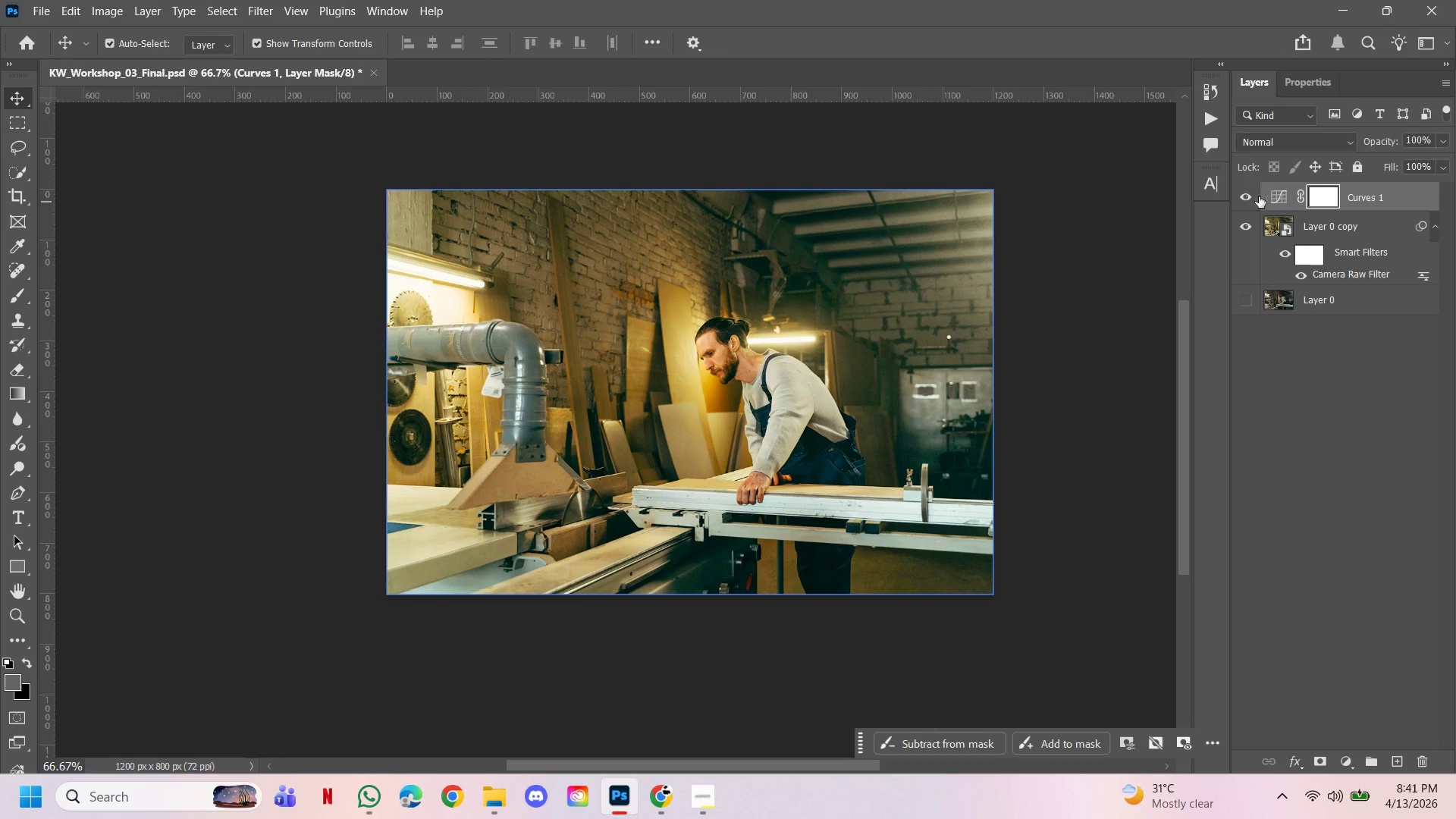 
left_click([1250, 194])
 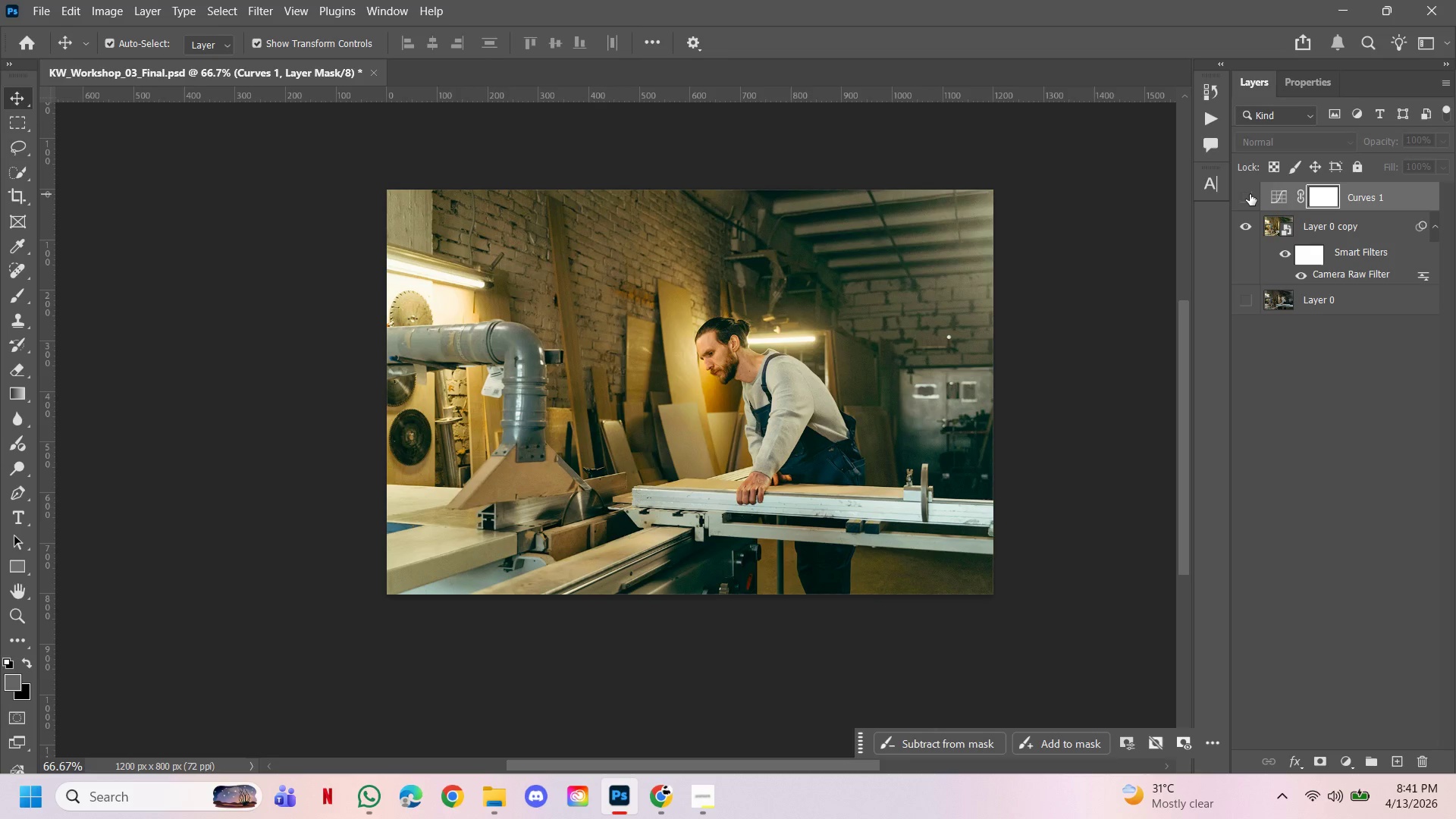 
left_click([1250, 194])
 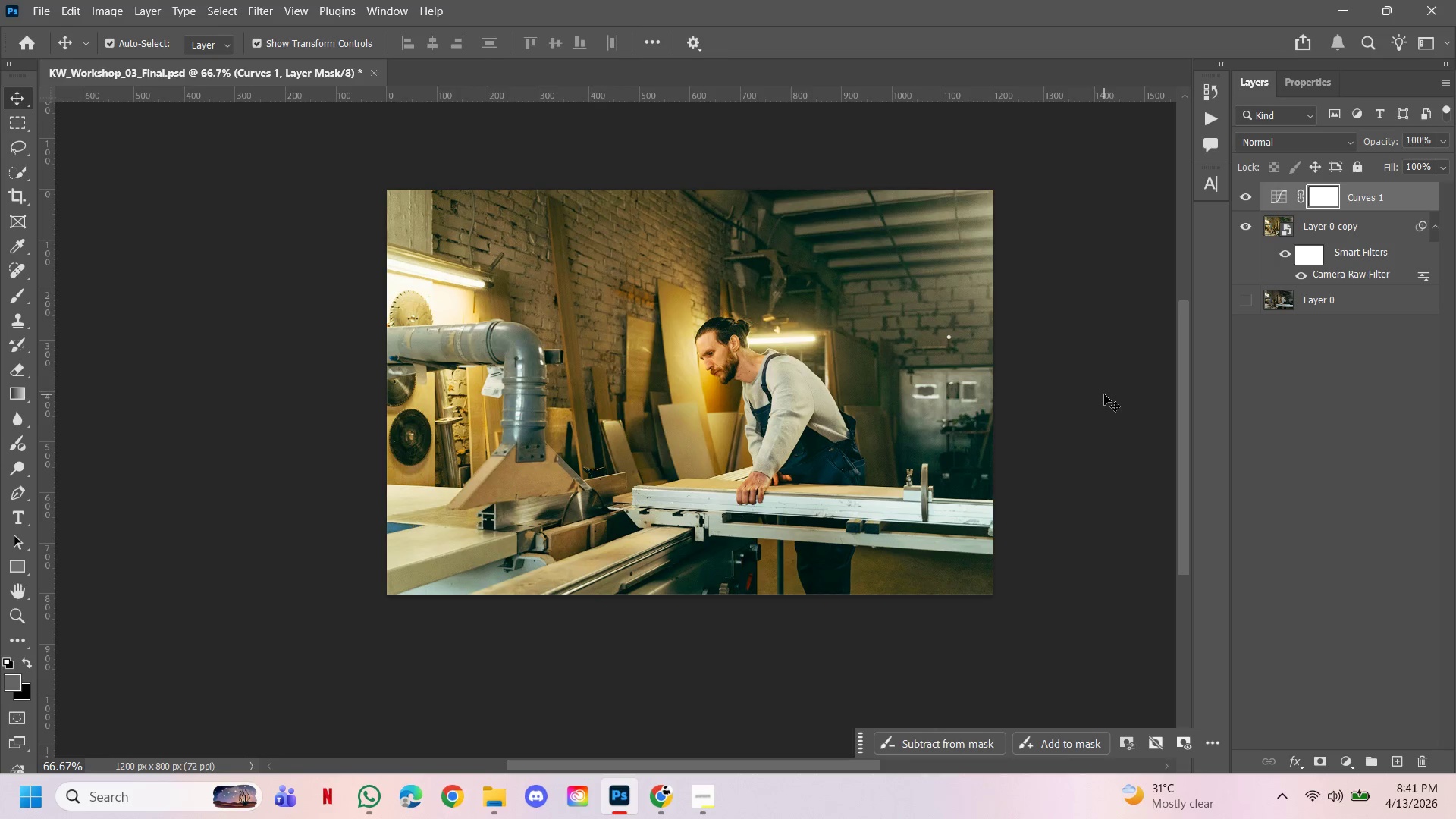 
left_click([1104, 394])
 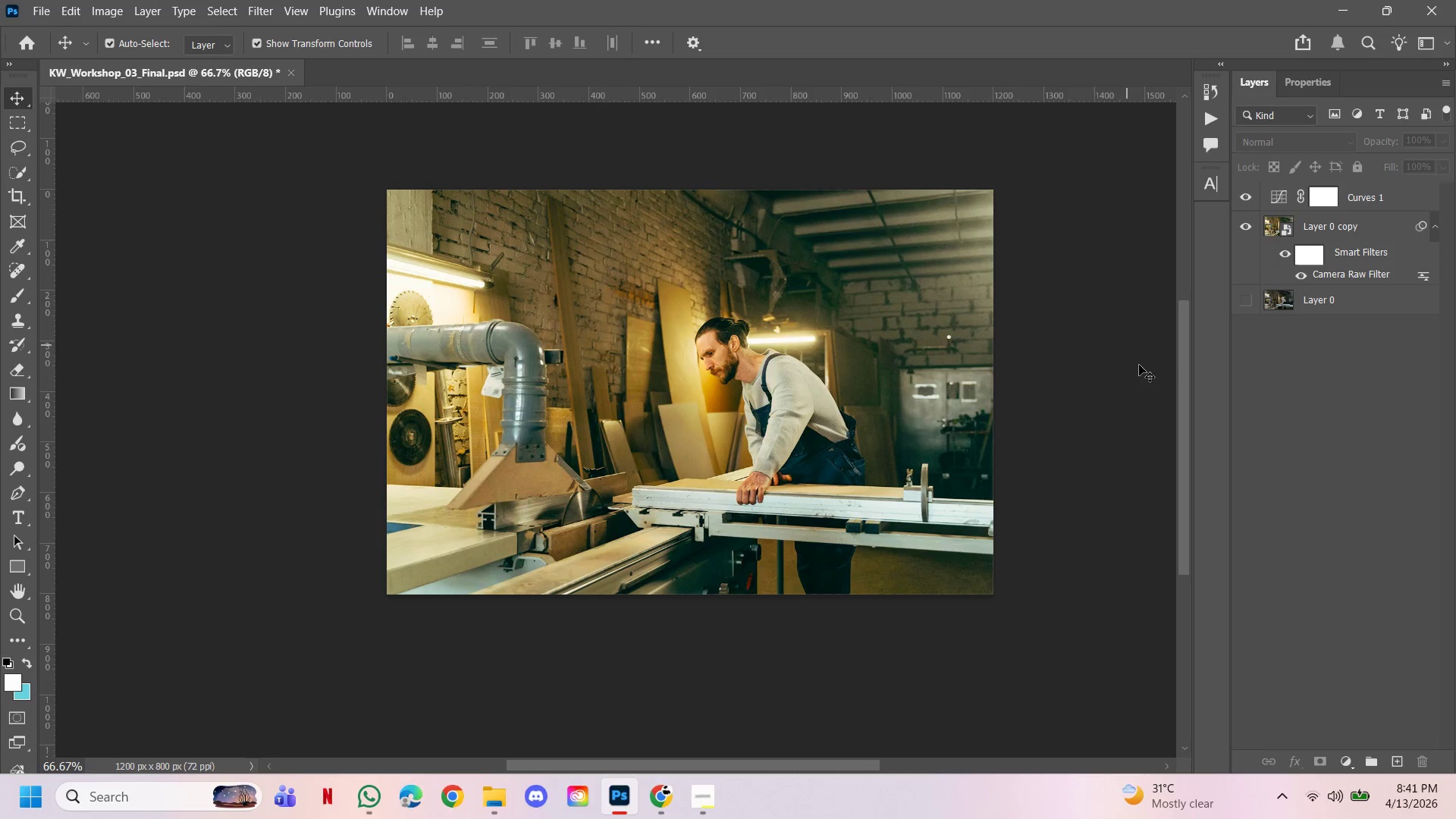 
left_click([1314, 388])
 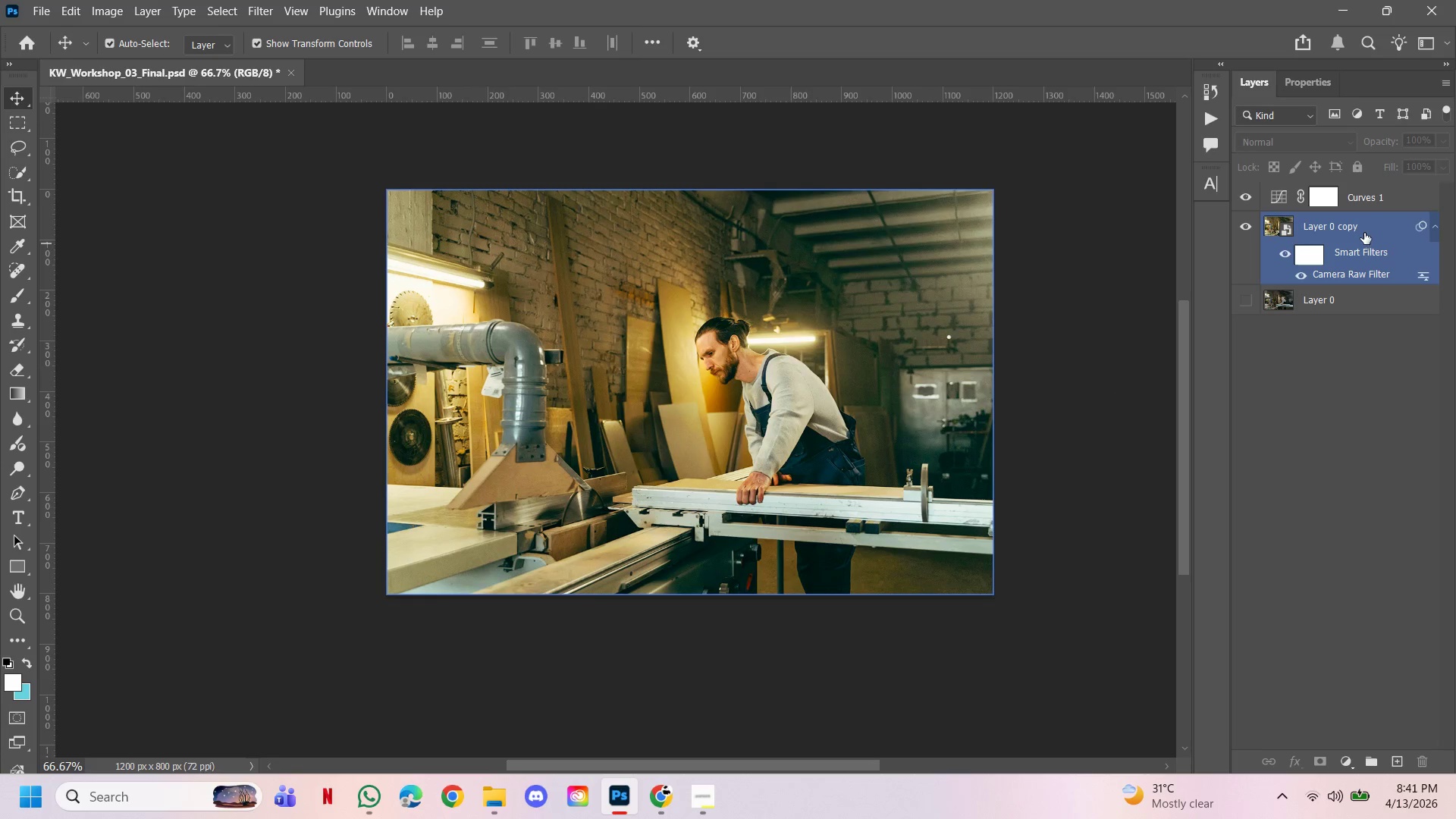 
left_click([1364, 232])
 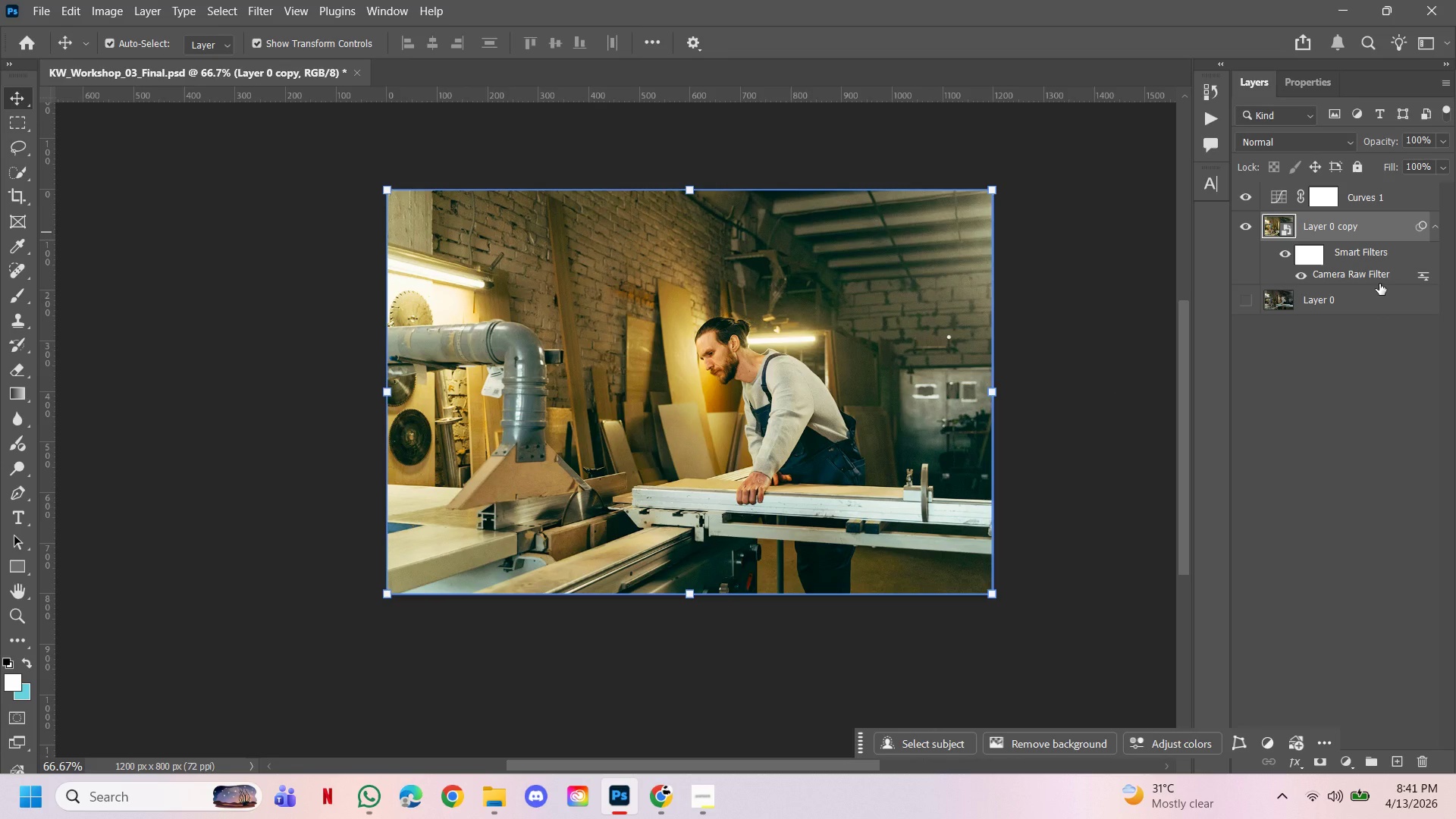 
left_click([1379, 284])
 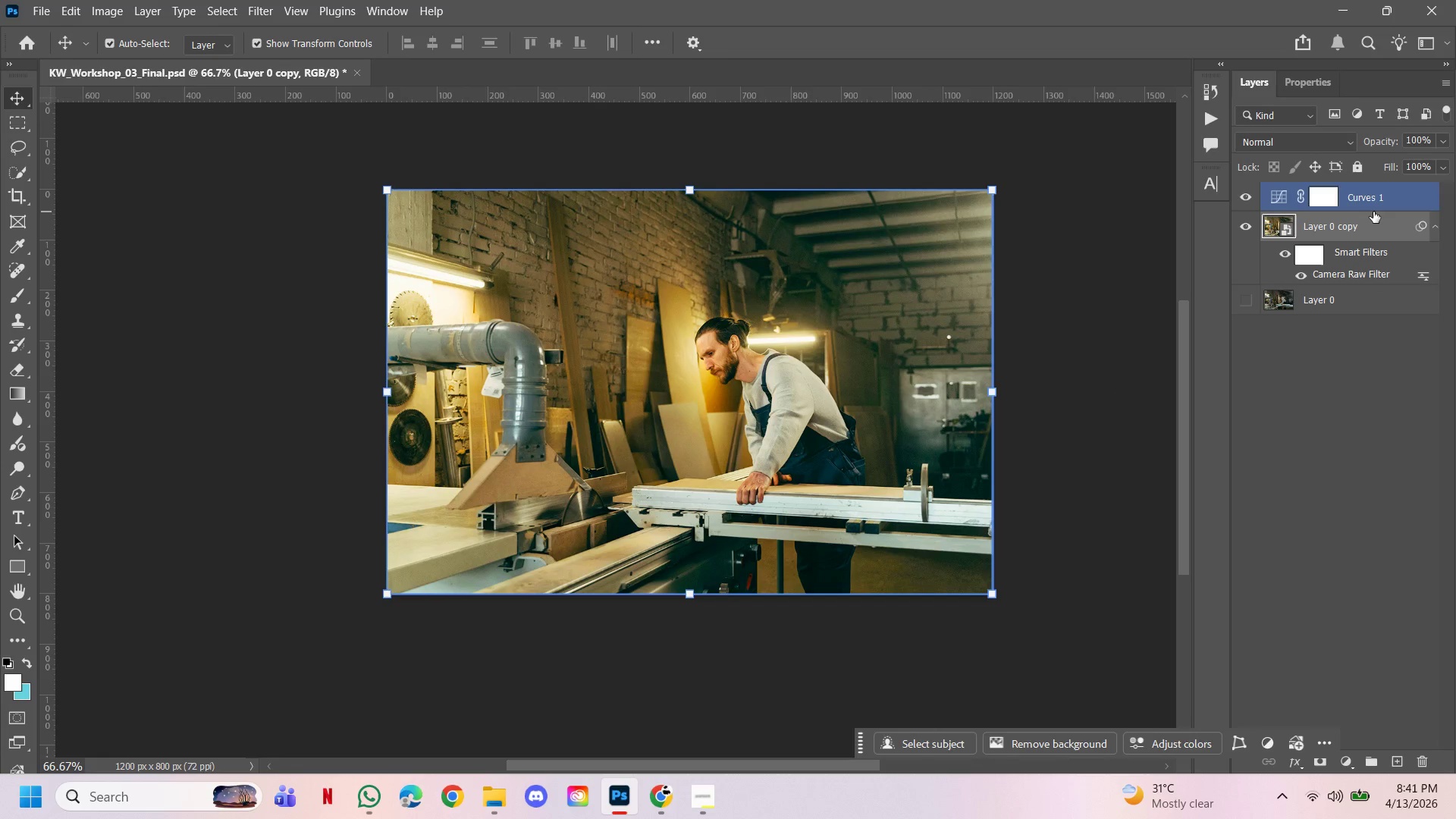 
left_click([1373, 212])
 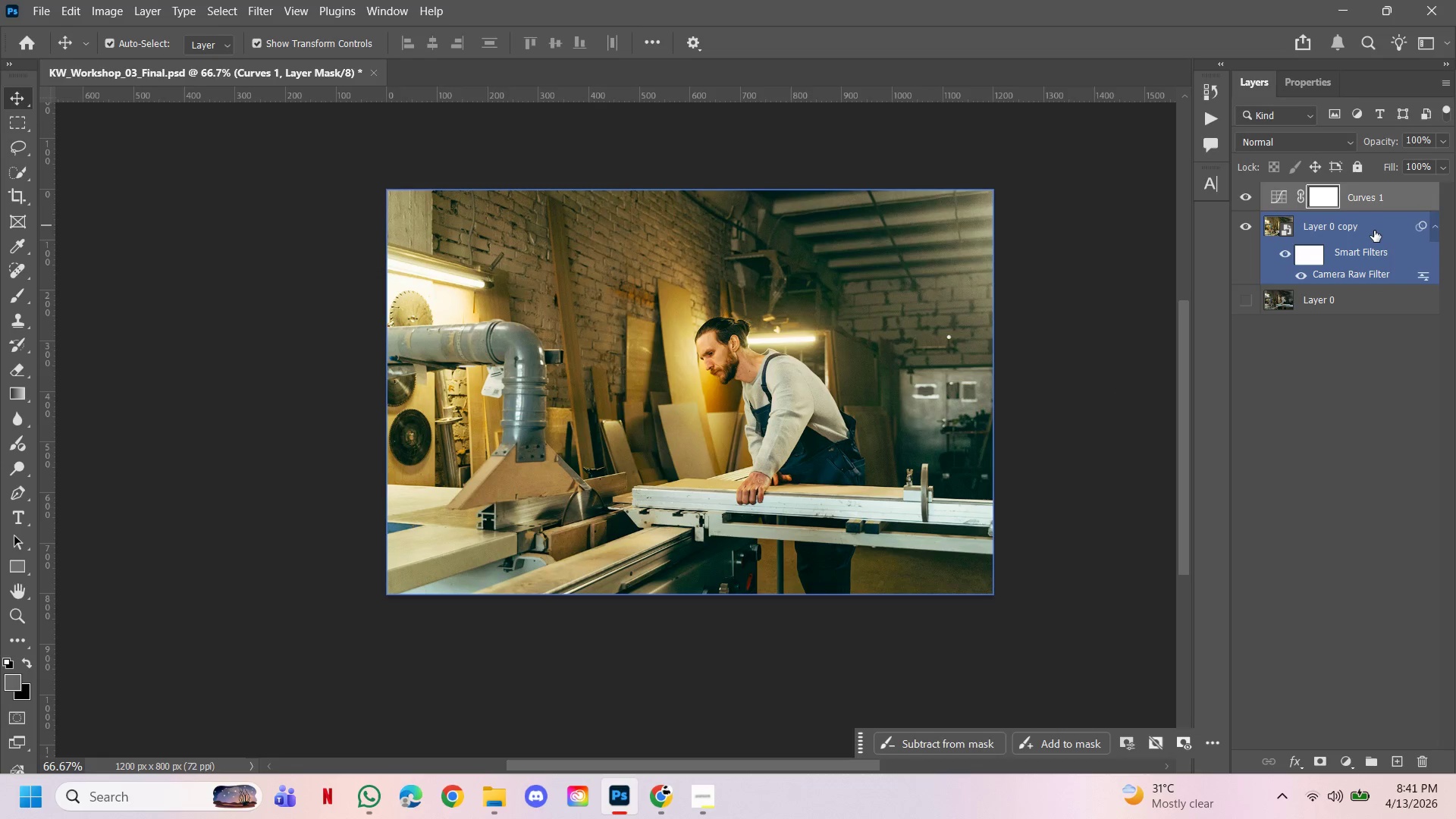 
double_click([1375, 231])
 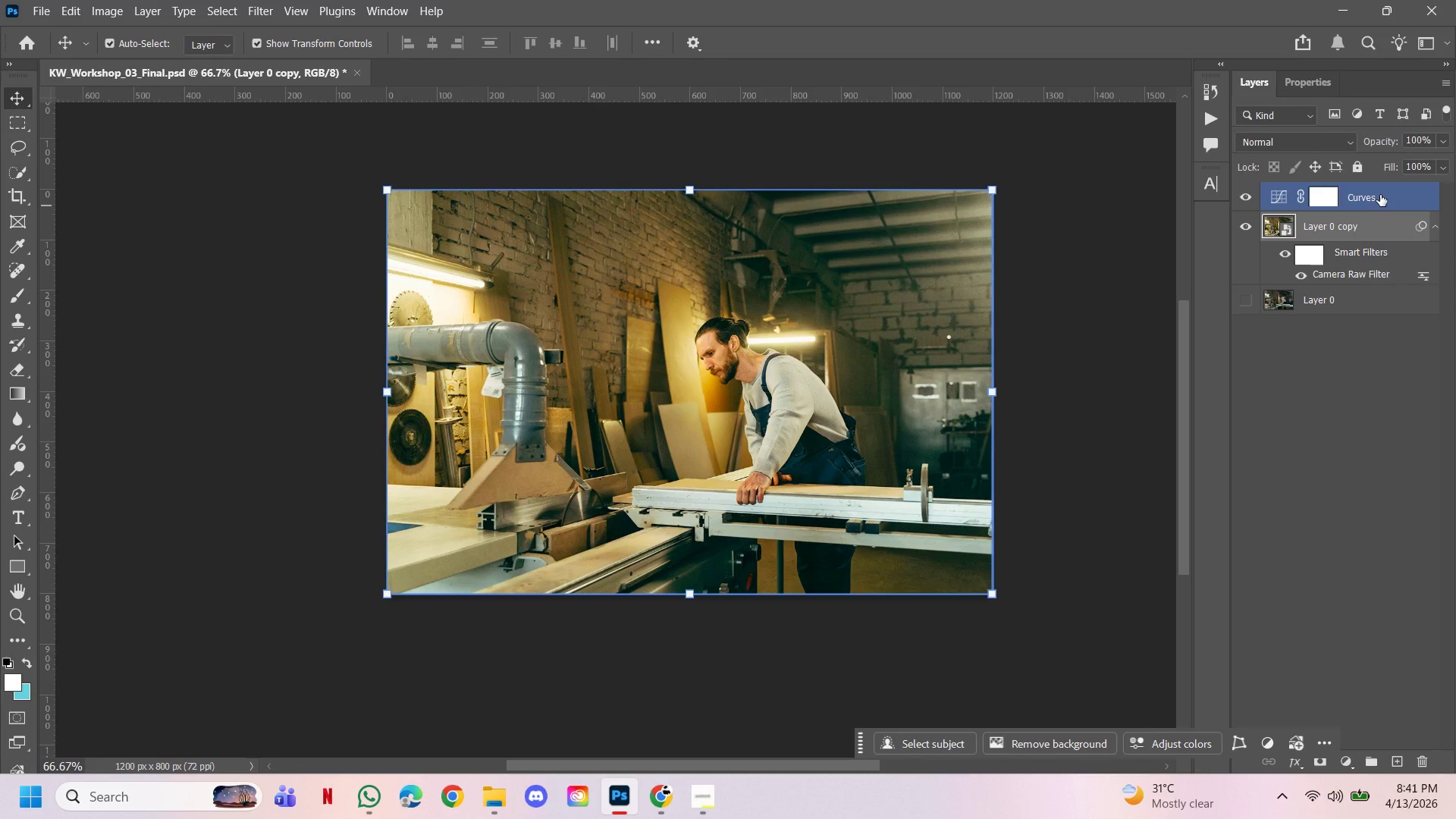 
left_click([1380, 188])
 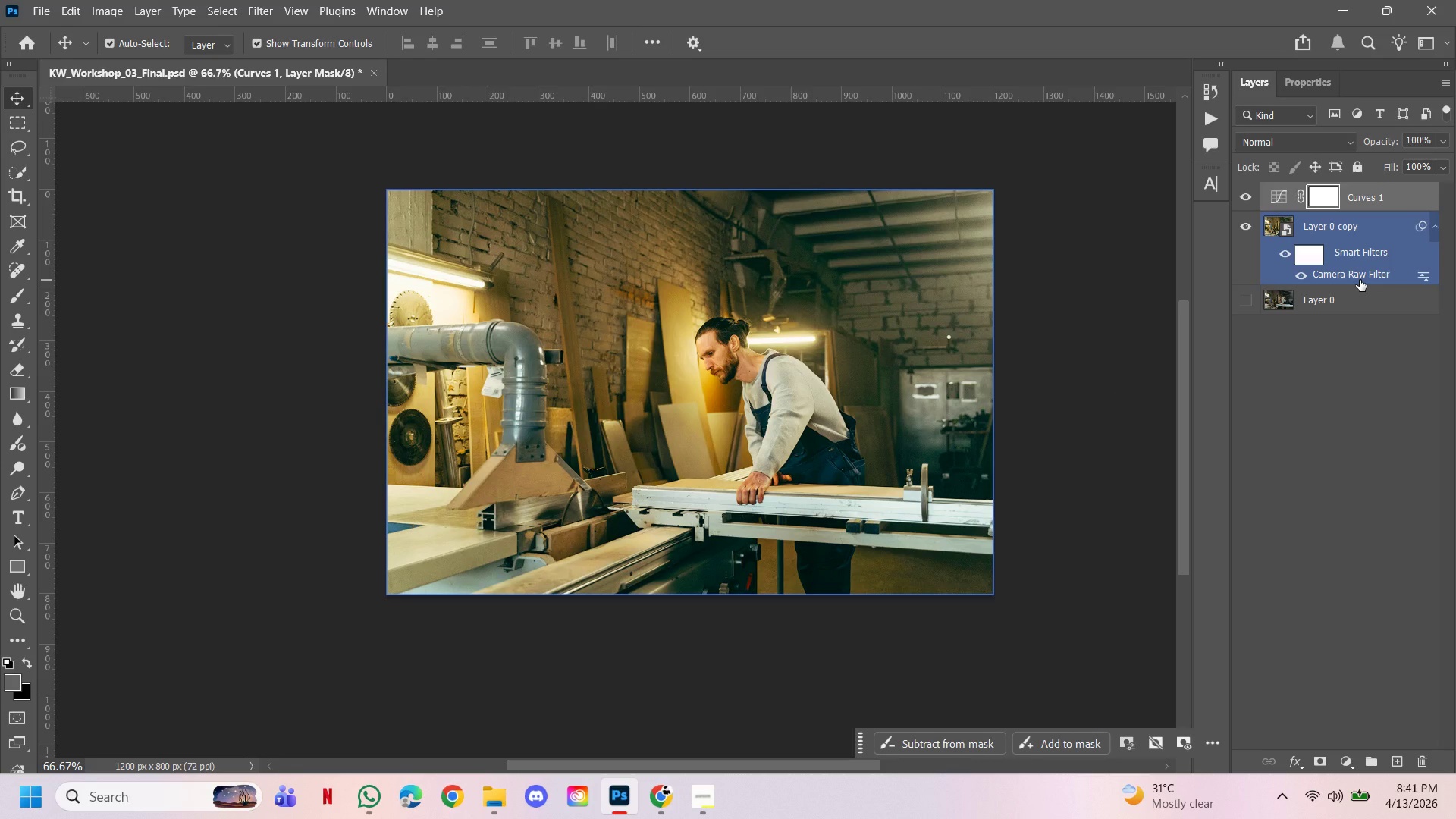 
wait(9.91)
 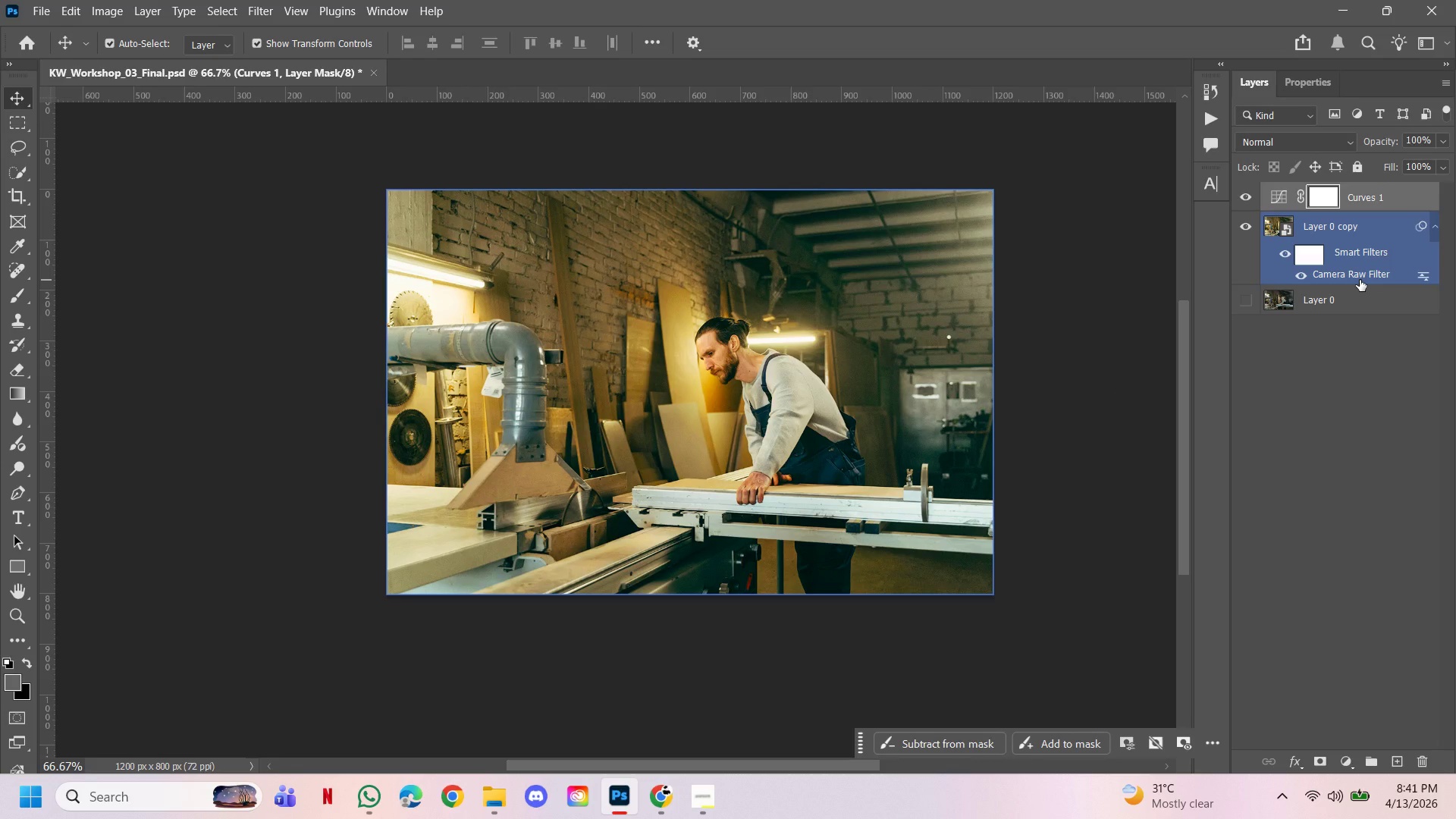 
scroll: coordinate [1144, 510], scroll_direction: down, amount: 3.0
 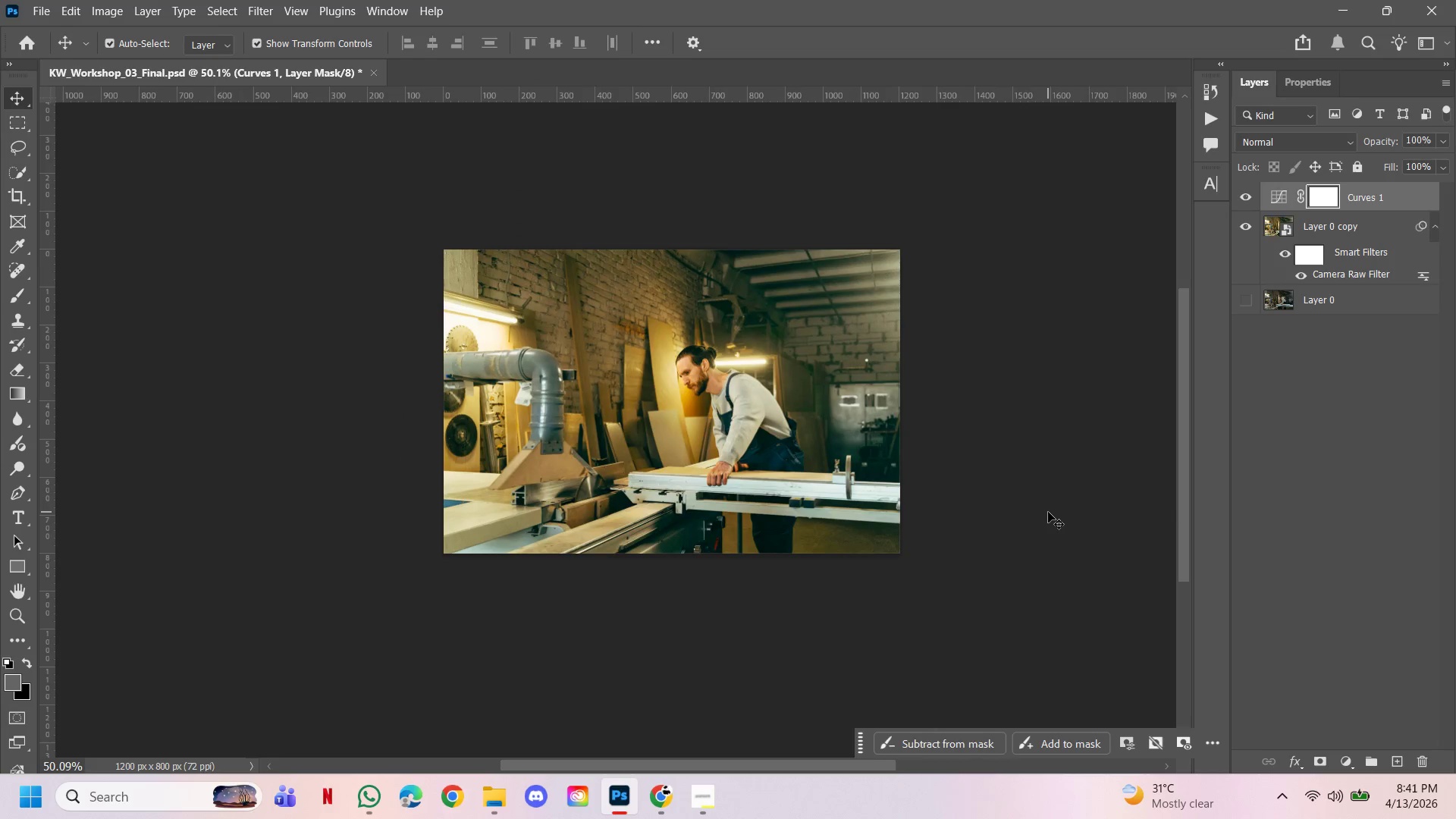 
scroll: coordinate [1048, 512], scroll_direction: up, amount: 2.0
 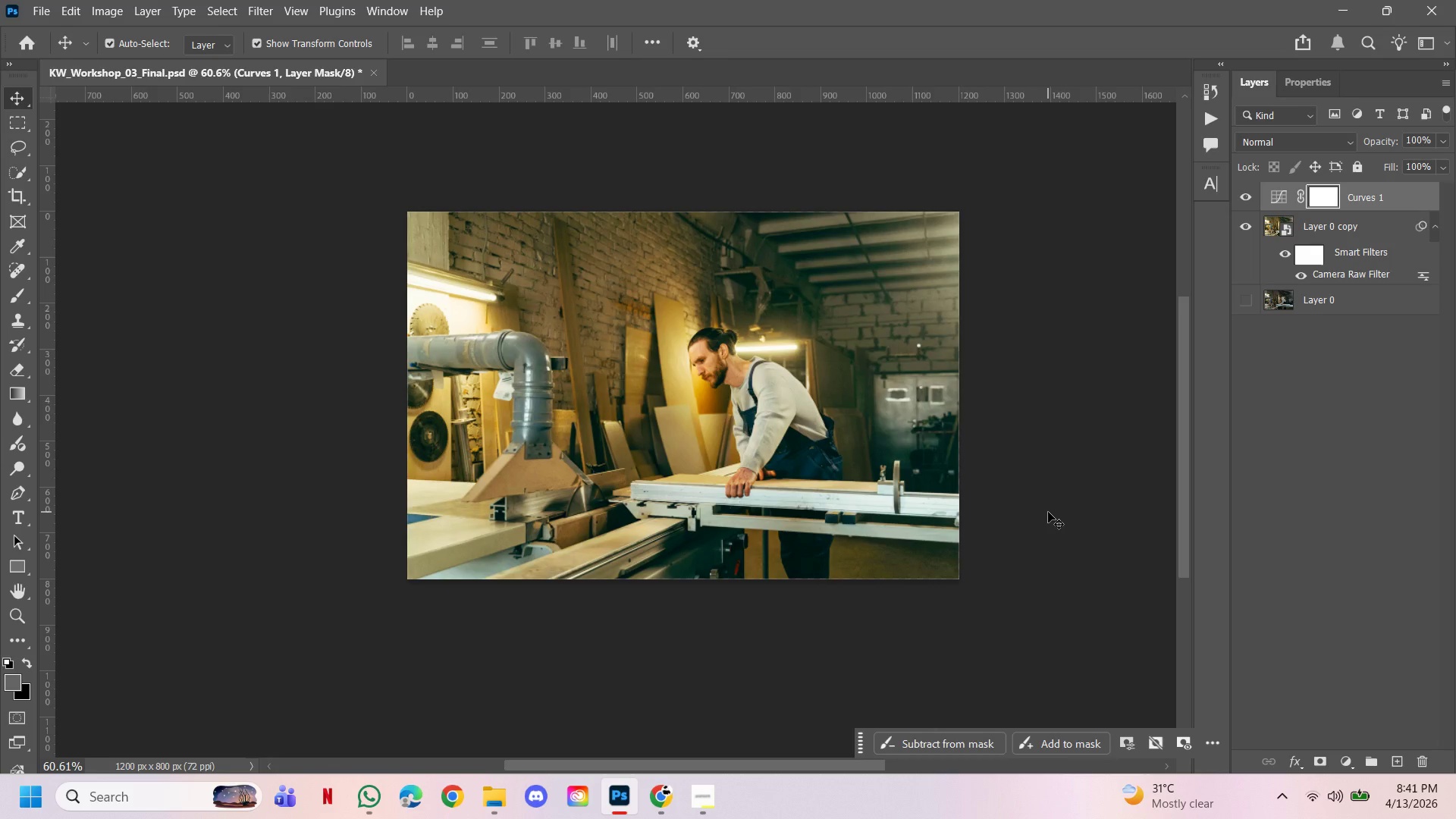 
scroll: coordinate [1103, 605], scroll_direction: down, amount: 2.0
 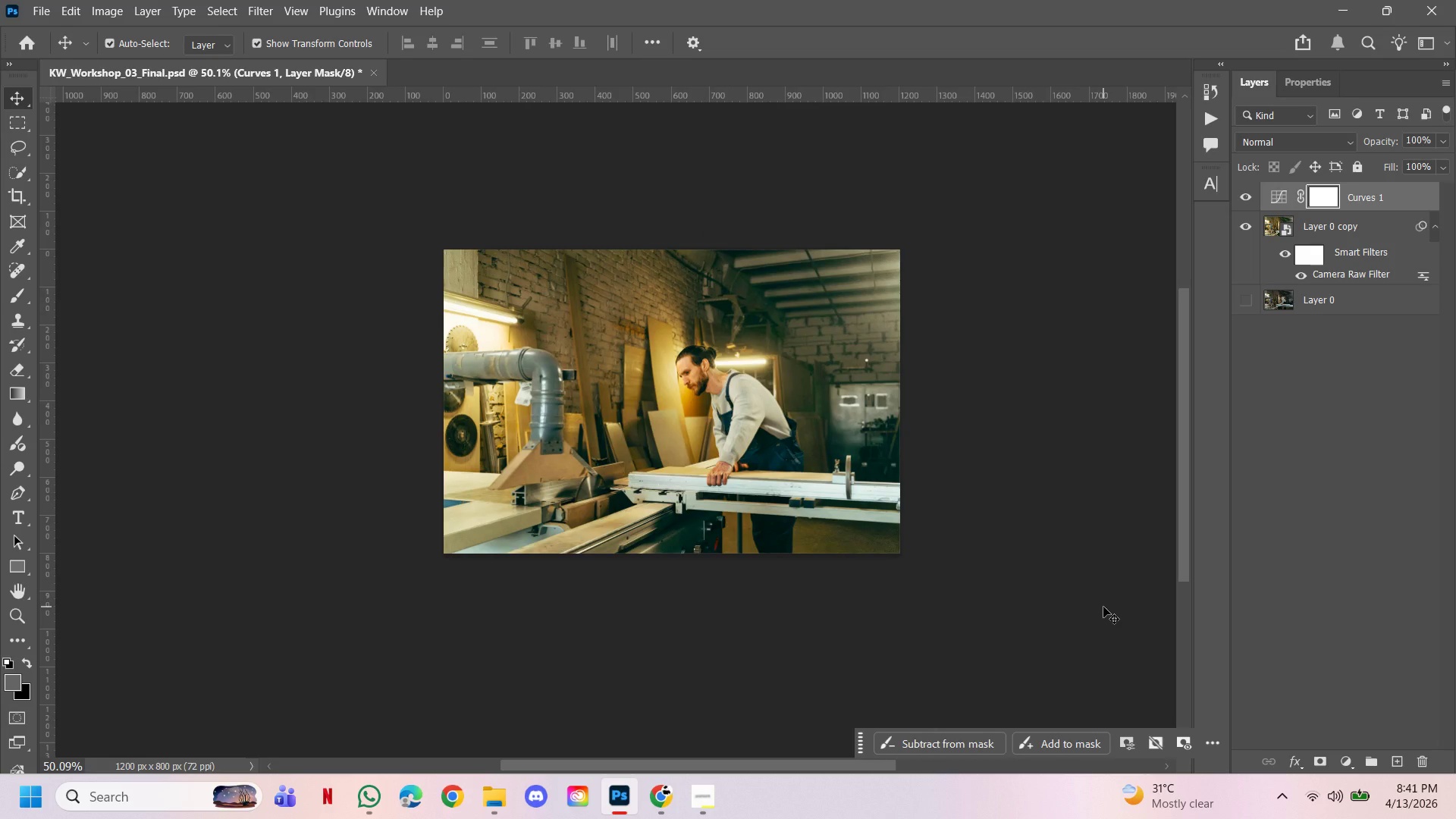 
scroll: coordinate [1103, 607], scroll_direction: up, amount: 2.0
 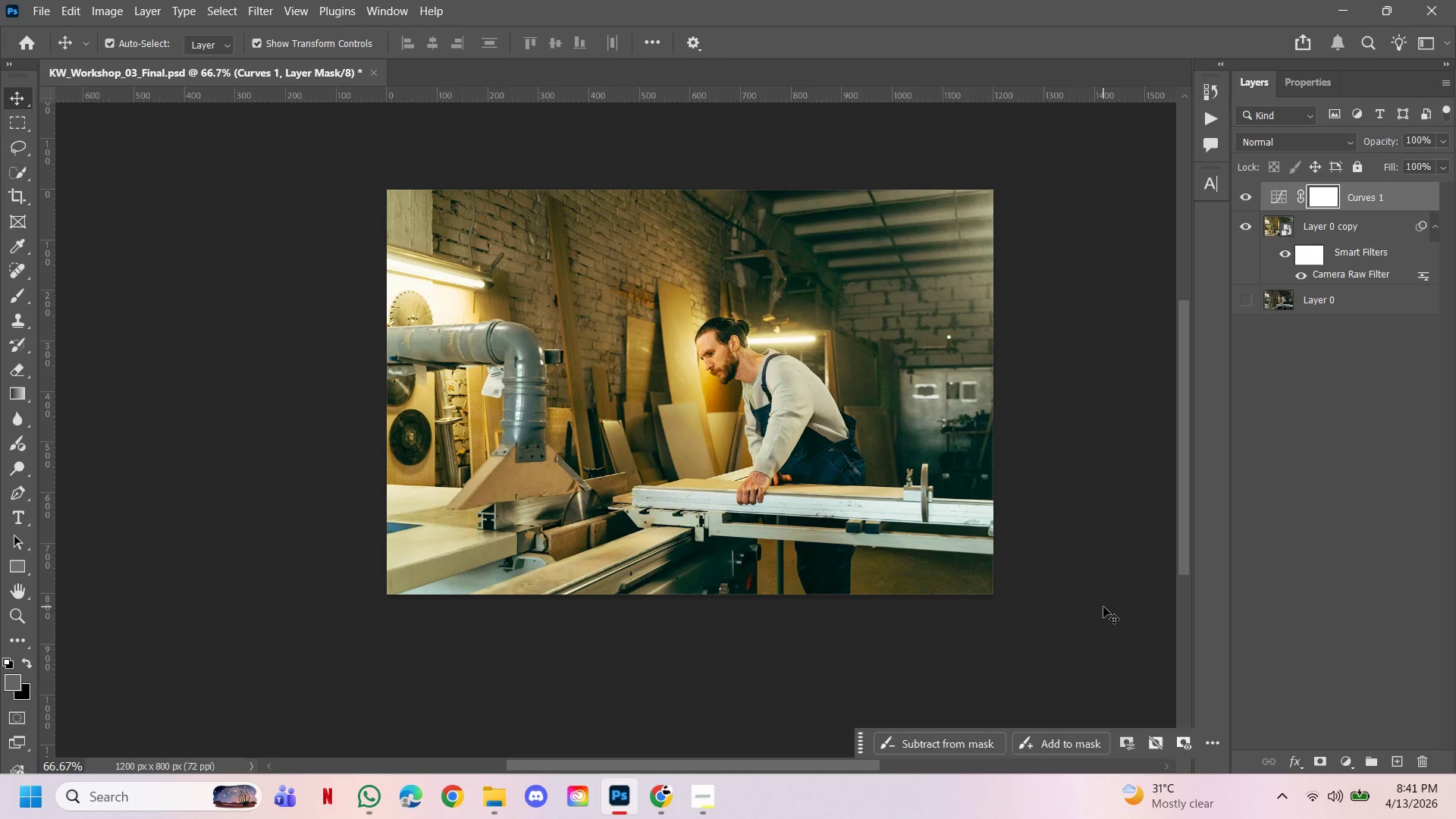 
scroll: coordinate [1103, 607], scroll_direction: down, amount: 1.0
 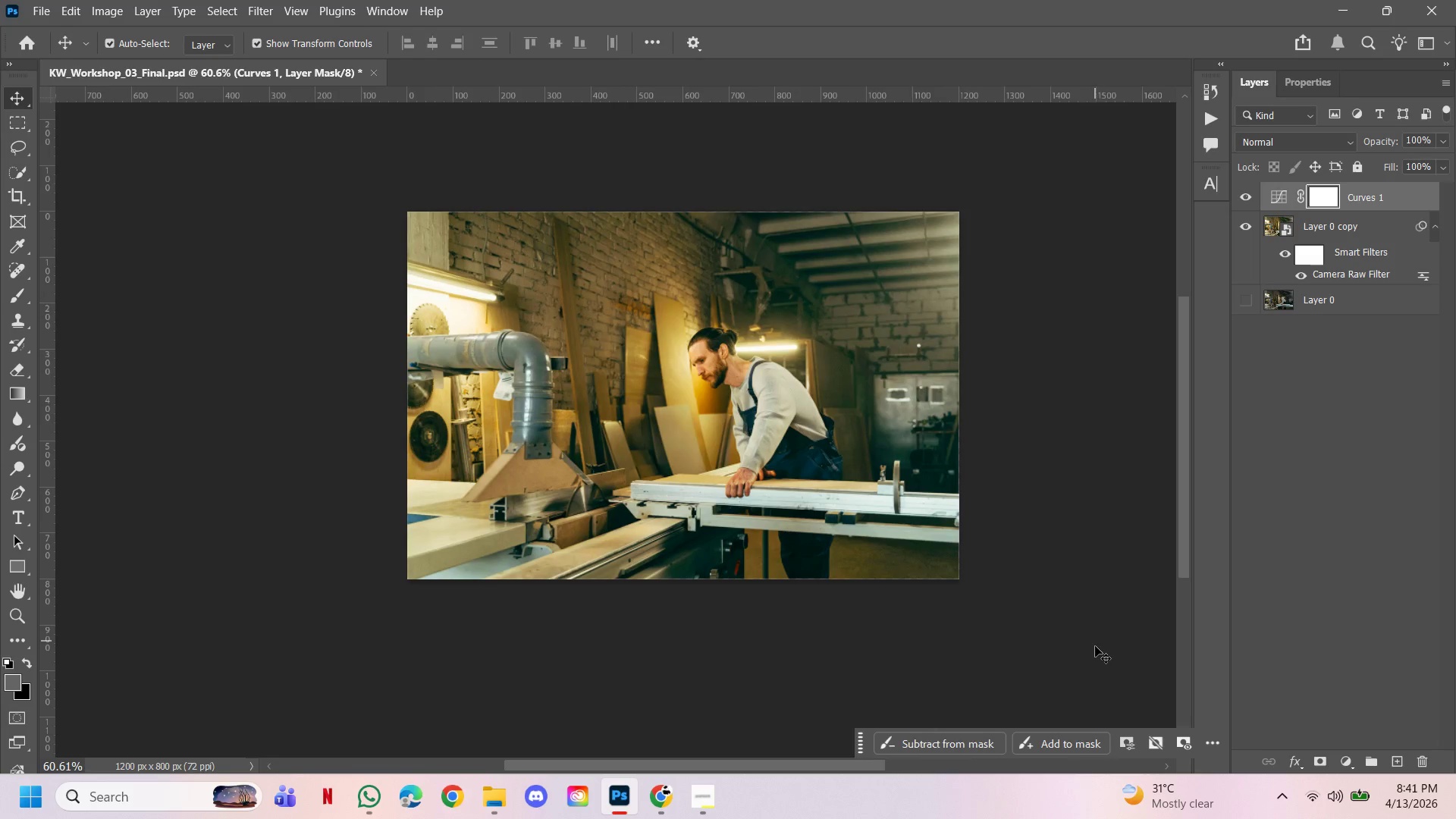 
scroll: coordinate [1094, 637], scroll_direction: up, amount: 1.0
 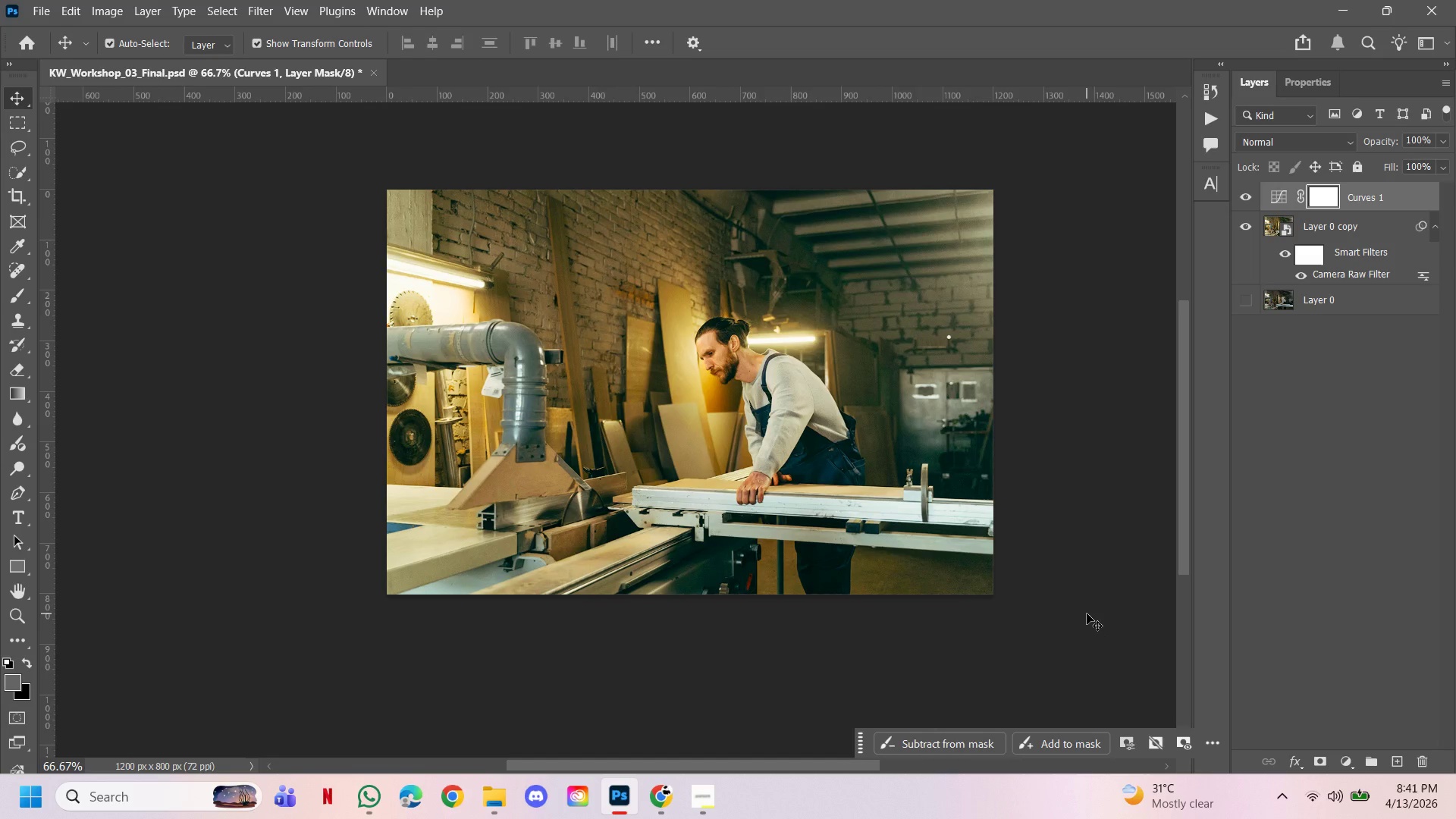 
scroll: coordinate [1087, 613], scroll_direction: down, amount: 1.0
 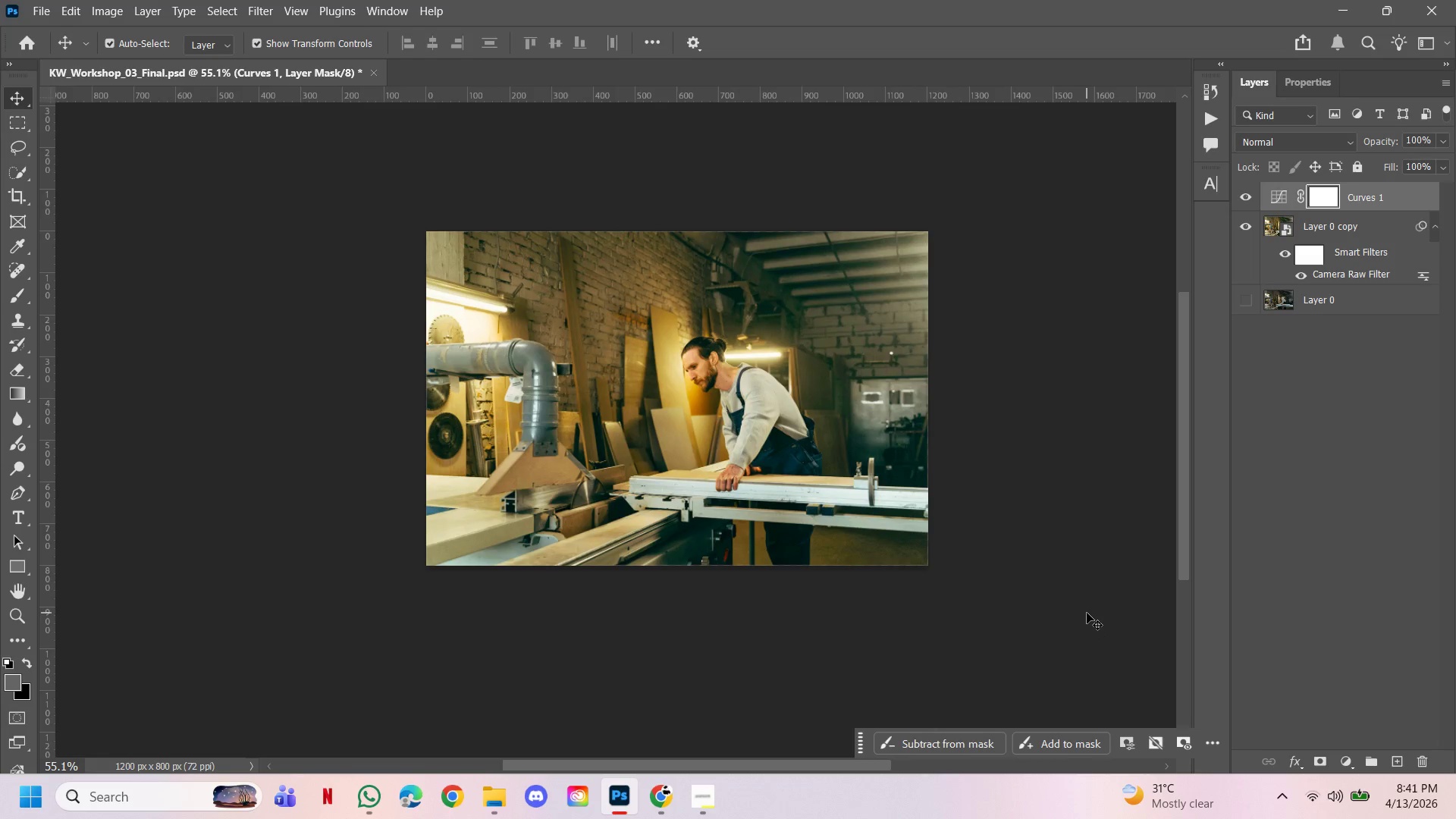 
scroll: coordinate [1087, 613], scroll_direction: none, amount: 0.0
 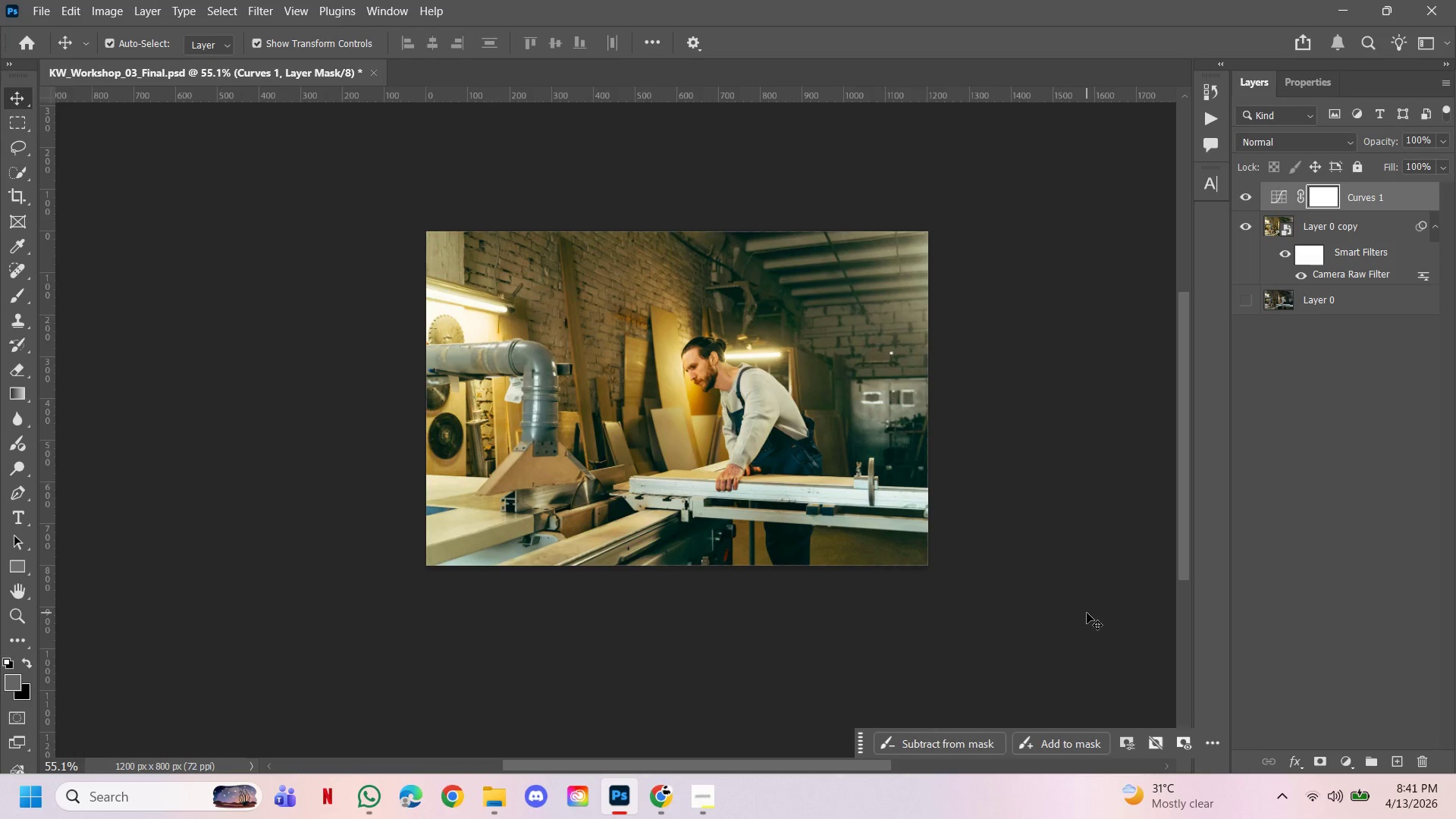 
scroll: coordinate [1087, 613], scroll_direction: down, amount: 2.0
 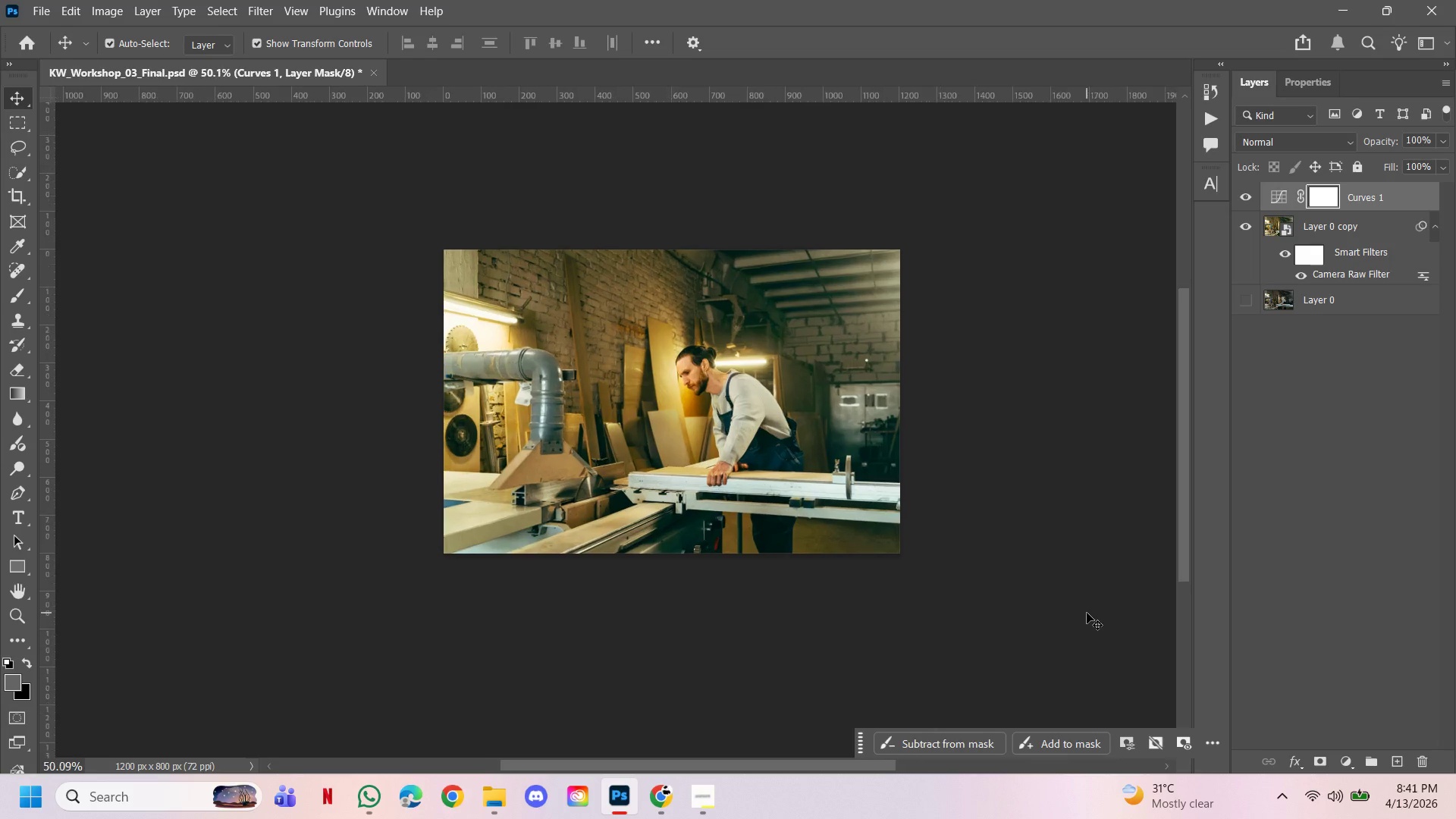 
scroll: coordinate [1087, 613], scroll_direction: up, amount: 1.0
 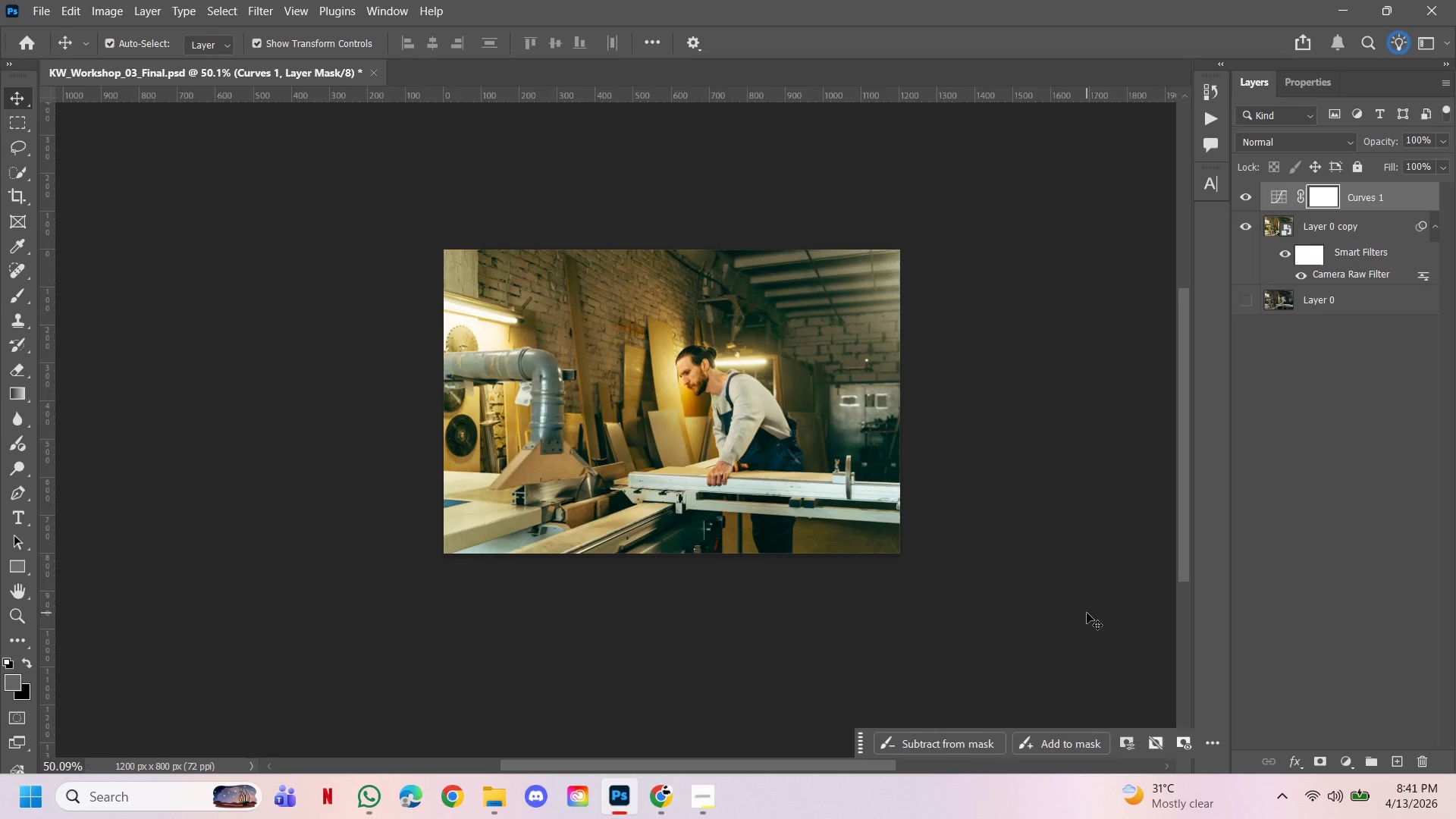 
scroll: coordinate [1087, 613], scroll_direction: down, amount: 2.0
 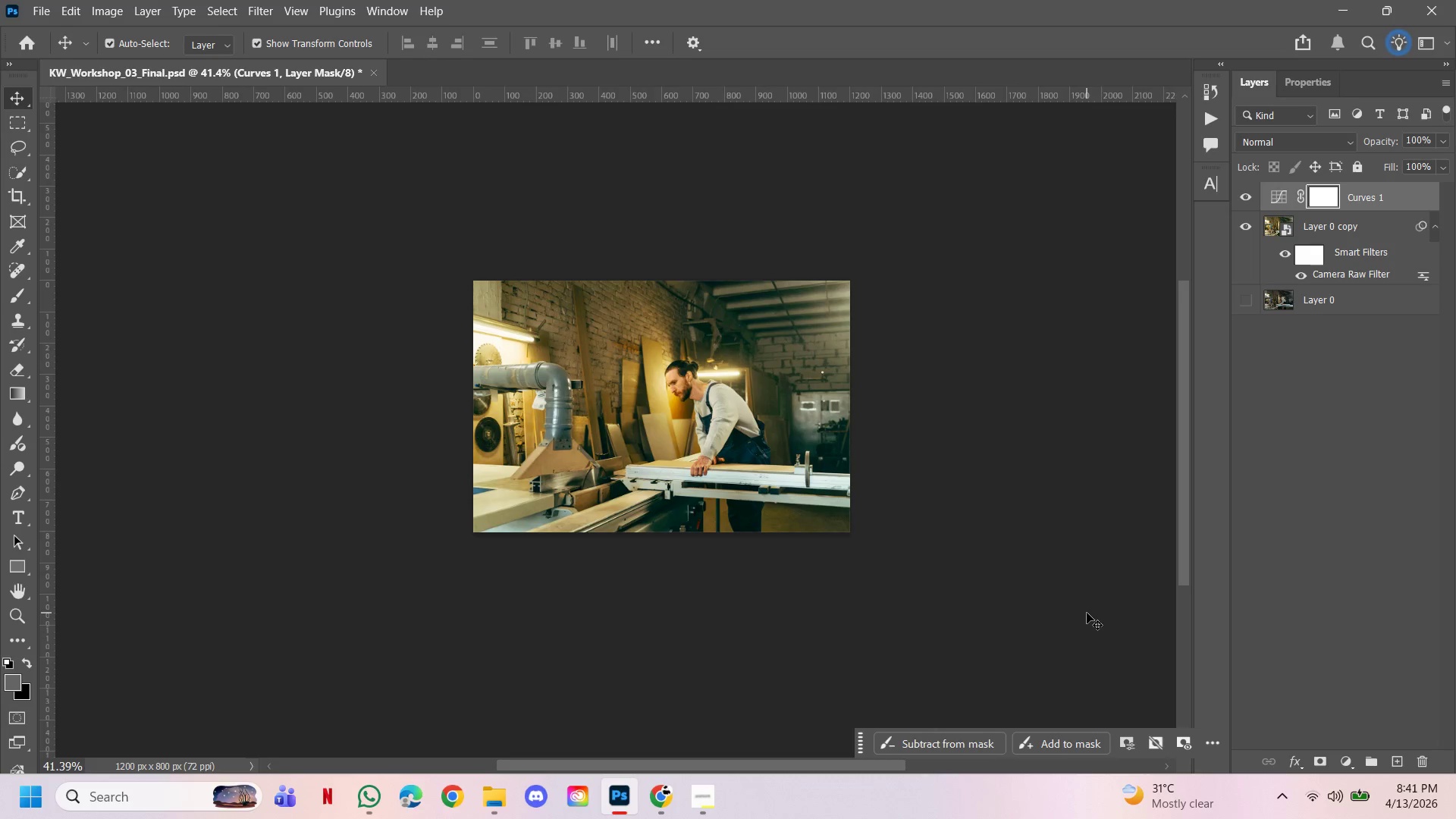 
scroll: coordinate [1087, 613], scroll_direction: up, amount: 1.0
 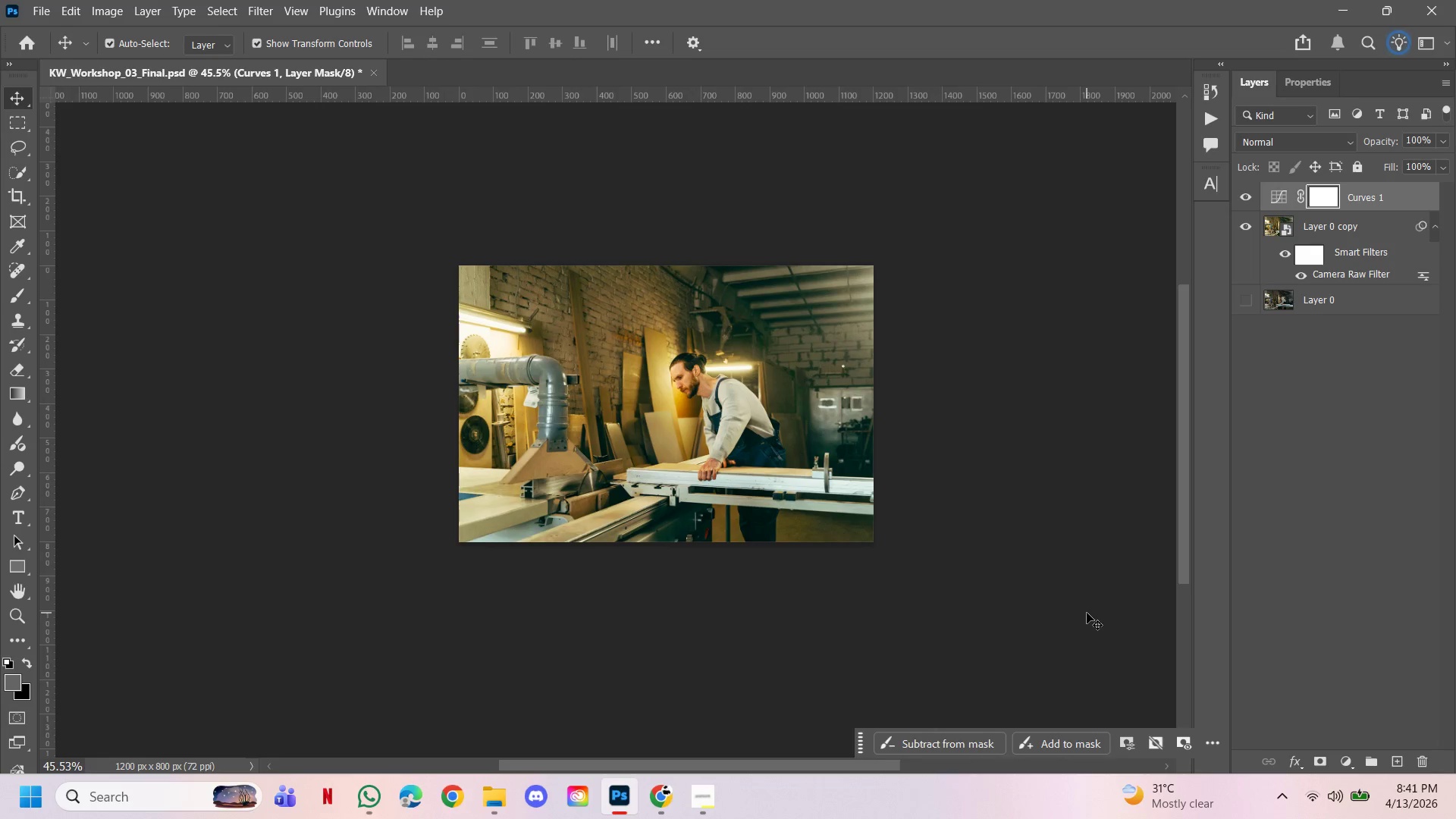 
scroll: coordinate [1086, 613], scroll_direction: down, amount: 1.0
 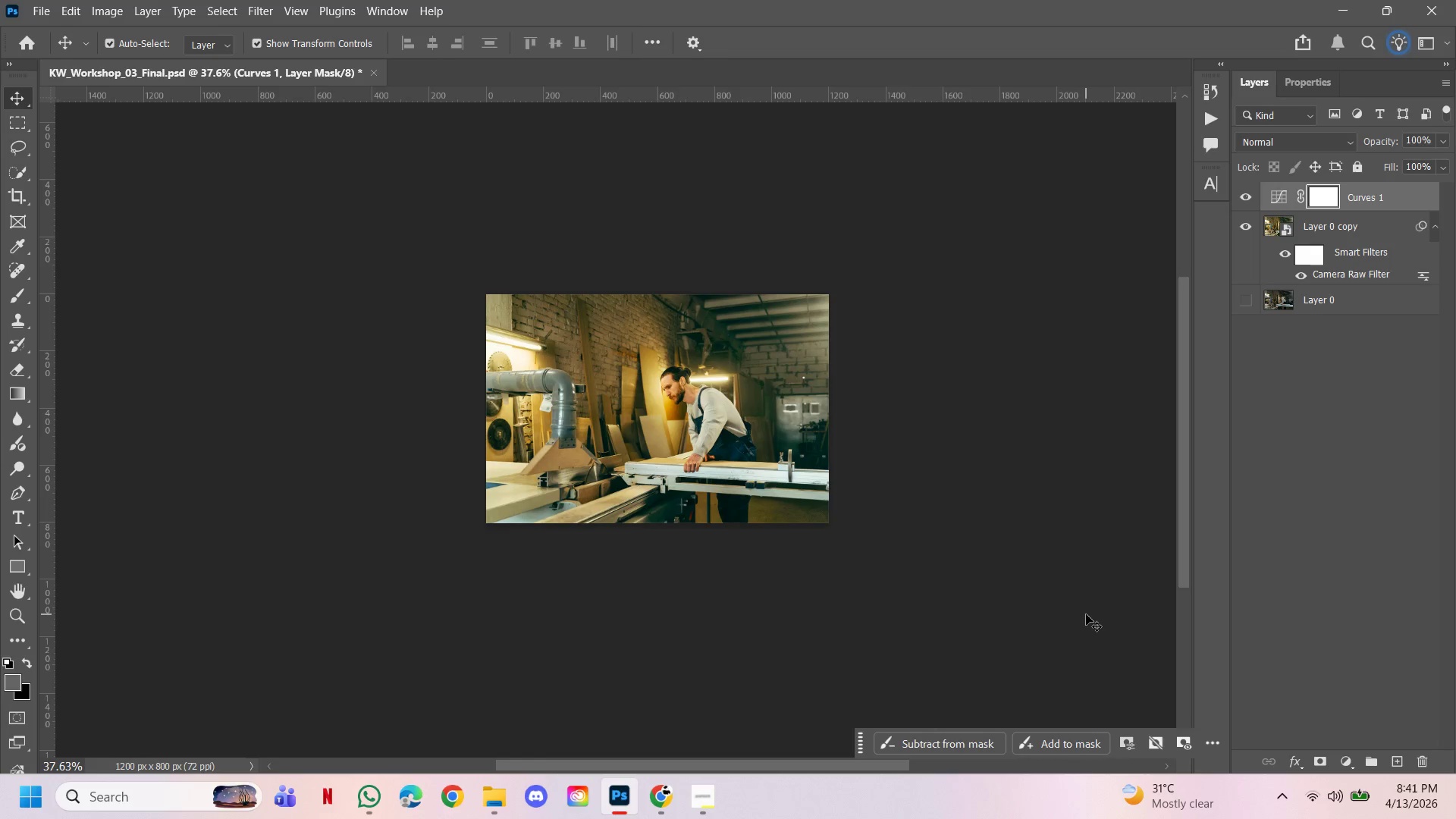 
wait(5.39)
 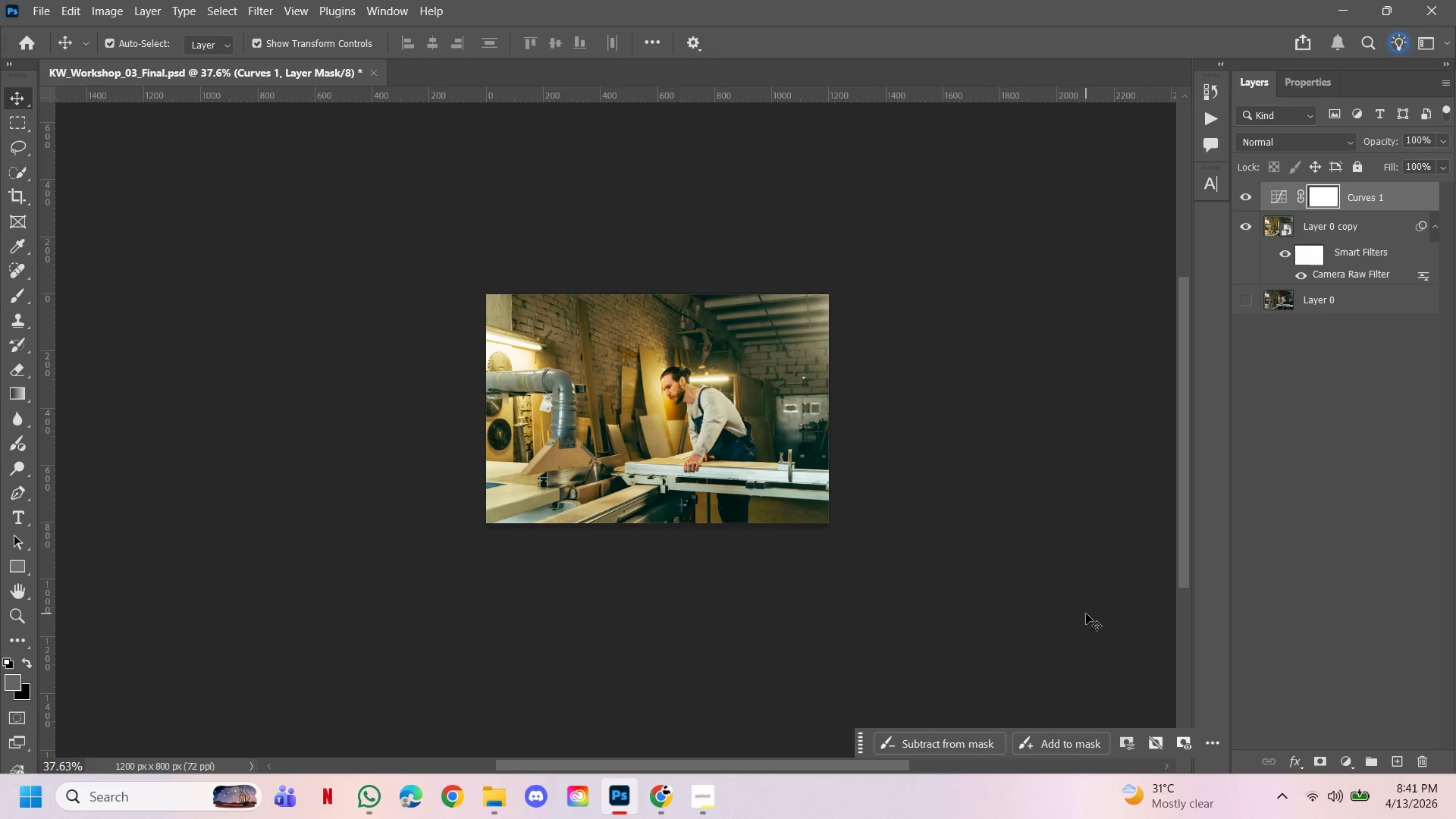 
scroll: coordinate [1086, 614], scroll_direction: down, amount: 2.0
 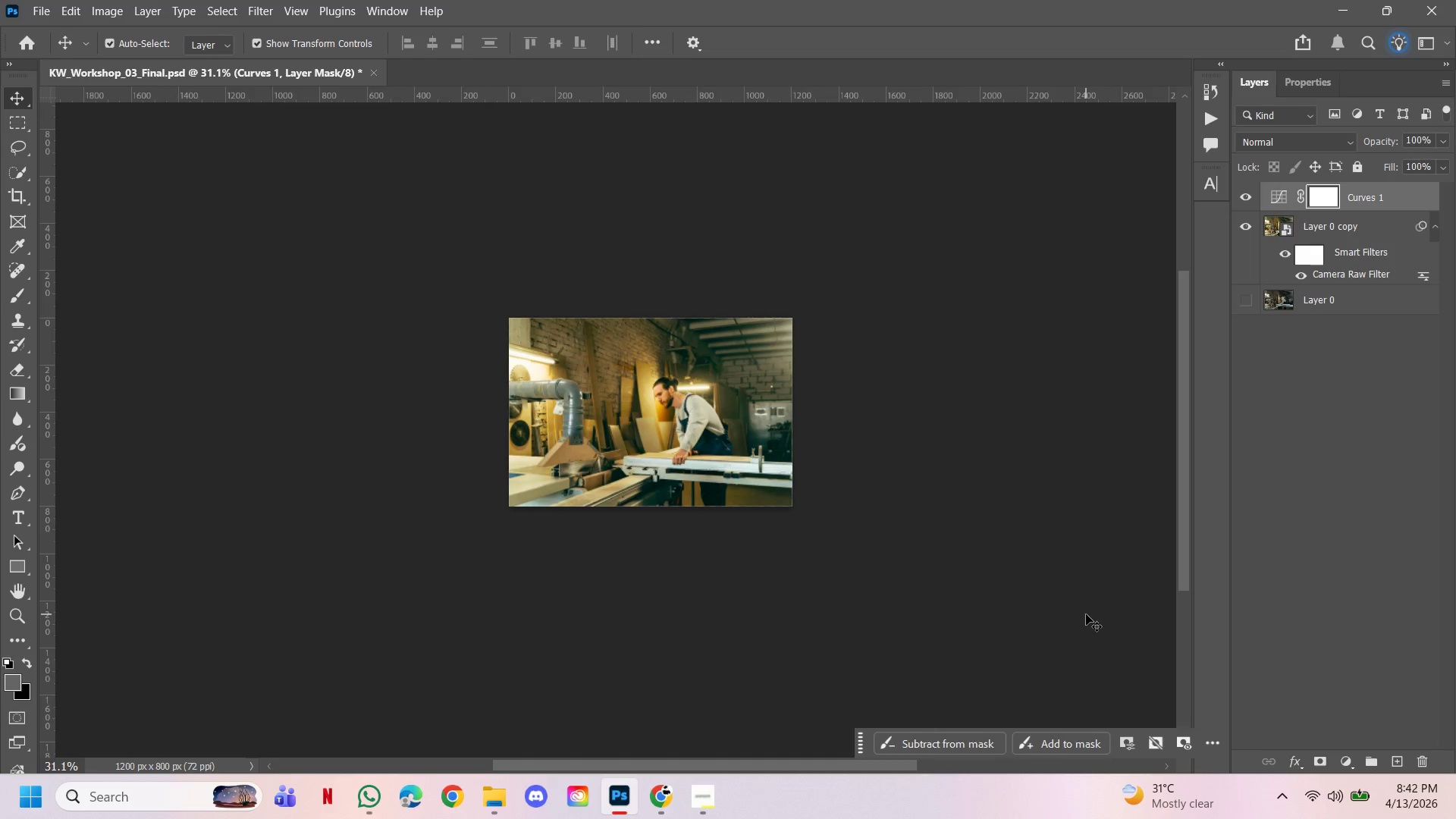 
scroll: coordinate [1086, 614], scroll_direction: up, amount: 1.0
 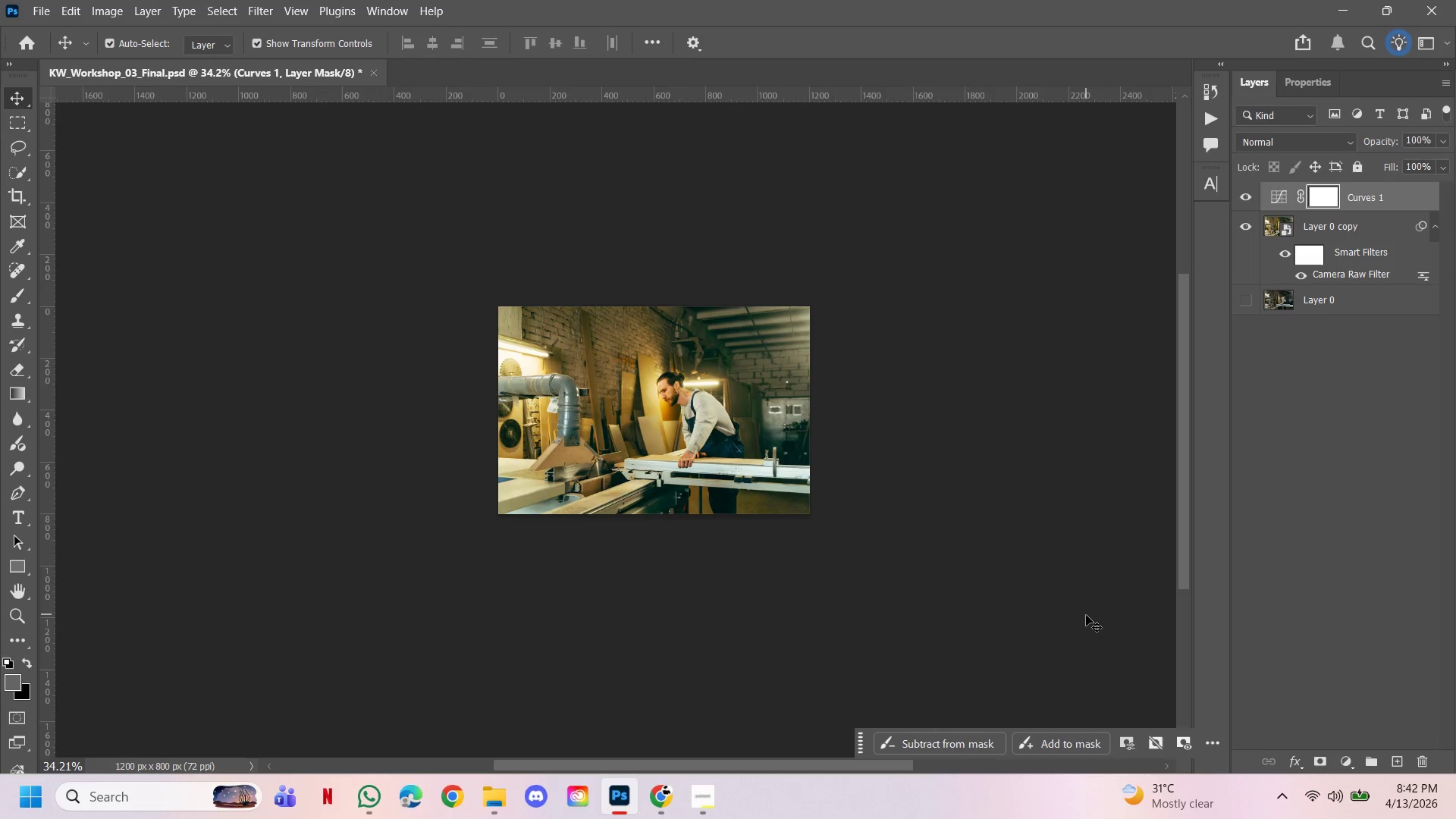 
scroll: coordinate [1084, 615], scroll_direction: down, amount: 4.0
 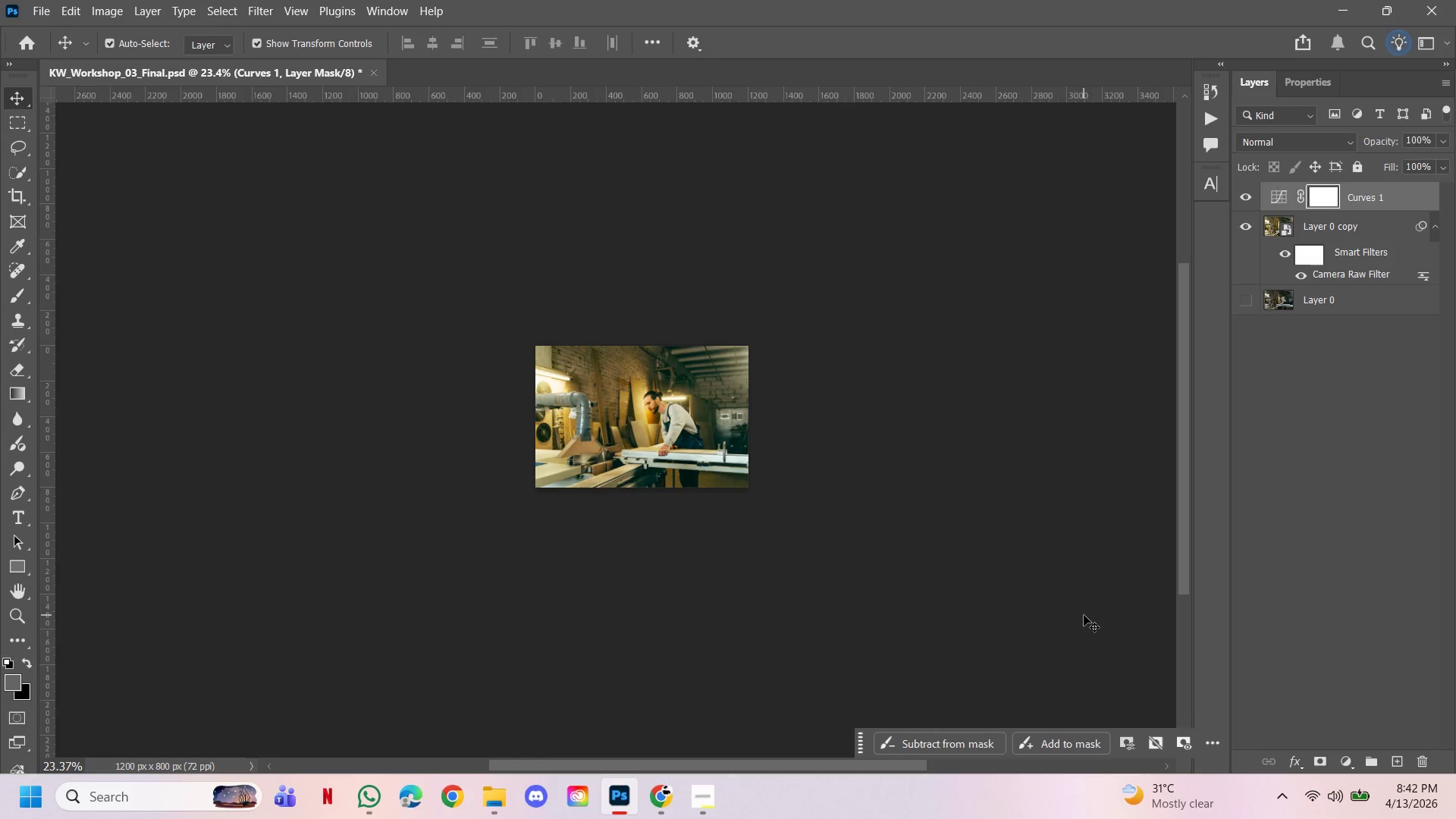 
scroll: coordinate [1084, 615], scroll_direction: up, amount: 1.0
 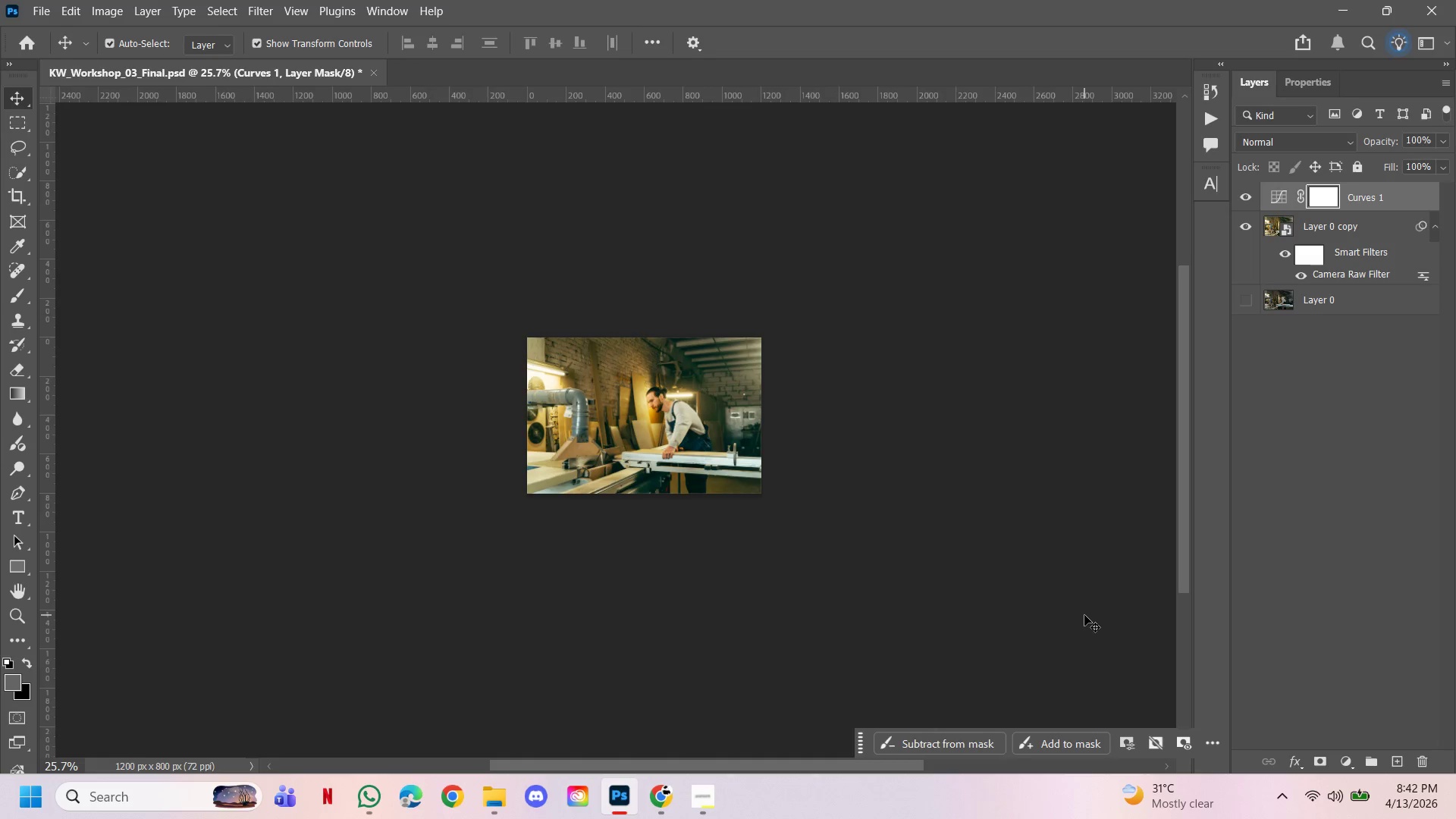 
scroll: coordinate [1084, 615], scroll_direction: down, amount: 1.0
 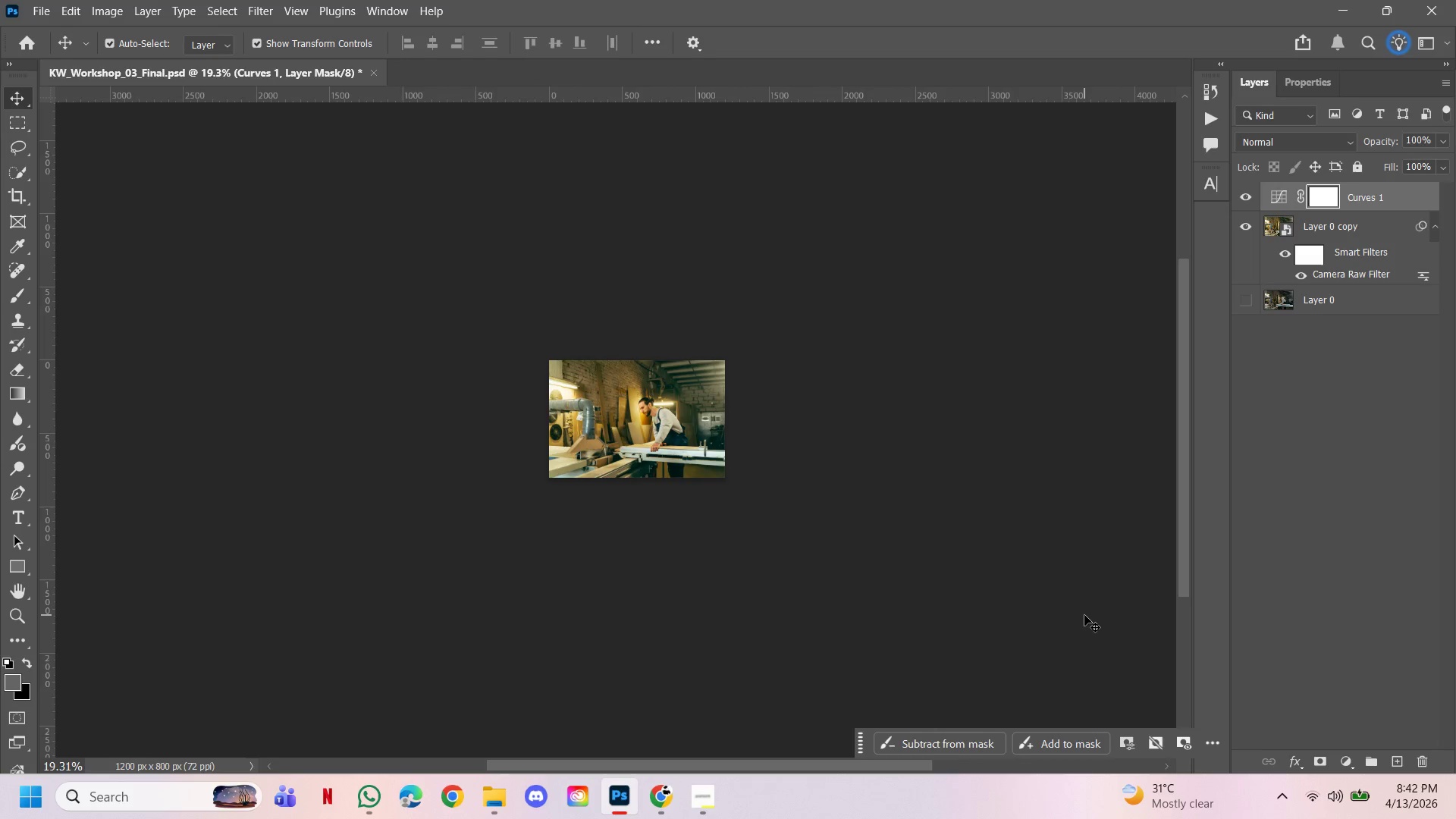 
scroll: coordinate [1086, 616], scroll_direction: up, amount: 12.0
 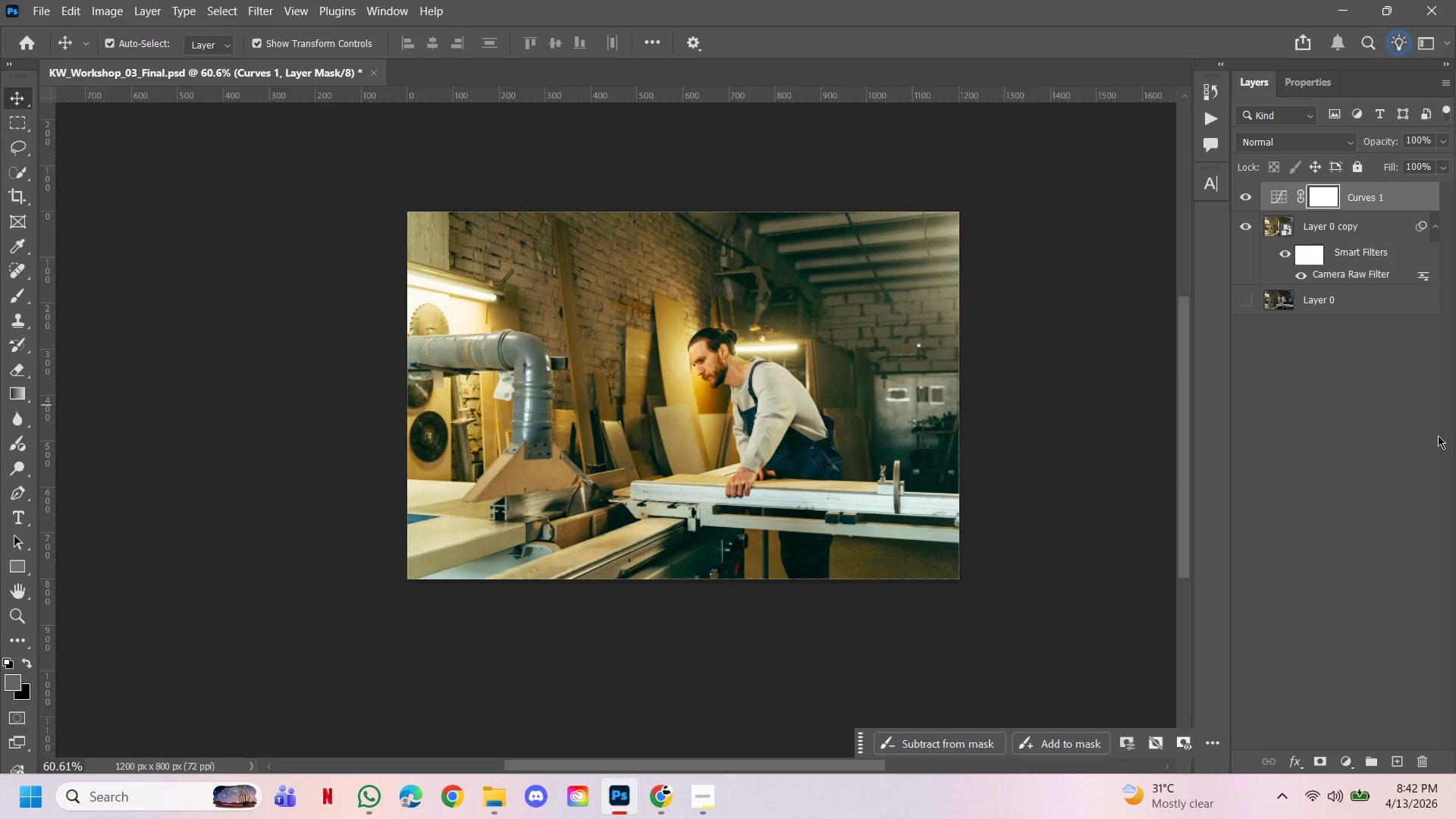 
left_click([1298, 397])
 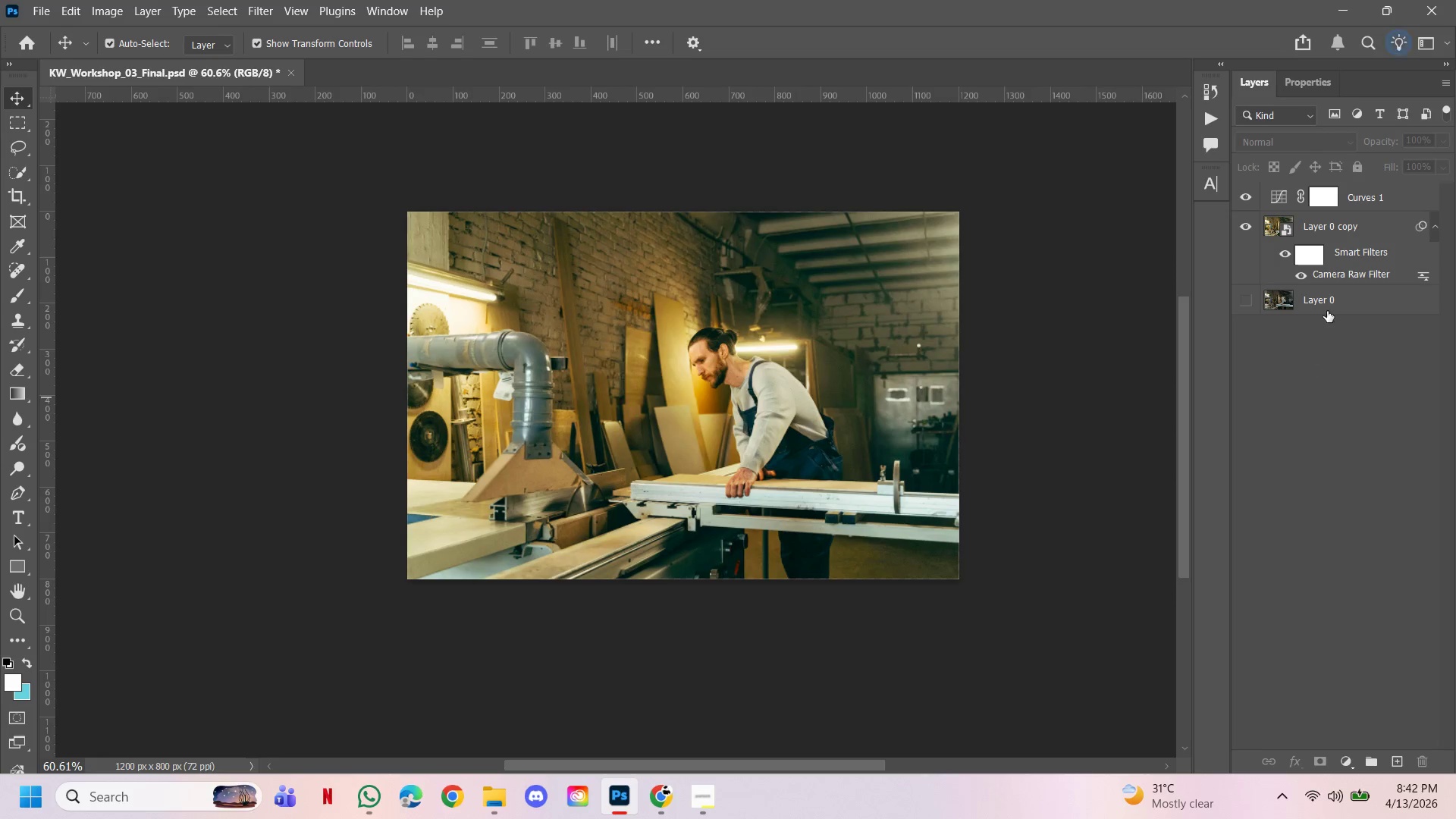 
left_click([1329, 308])
 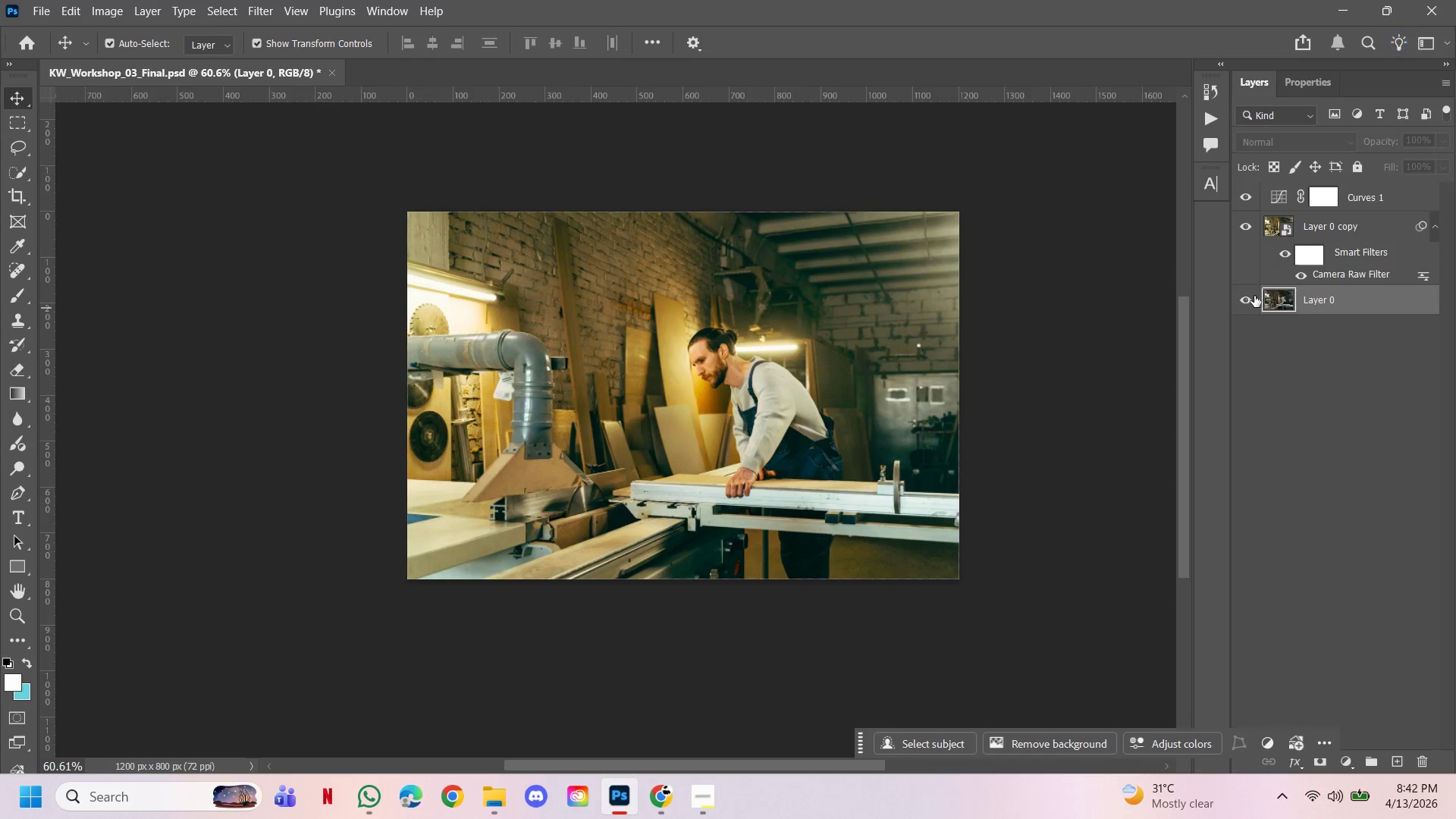 
triple_click([1250, 303])
 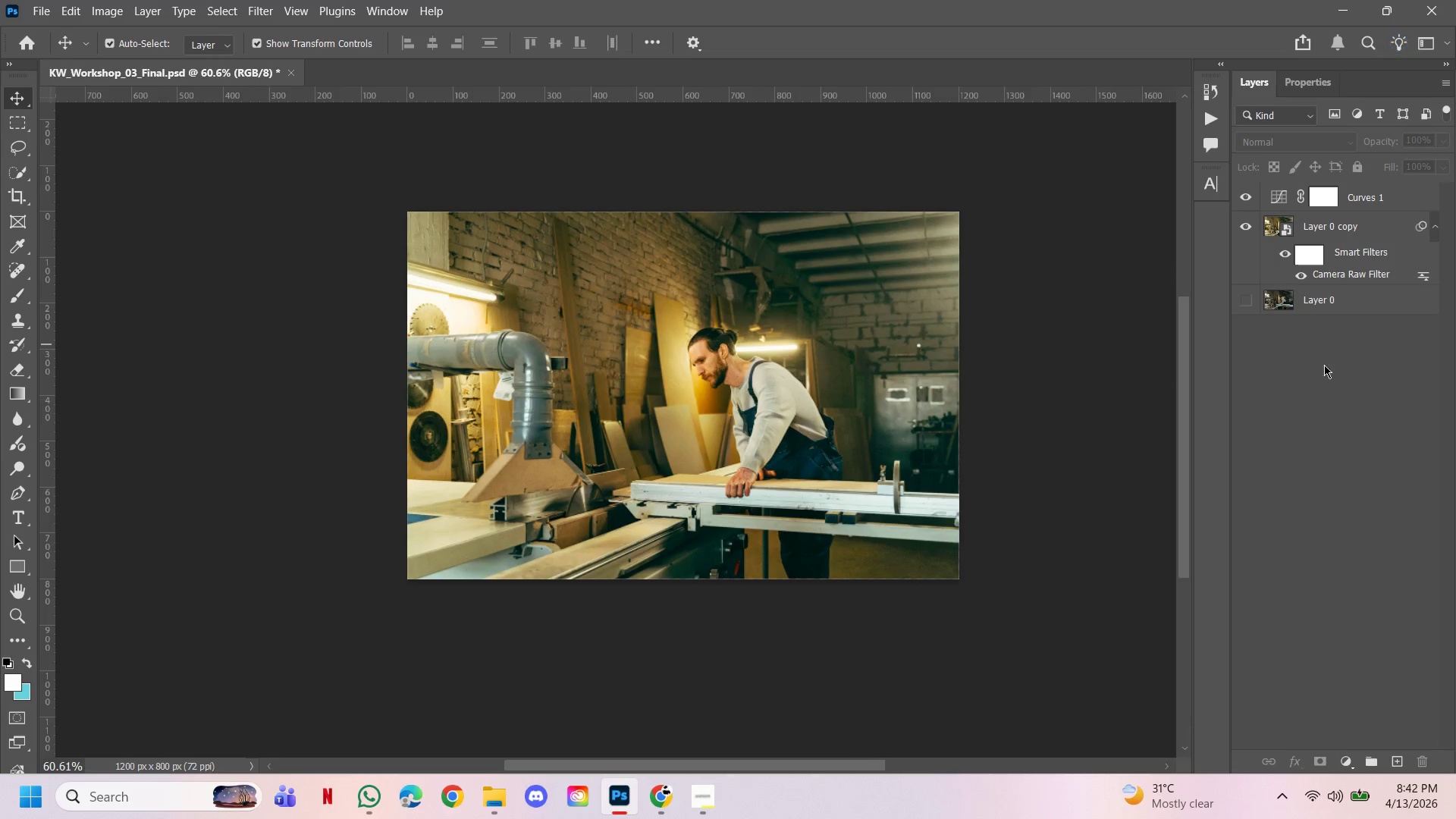 
double_click([1320, 433])
 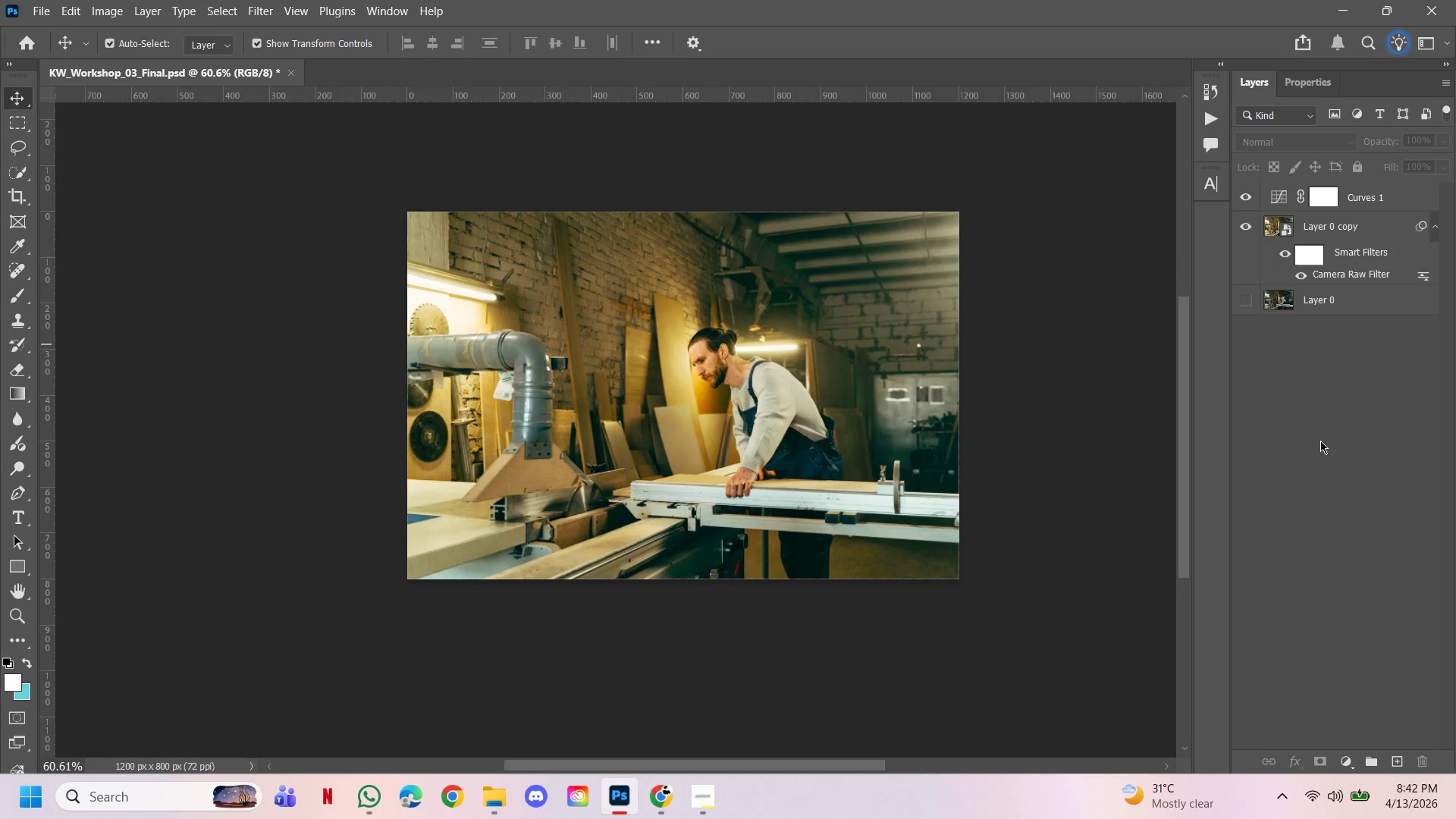 
scroll: coordinate [1320, 441], scroll_direction: down, amount: 1.0
 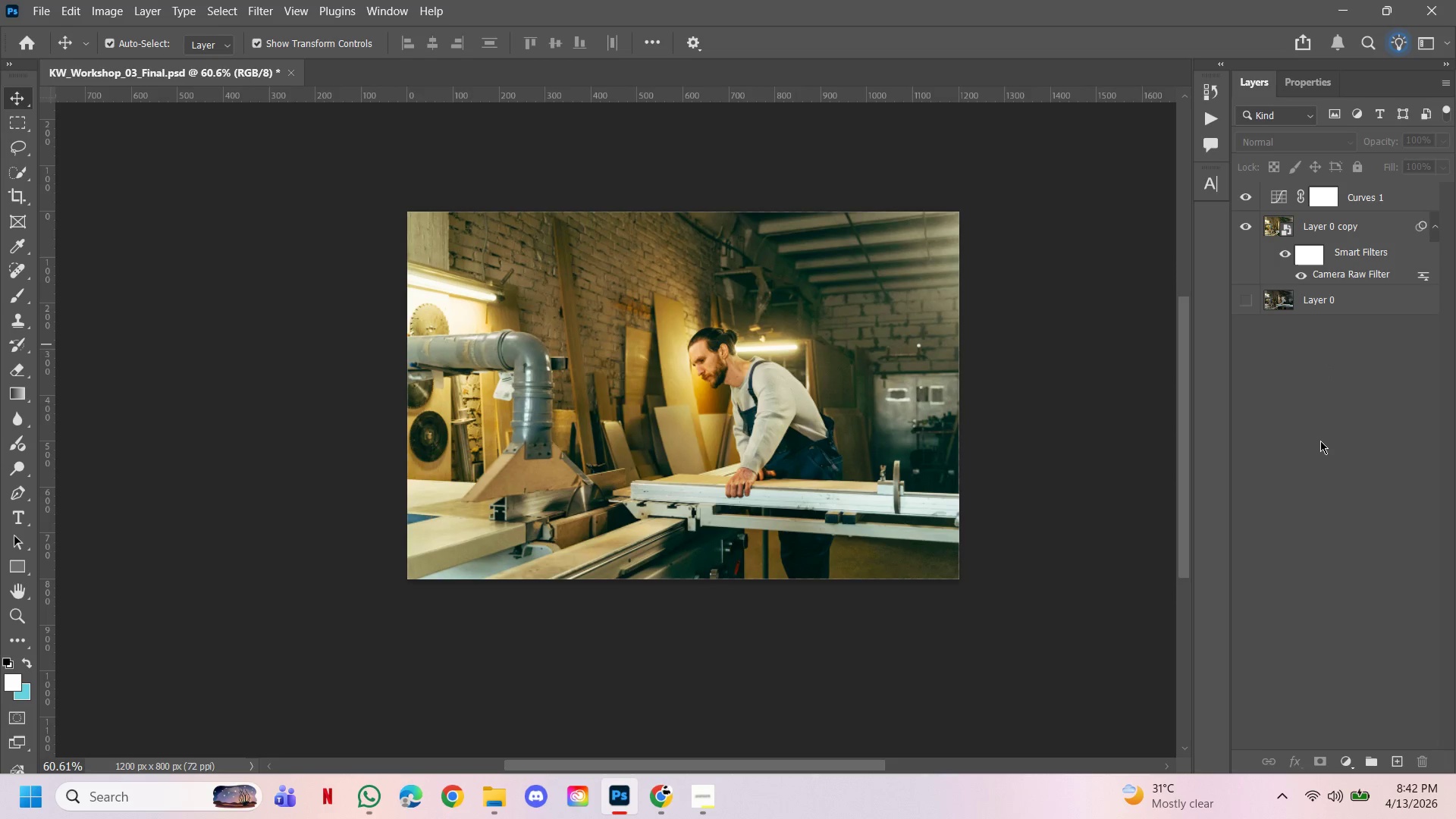 
scroll: coordinate [1320, 442], scroll_direction: none, amount: 0.0
 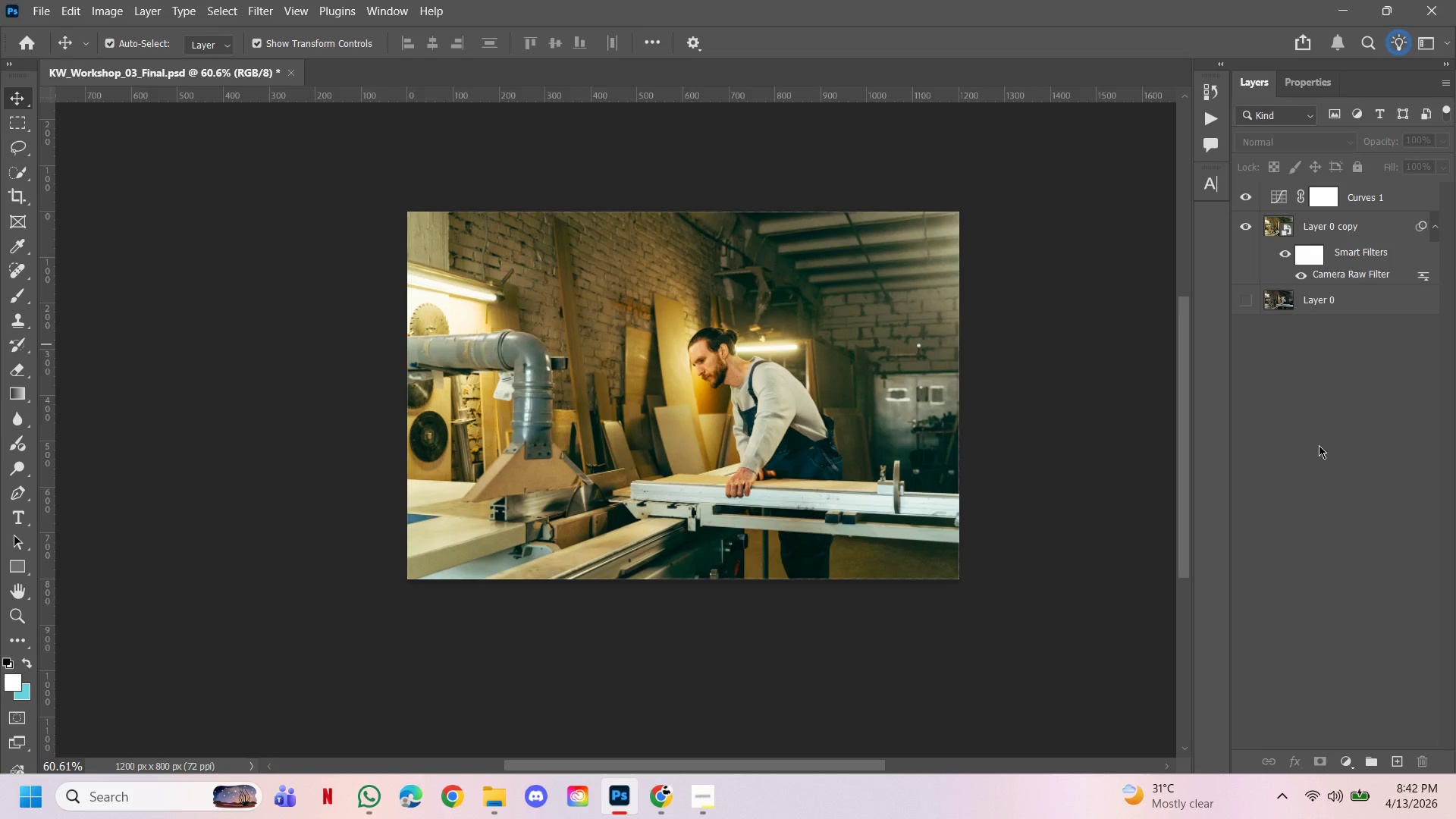 
scroll: coordinate [1318, 446], scroll_direction: up, amount: 1.0
 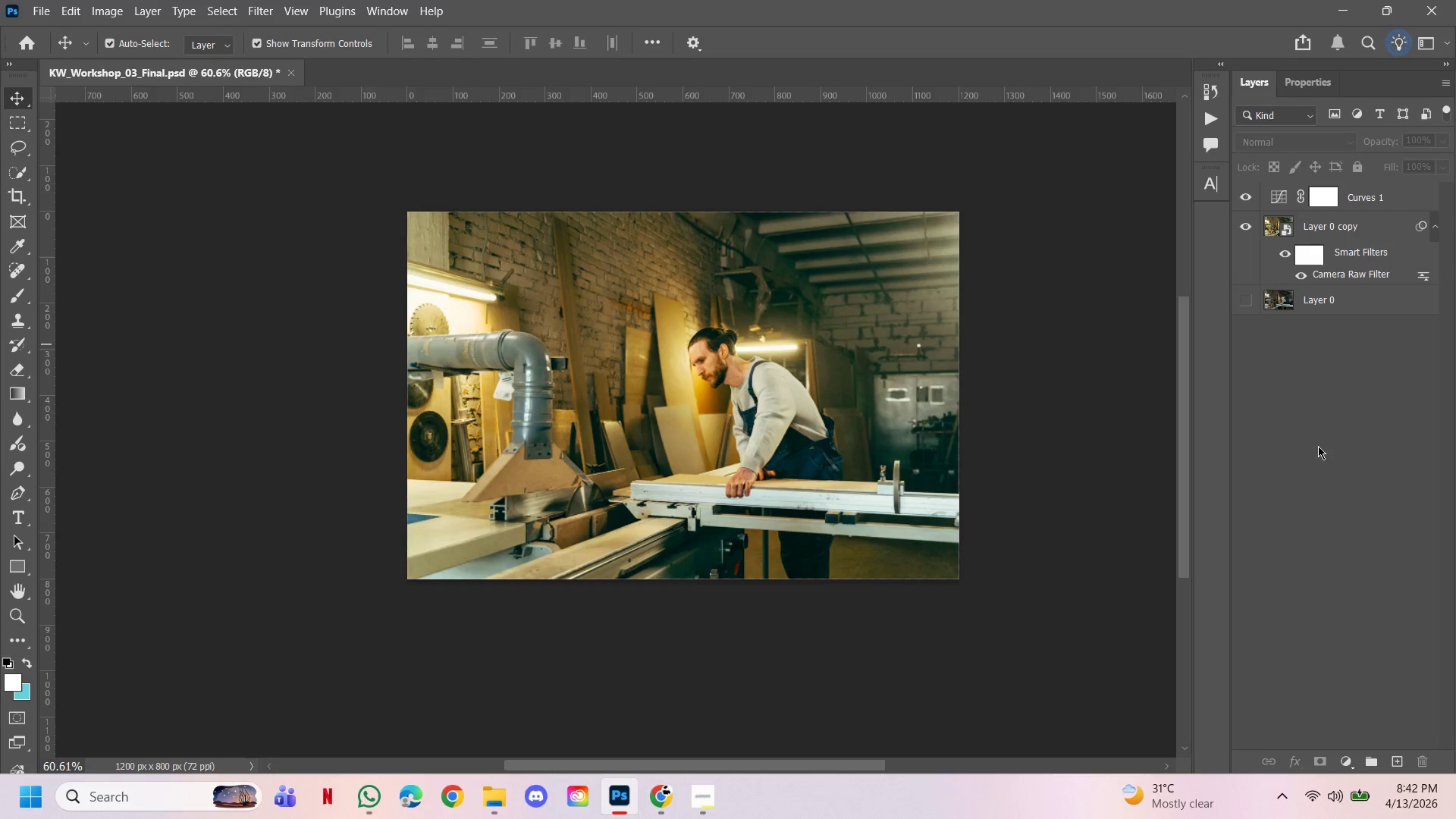 
scroll: coordinate [1318, 446], scroll_direction: down, amount: 1.0
 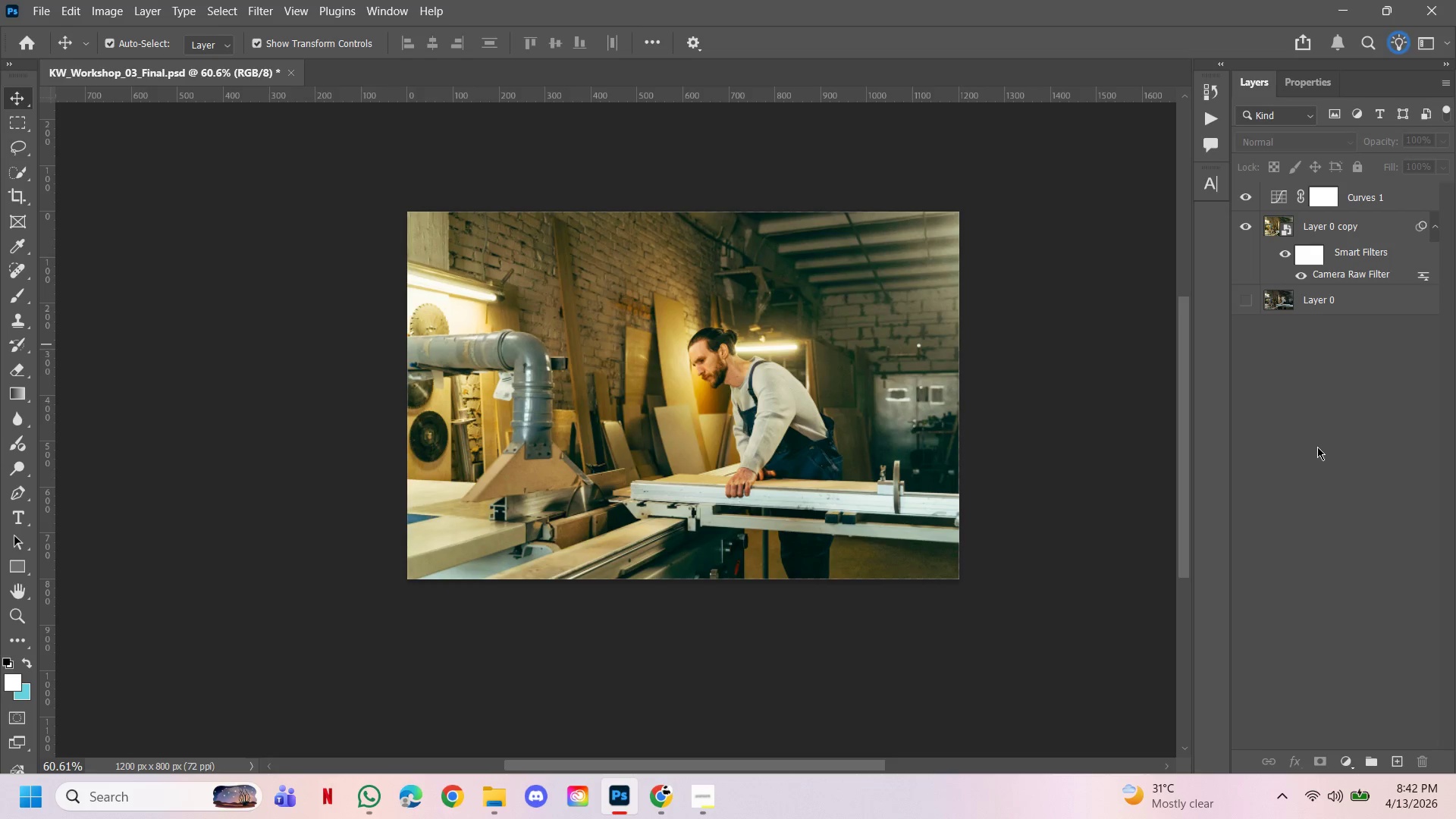 
scroll: coordinate [1317, 447], scroll_direction: up, amount: 1.0
 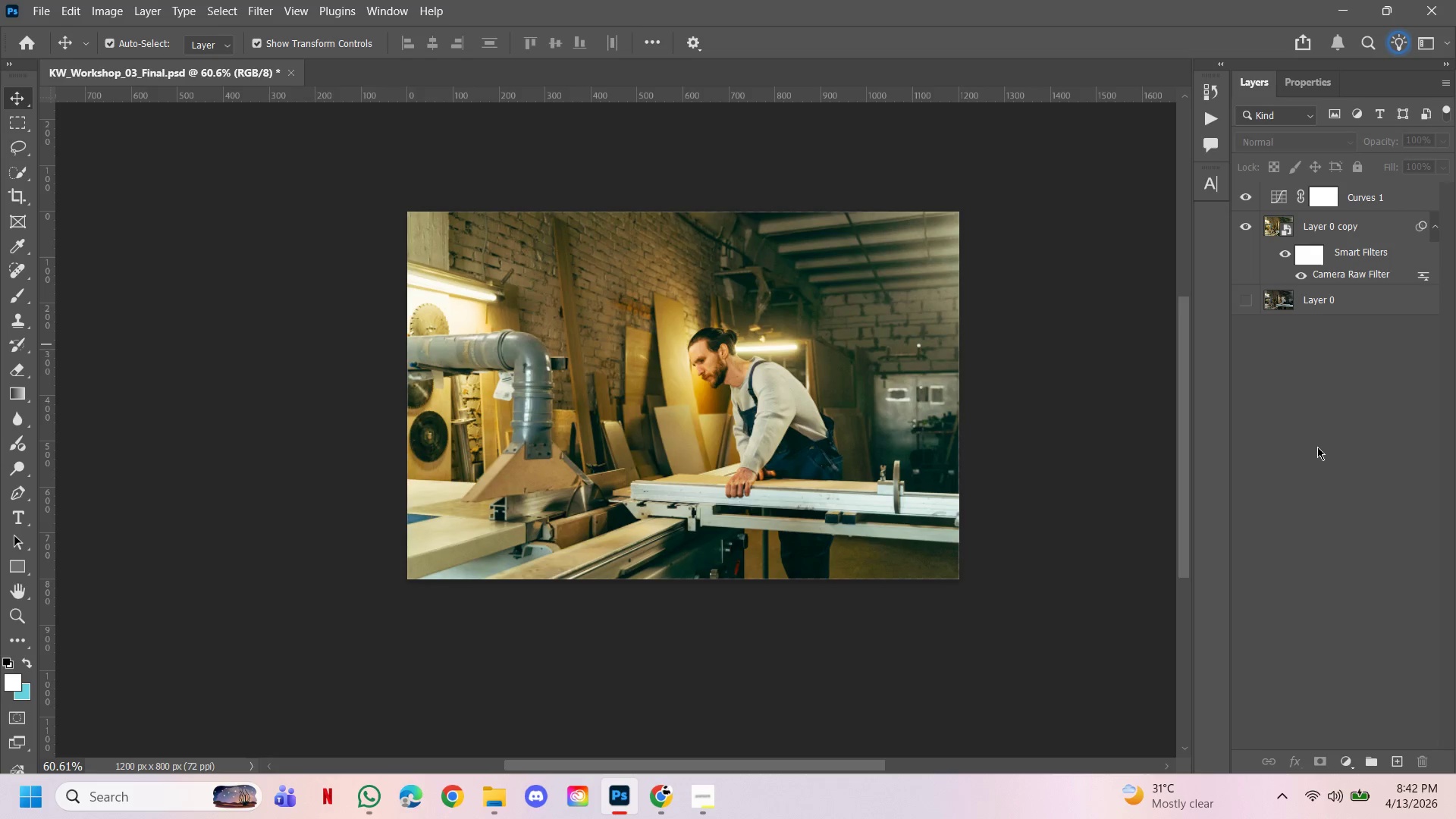 
scroll: coordinate [1317, 447], scroll_direction: down, amount: 1.0
 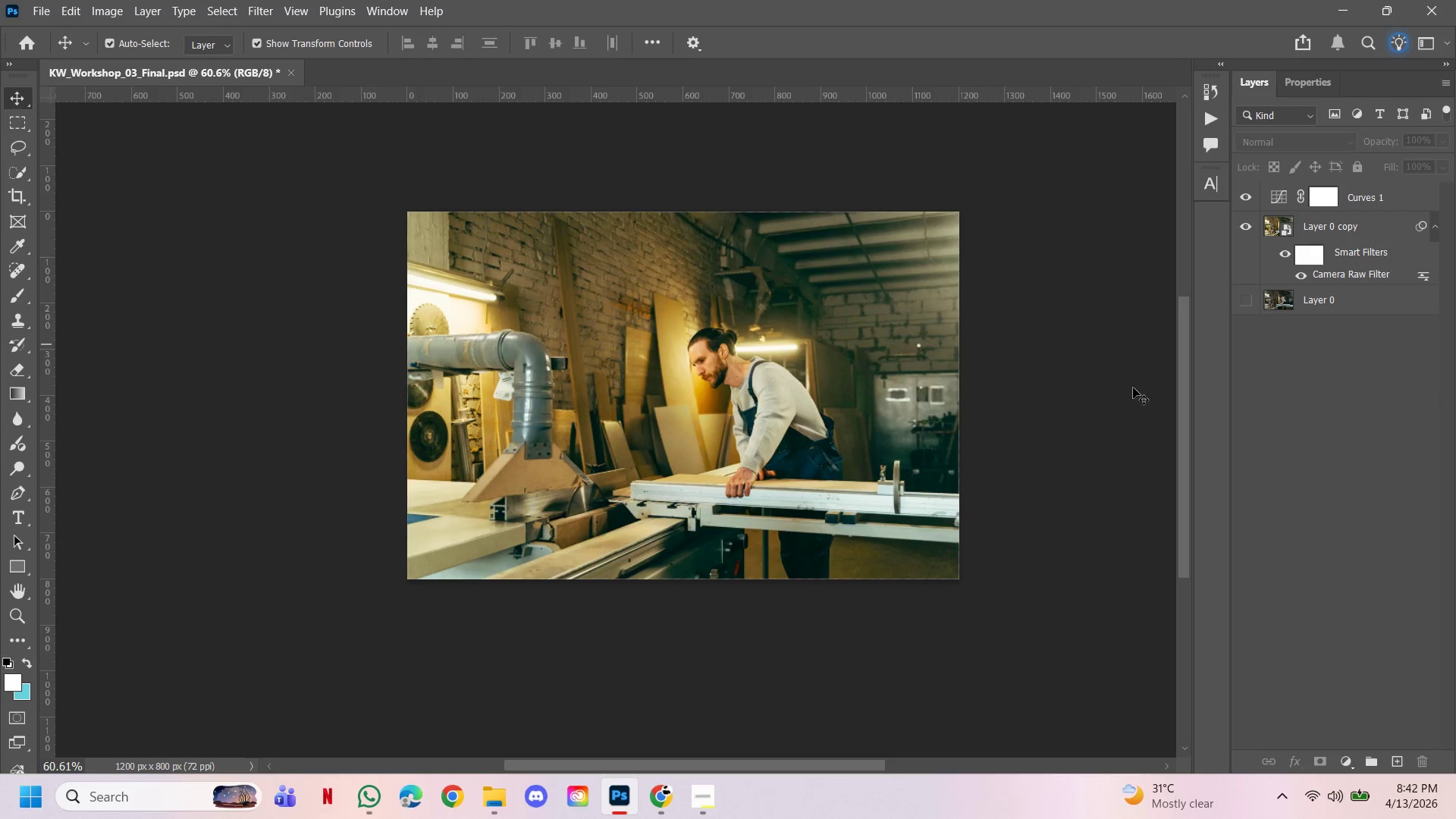 
left_click([1114, 374])
 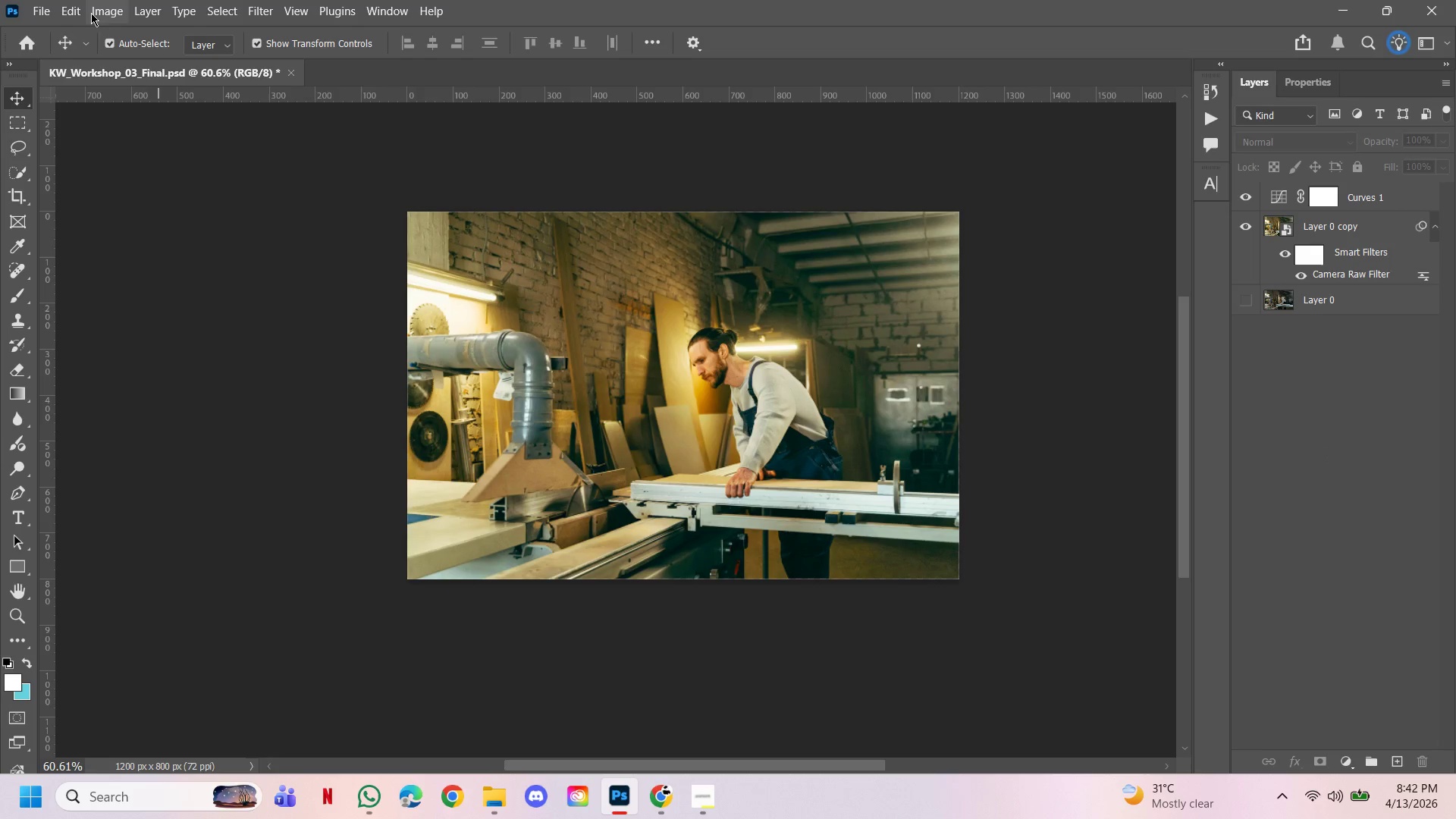 
left_click([64, 11])
 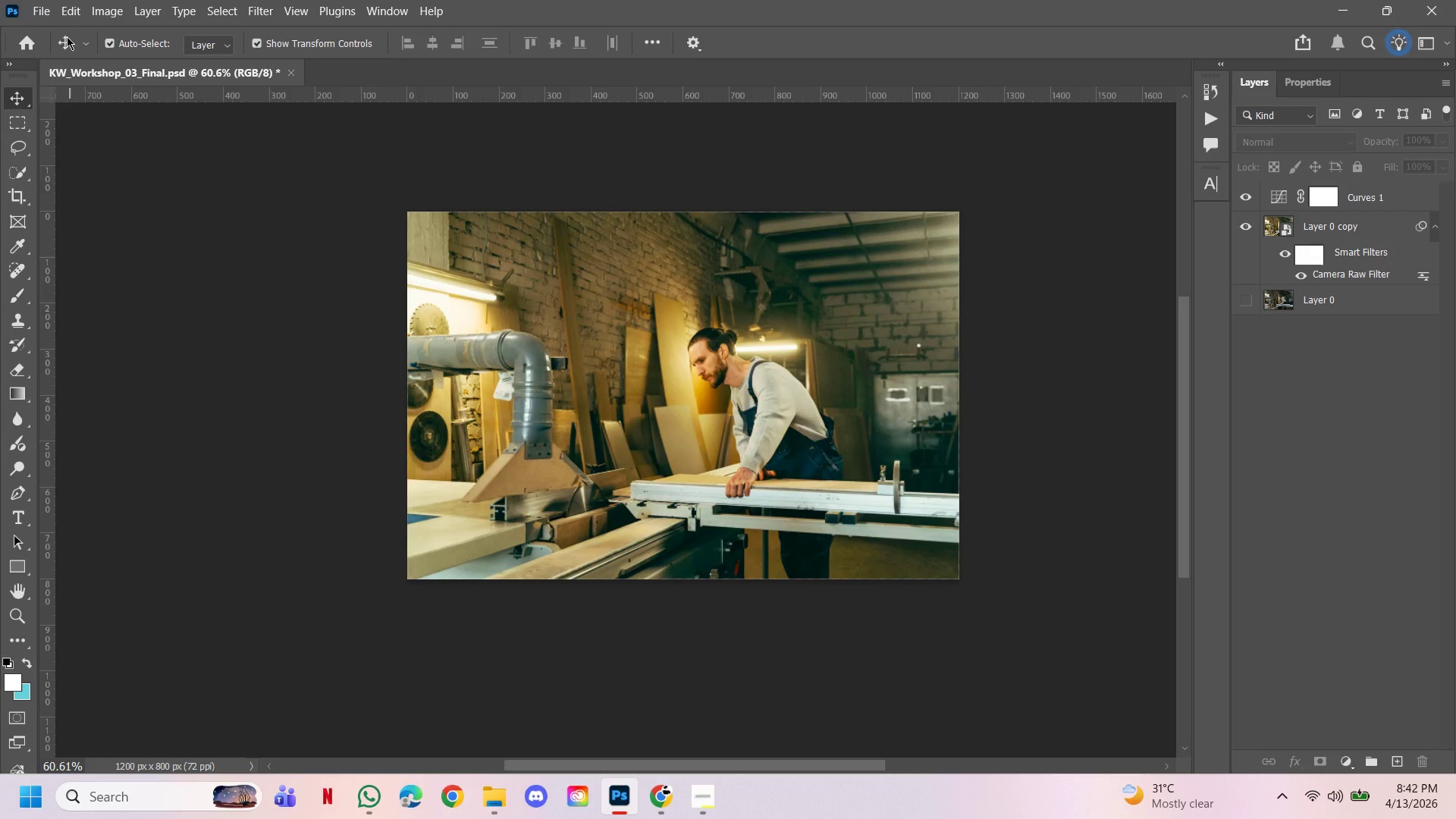 
left_click([48, 15])
 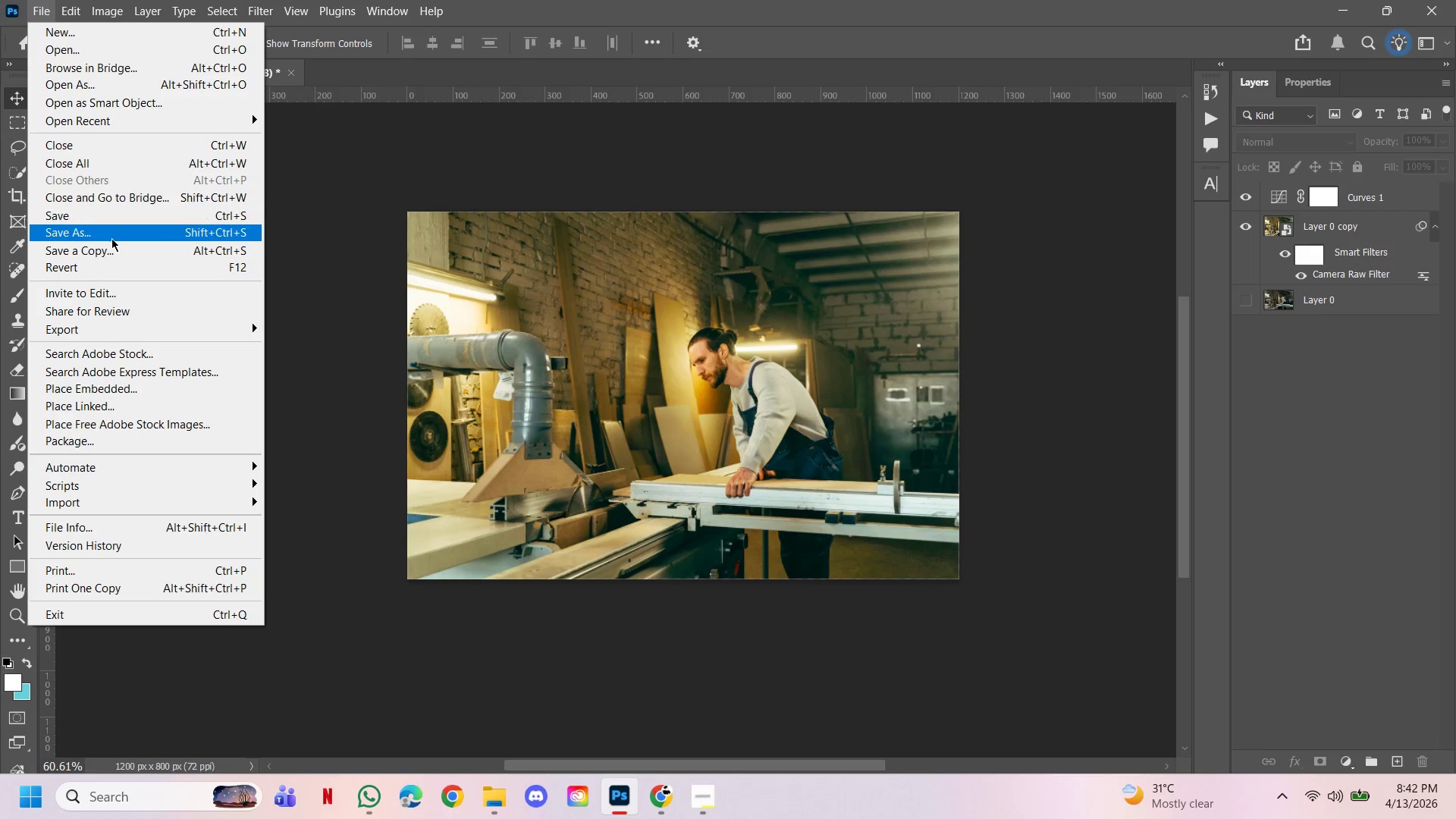 
left_click([109, 251])
 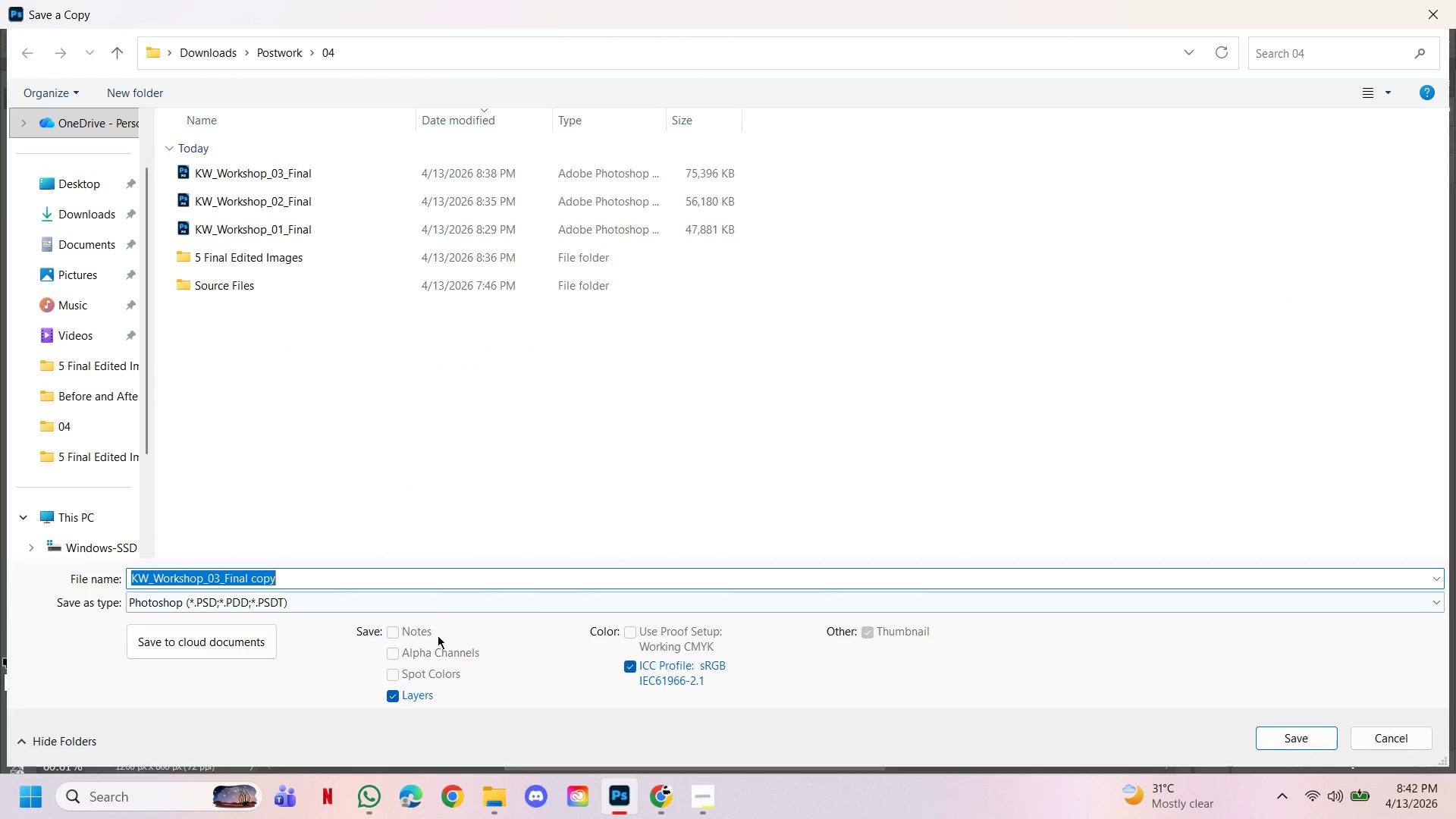 
left_click([428, 610])
 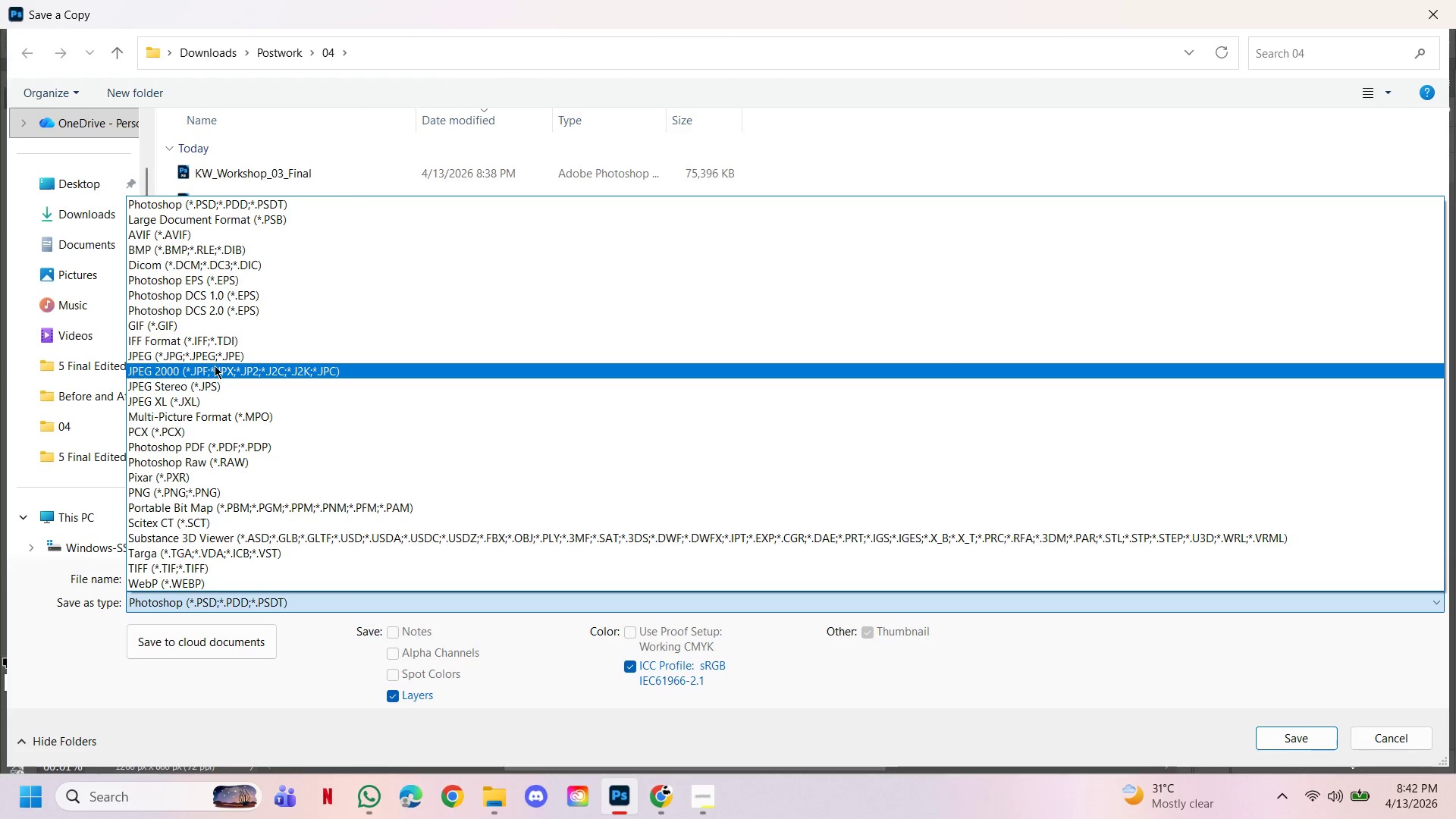 
left_click([213, 356])
 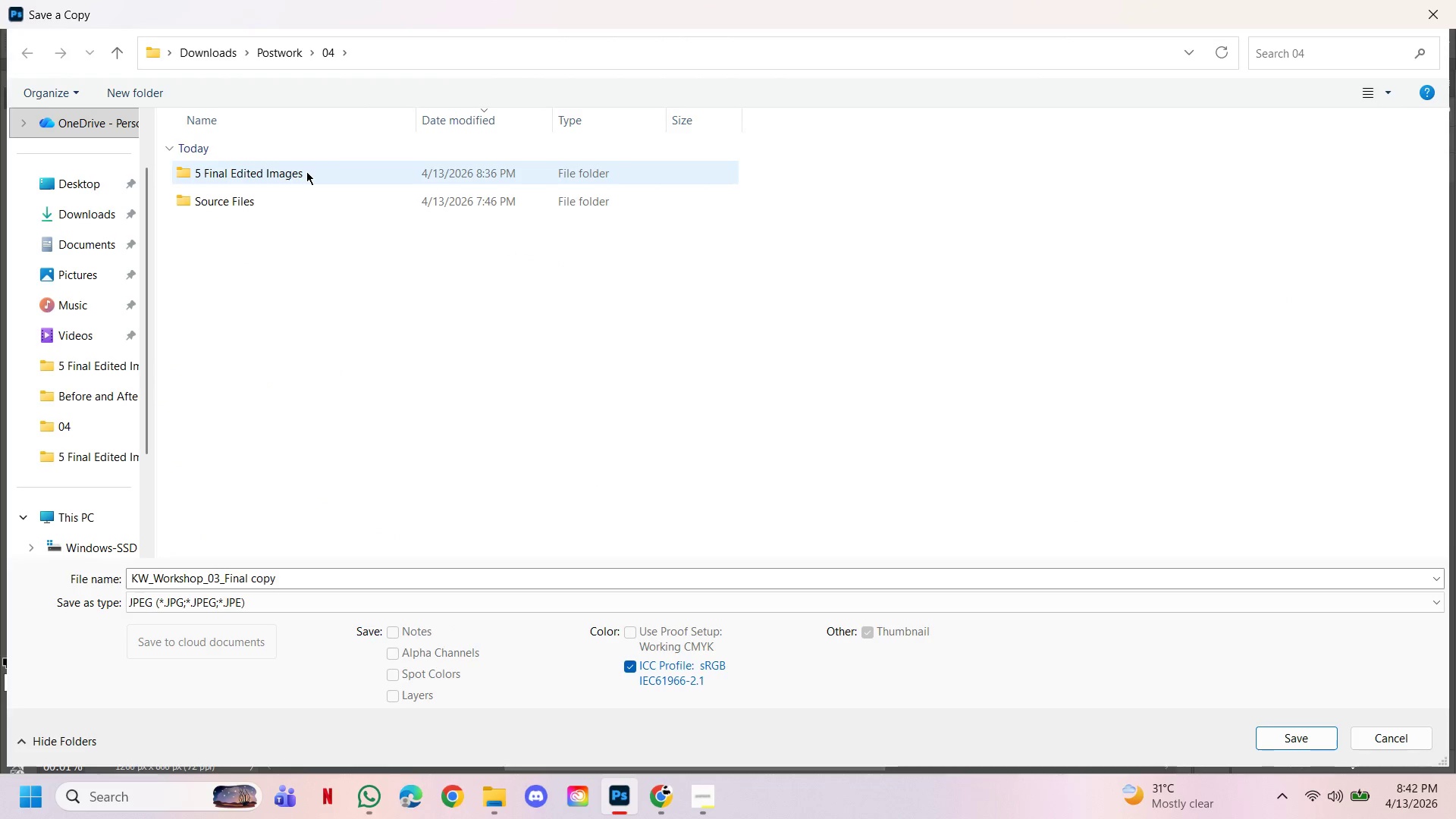 
double_click([306, 171])
 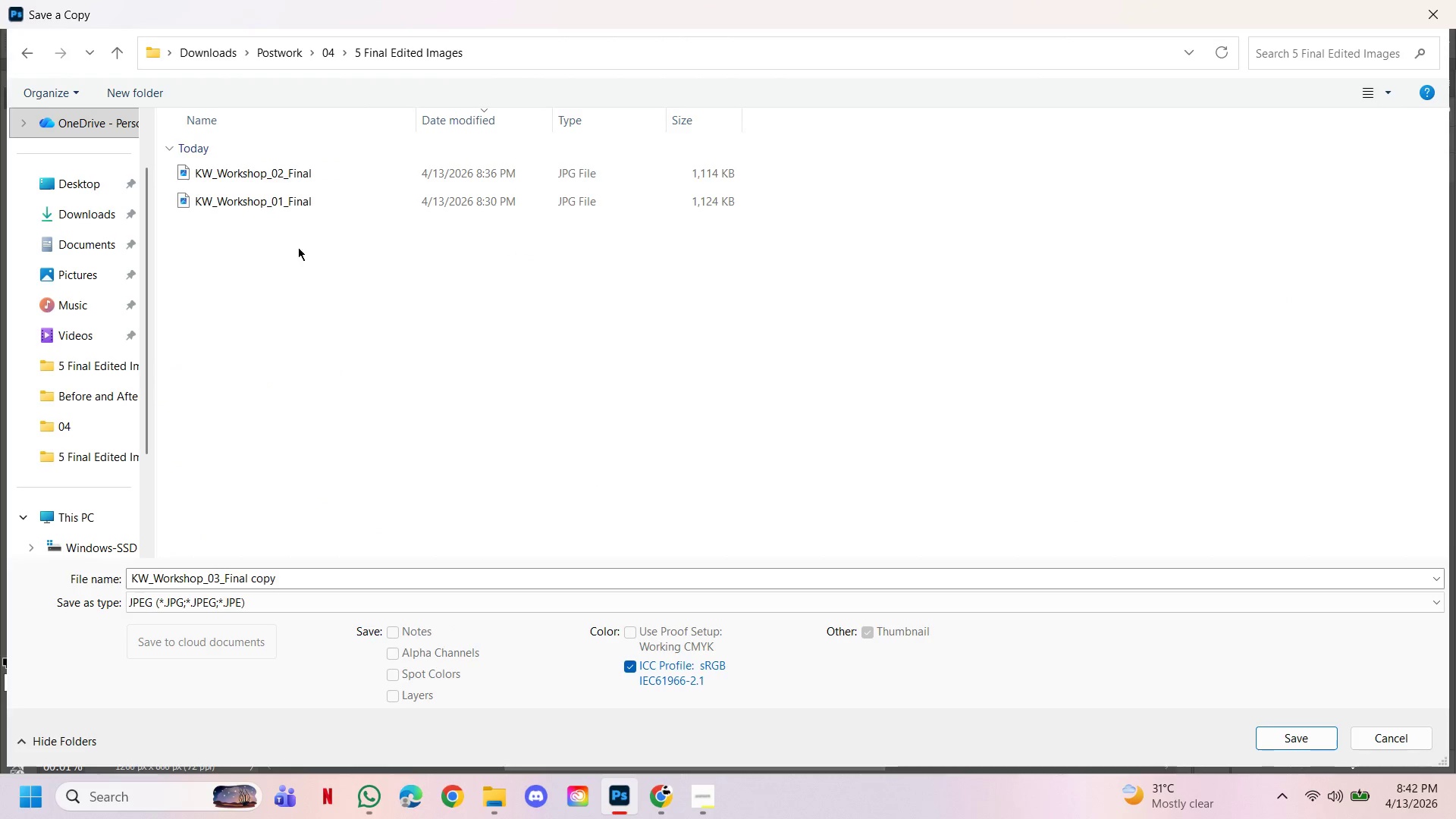 
left_click([297, 267])
 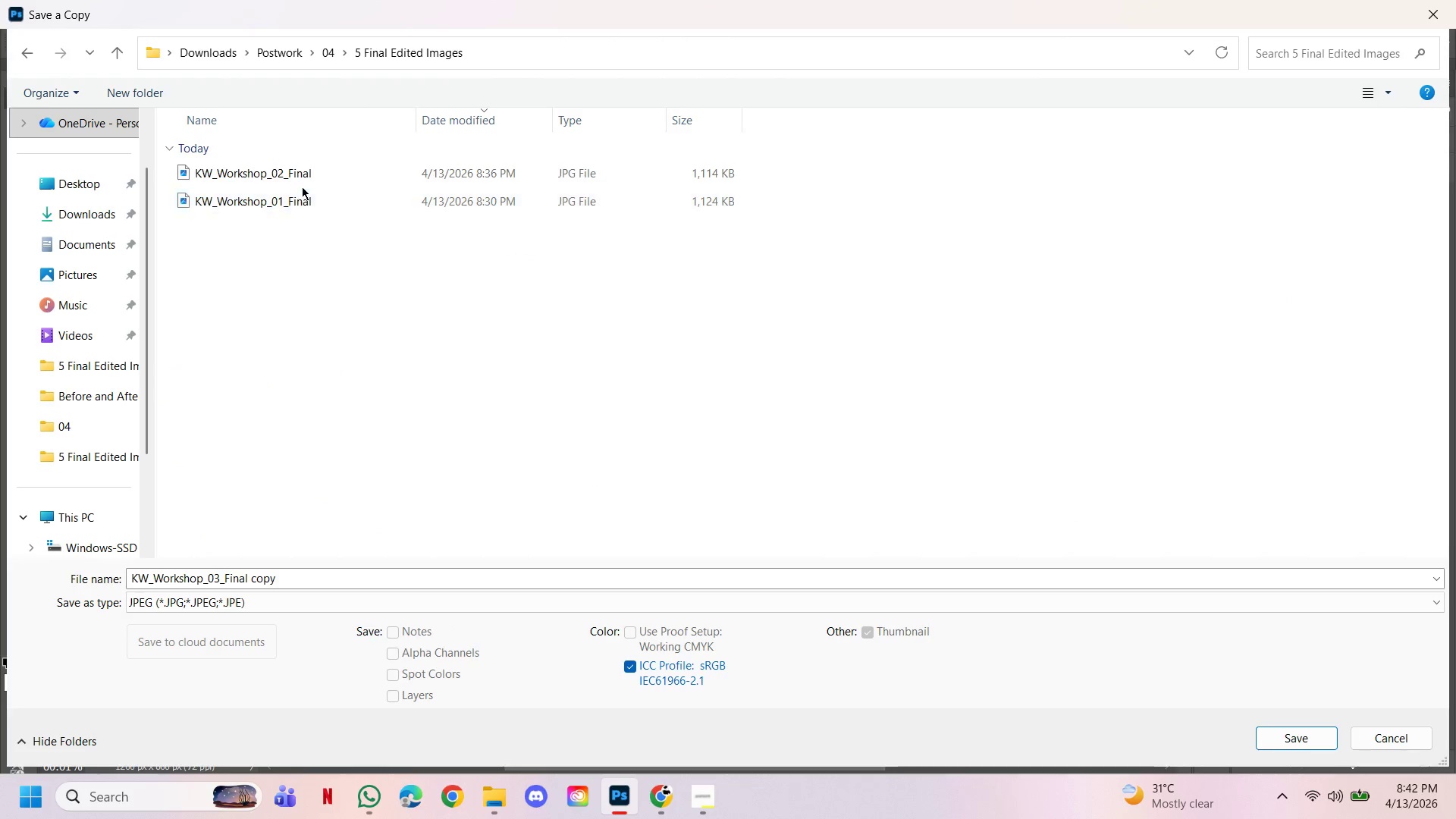 
left_click([302, 178])
 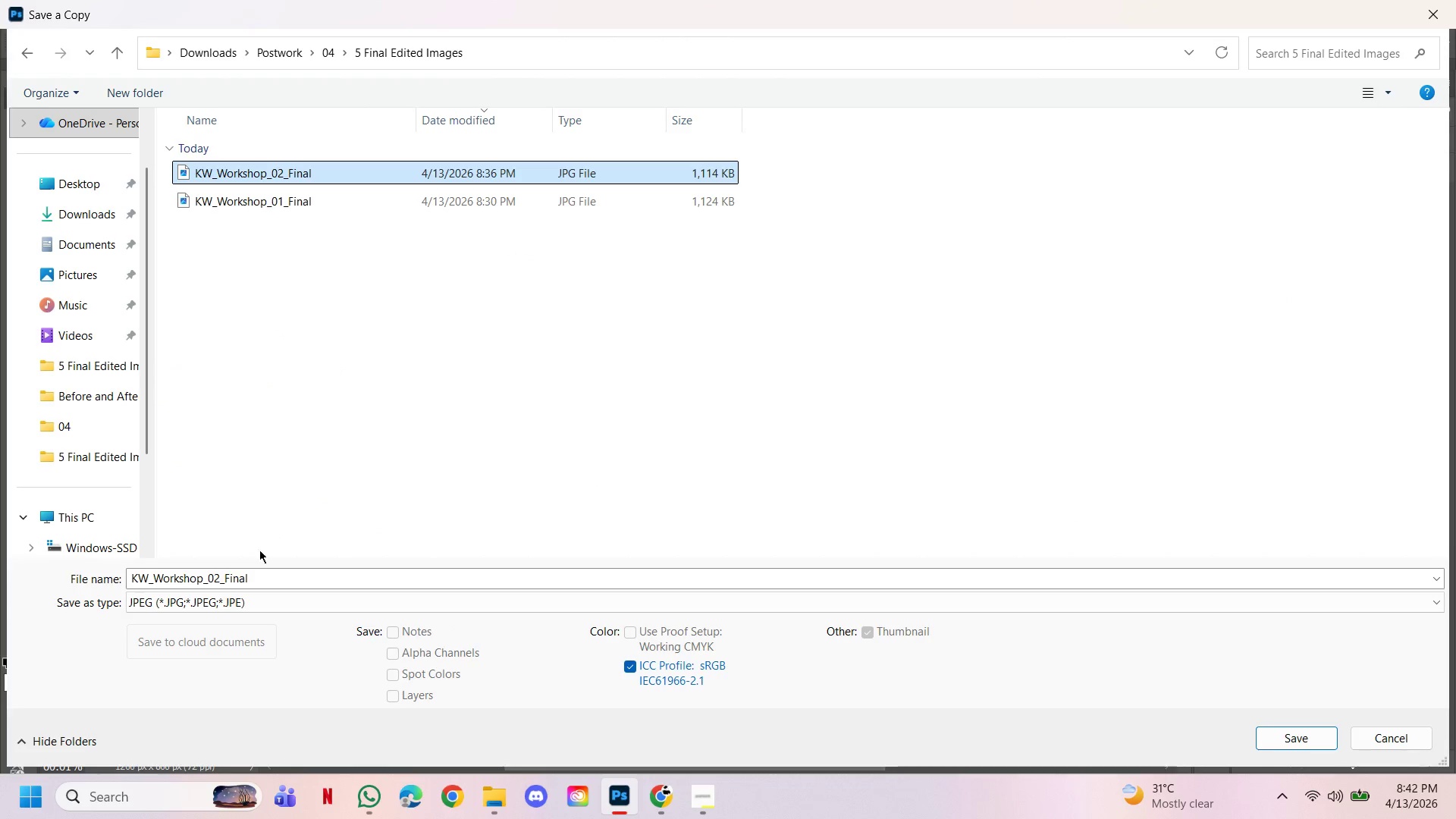 
left_click([235, 580])
 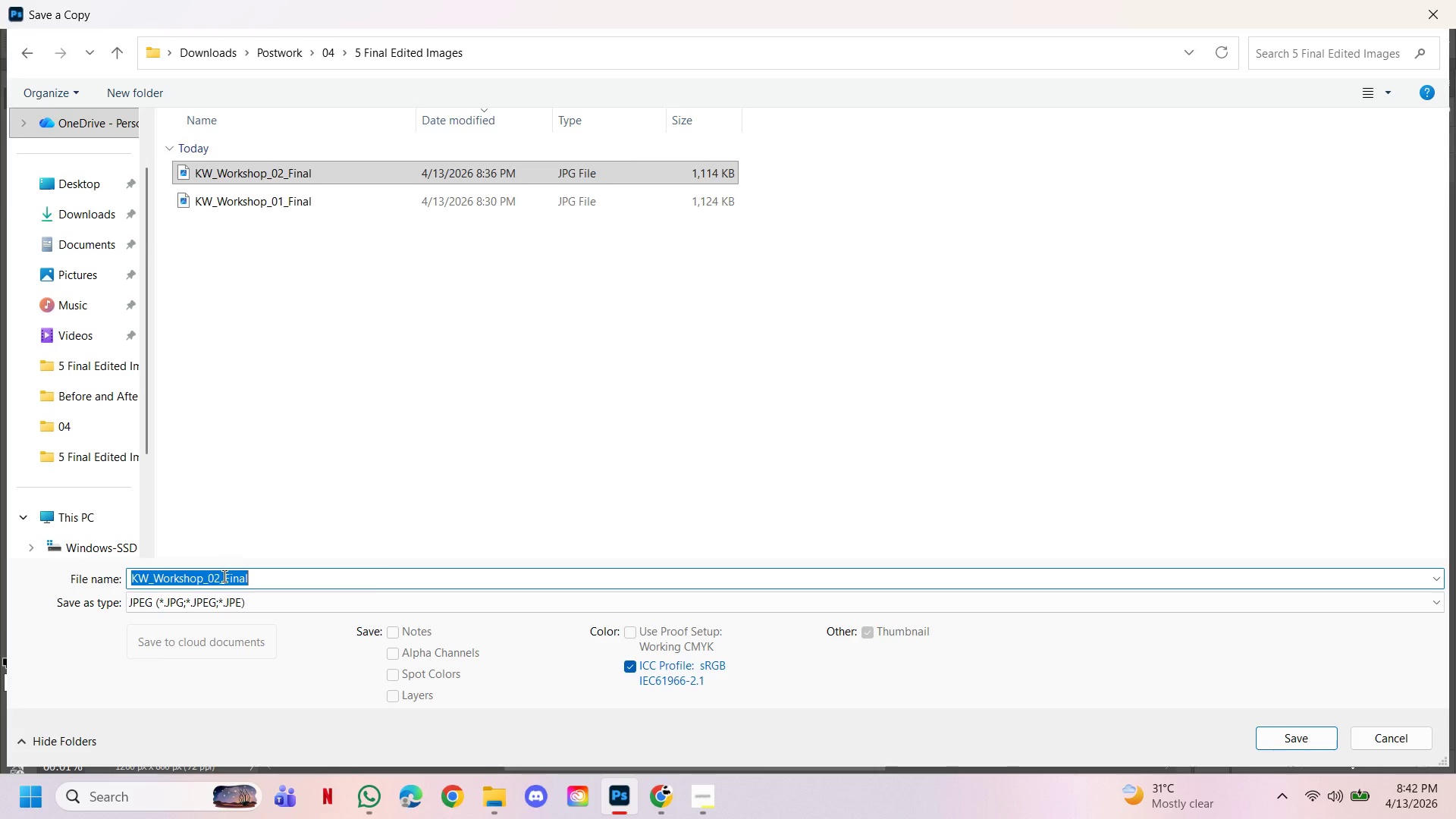 
left_click([224, 576])
 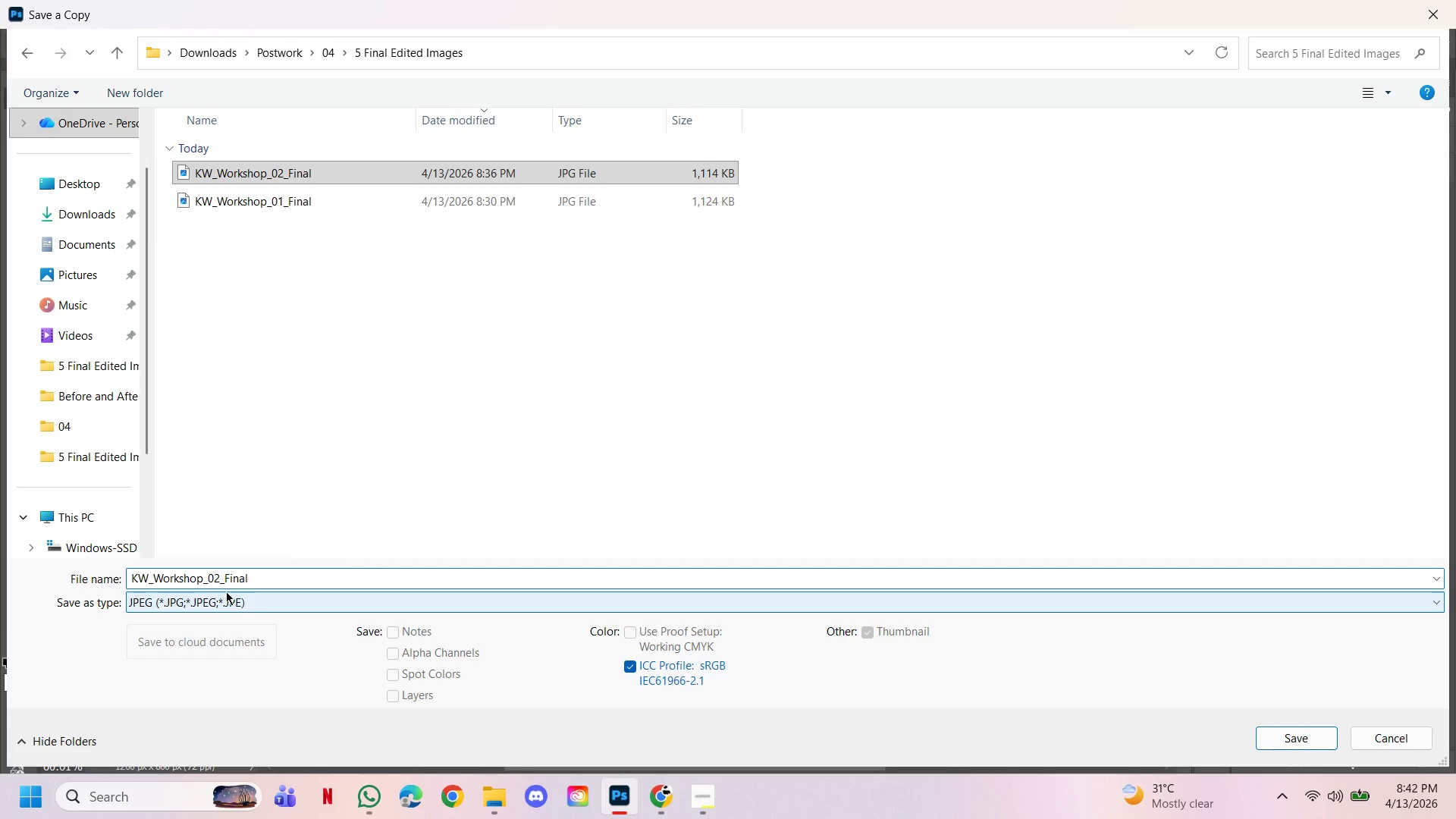 
key(ArrowLeft)
 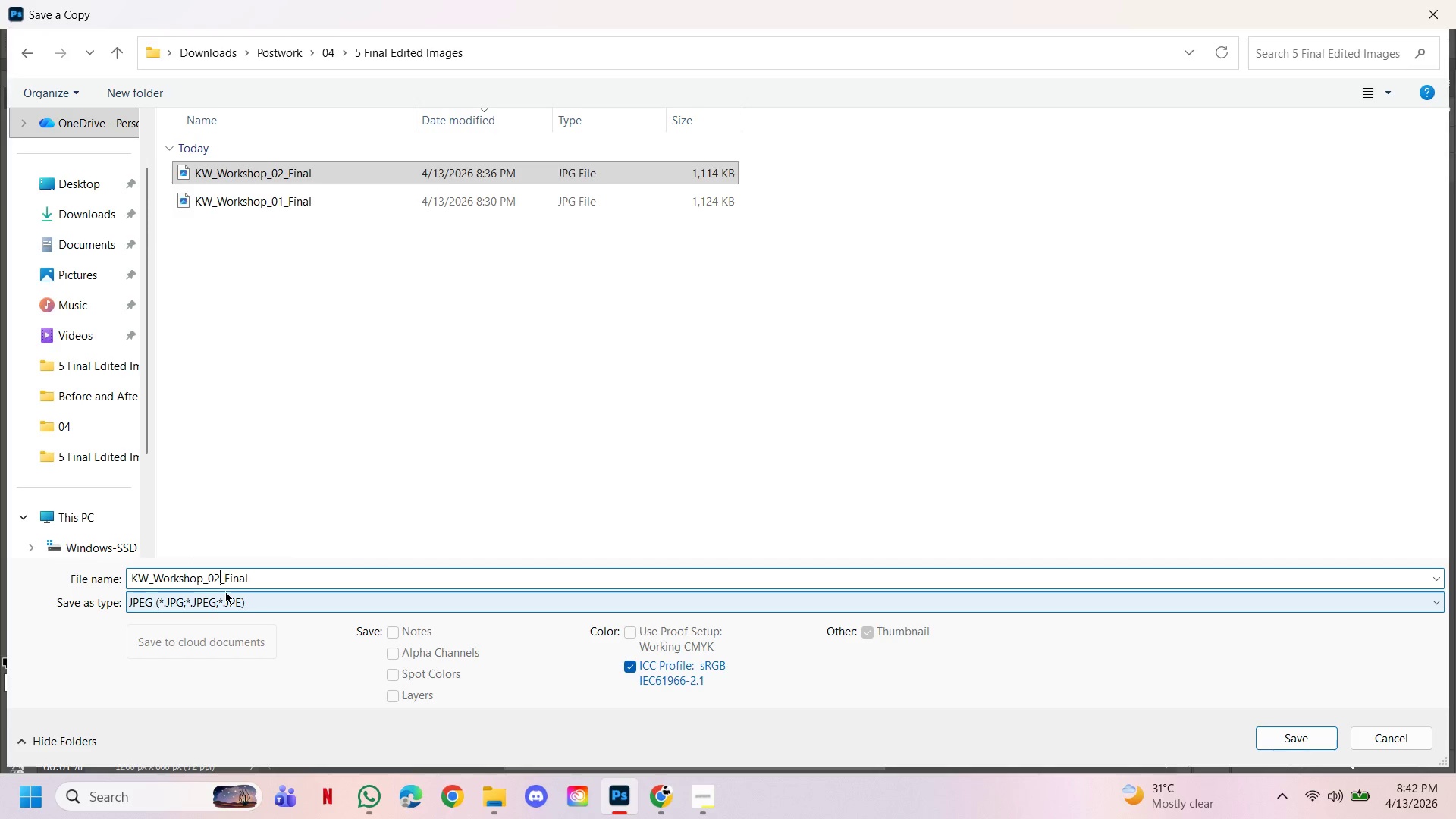 
key(Backspace)
 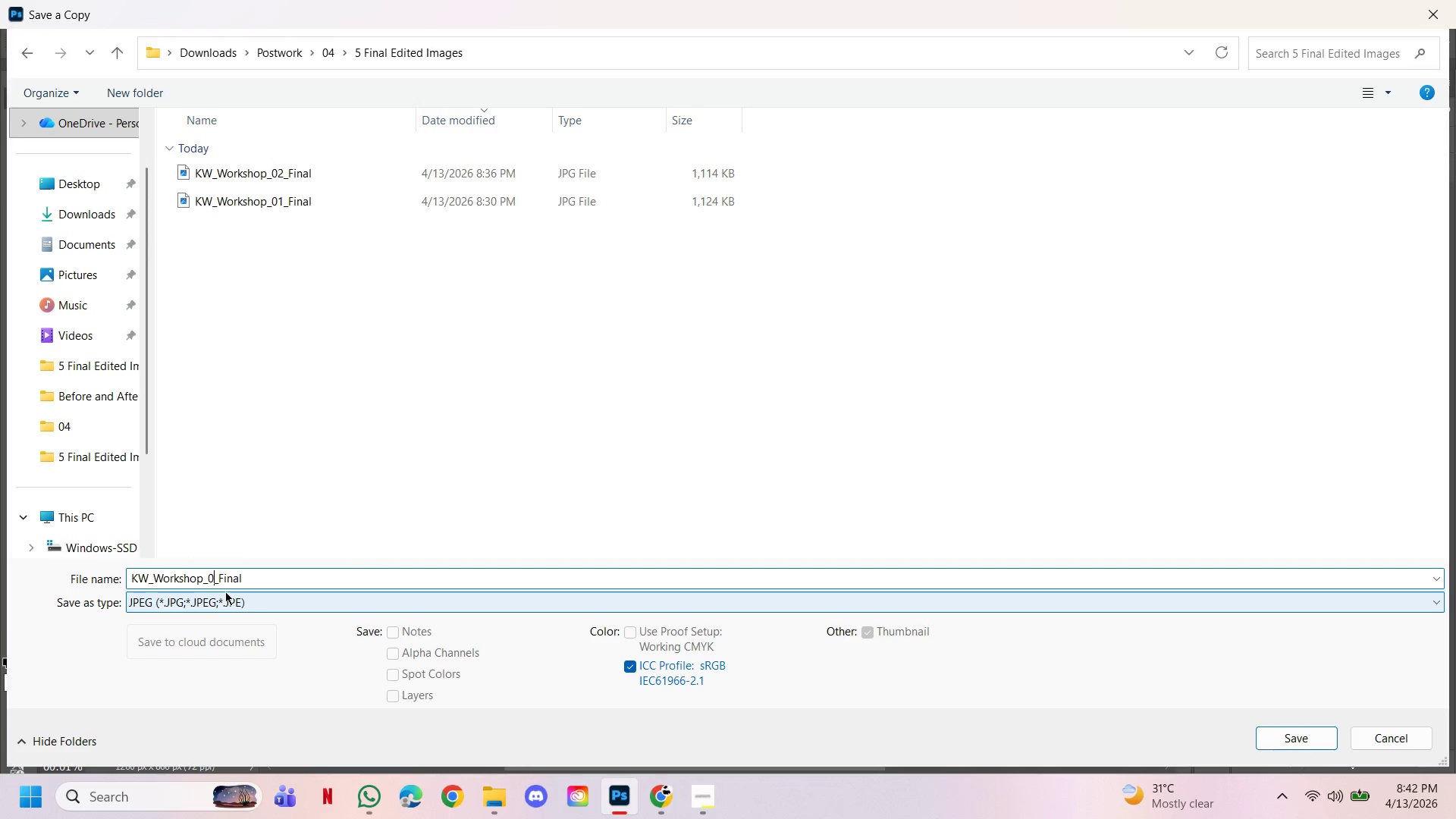 
key(4)
 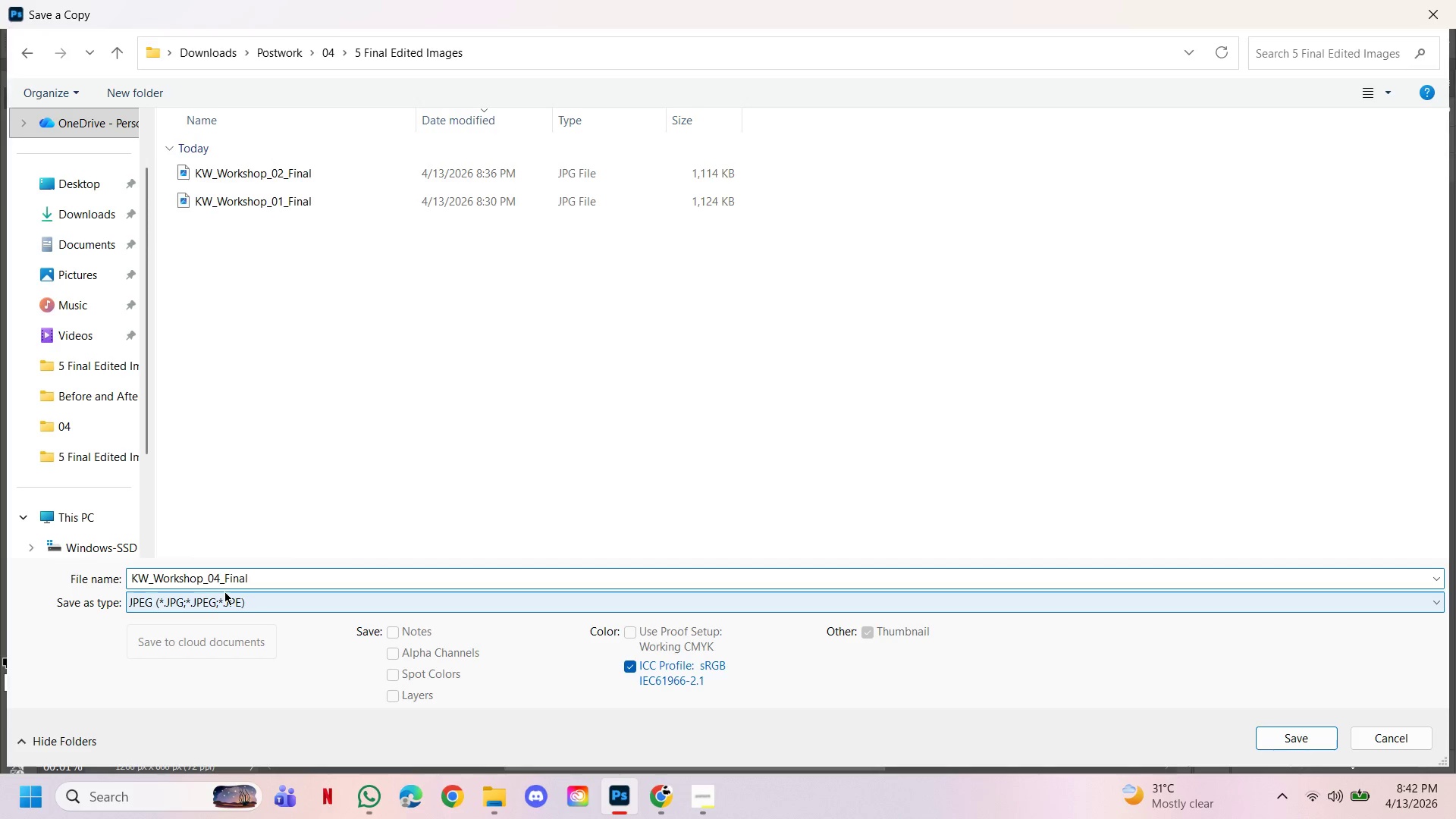 
key(Backspace)
 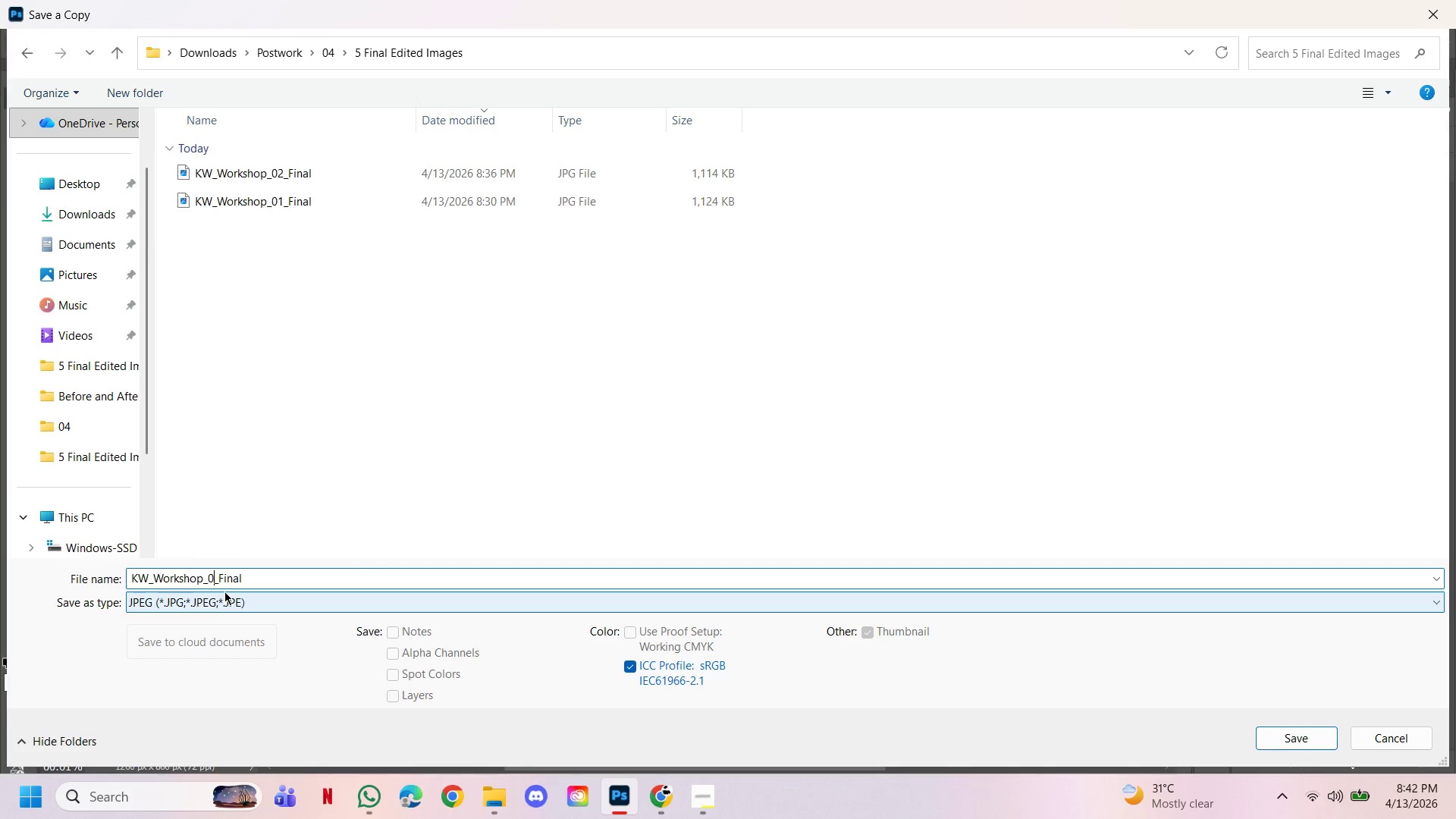 
key(3)
 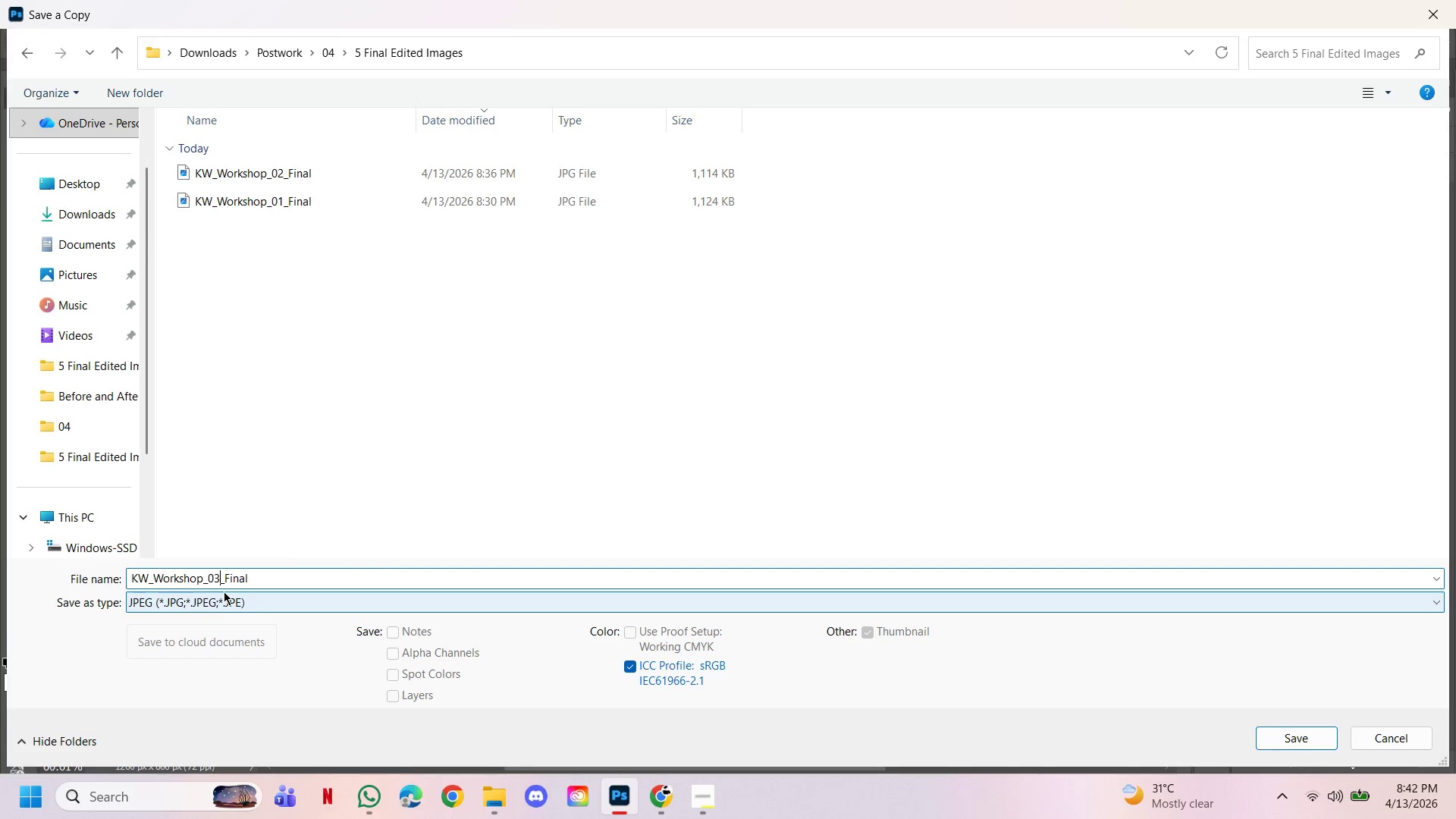 
key(Enter)
 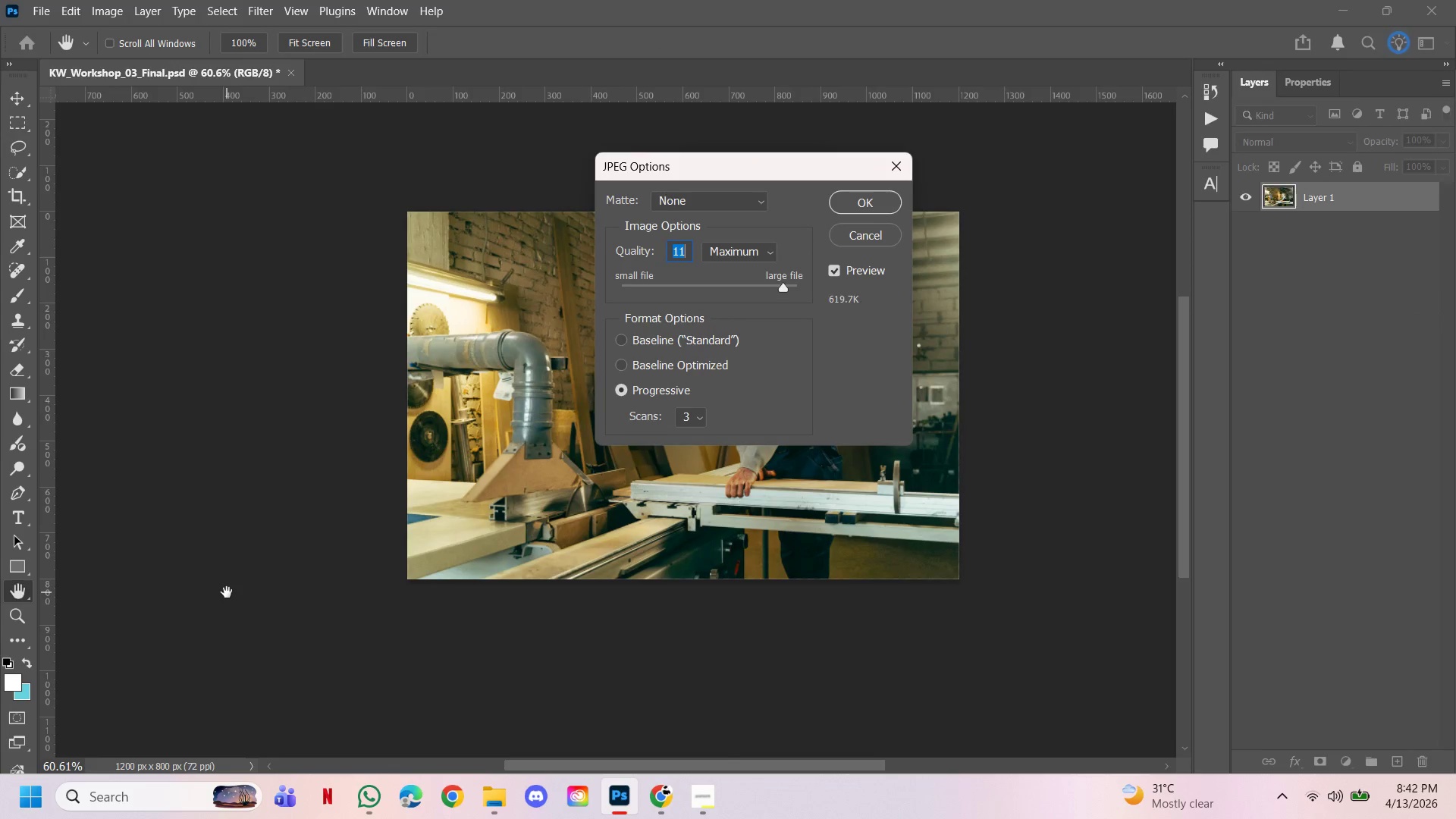 
key(Enter)
 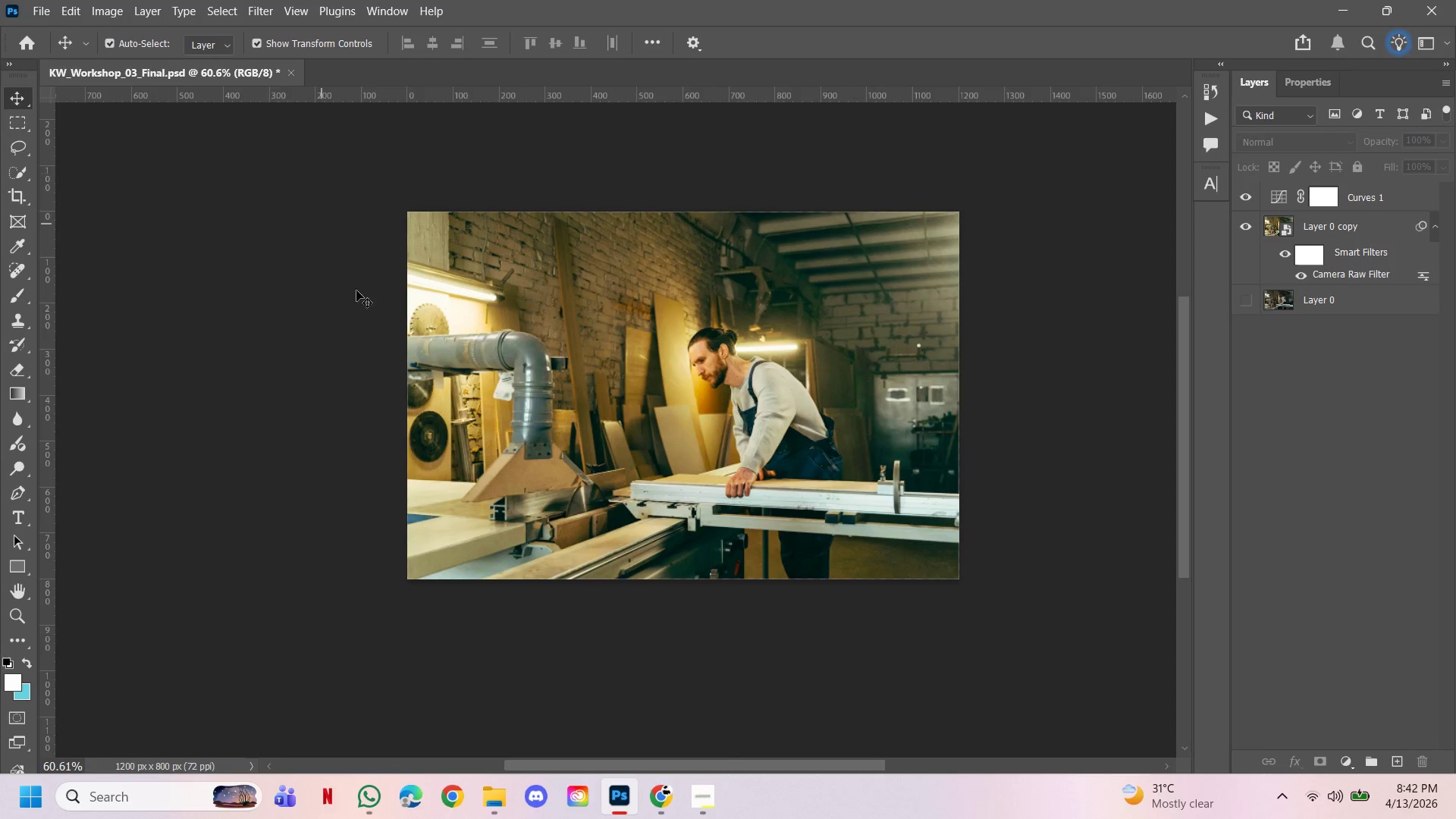 
left_click_drag(start_coordinate=[494, 800], to_coordinate=[494, 796])
 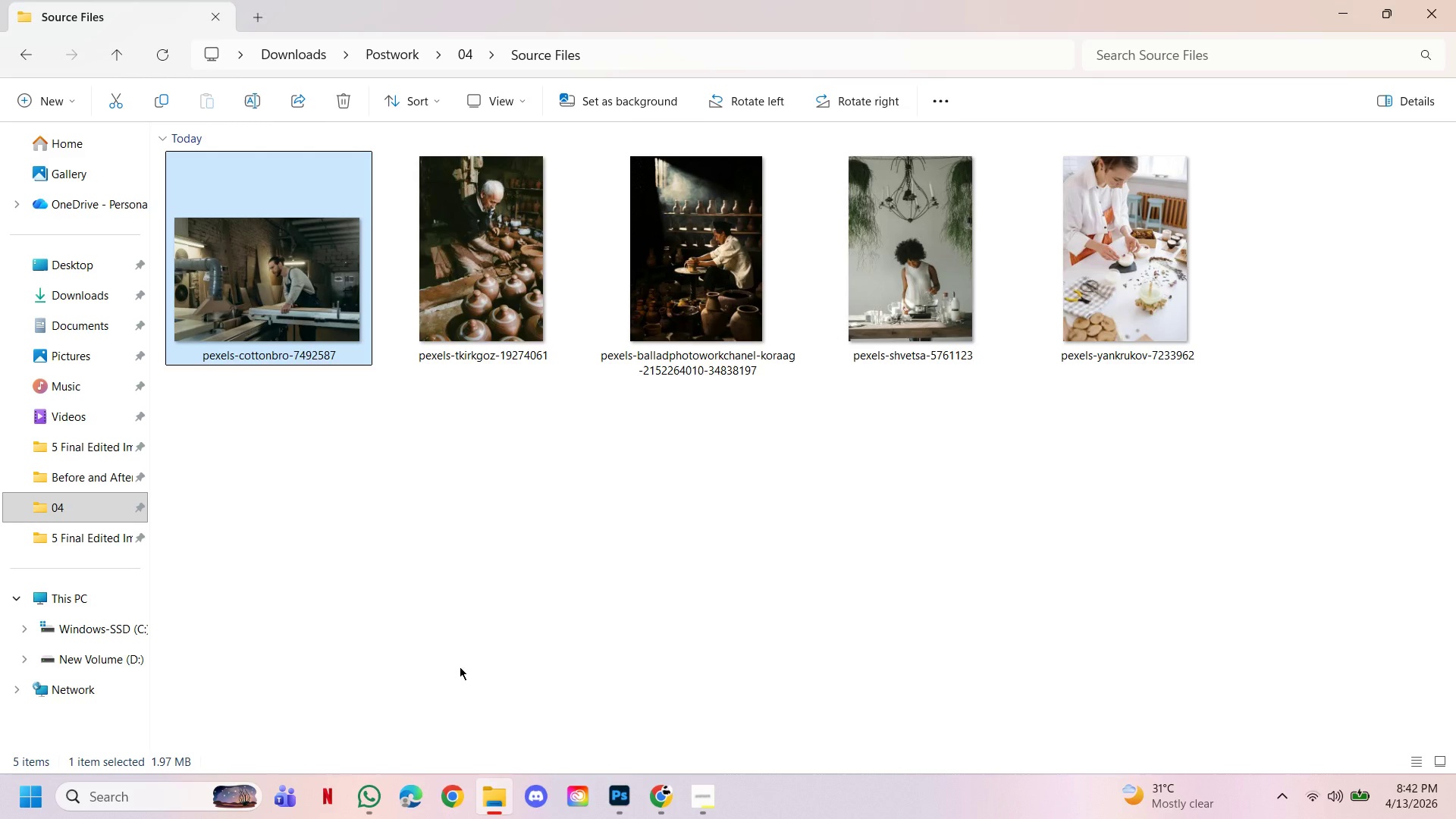 
left_click([385, 460])
 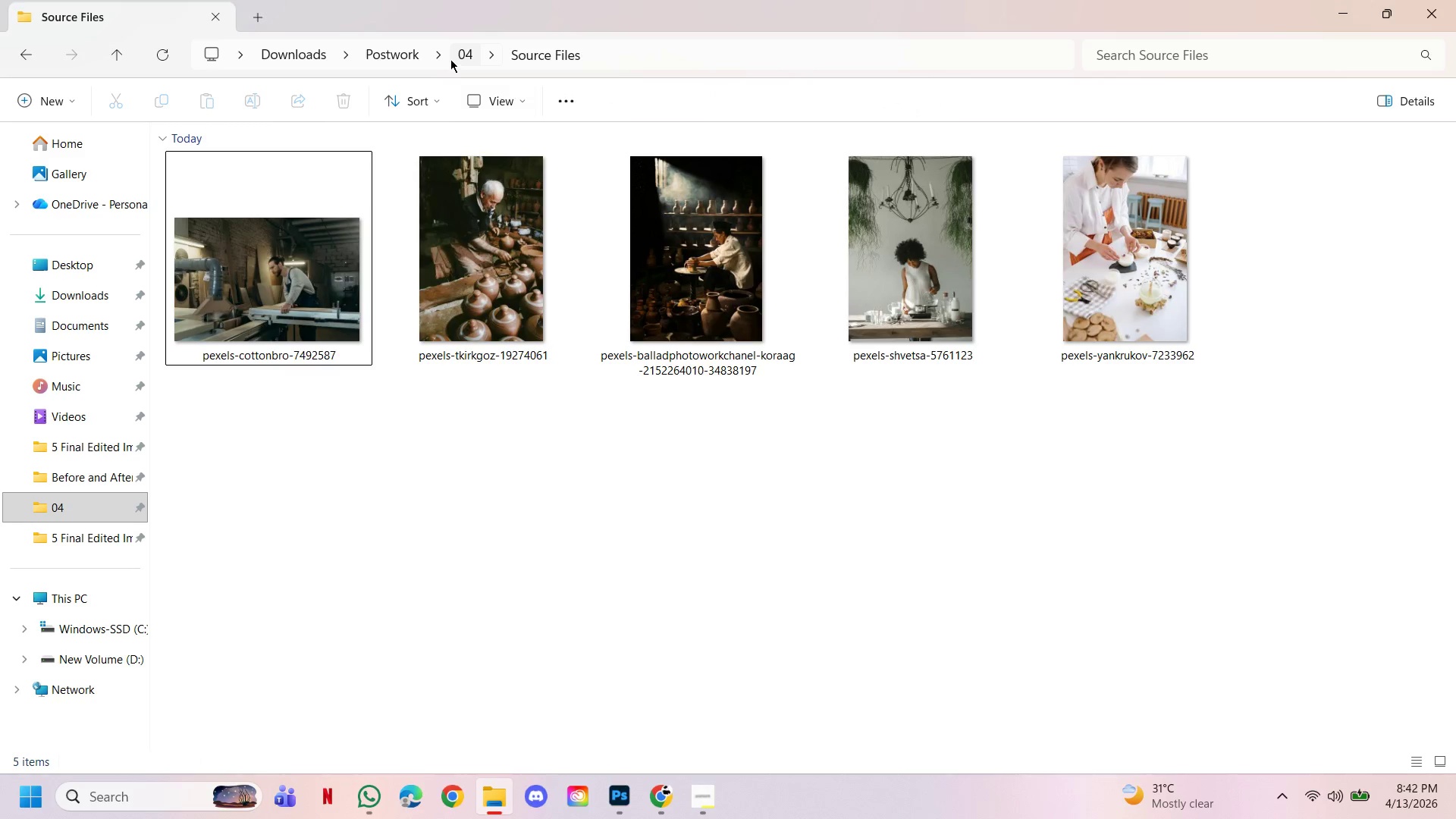 
left_click([463, 54])
 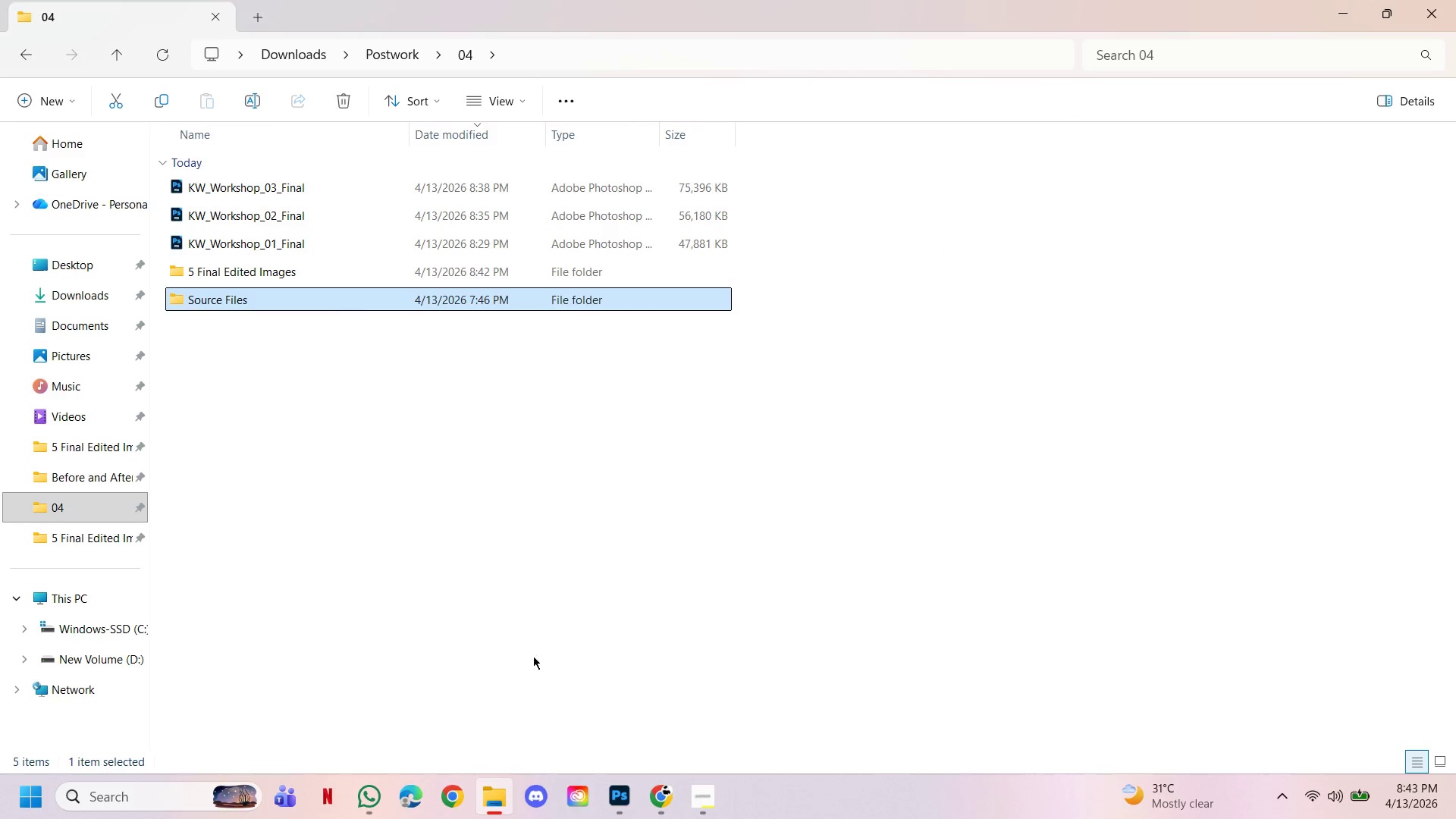 
left_click([637, 797])
 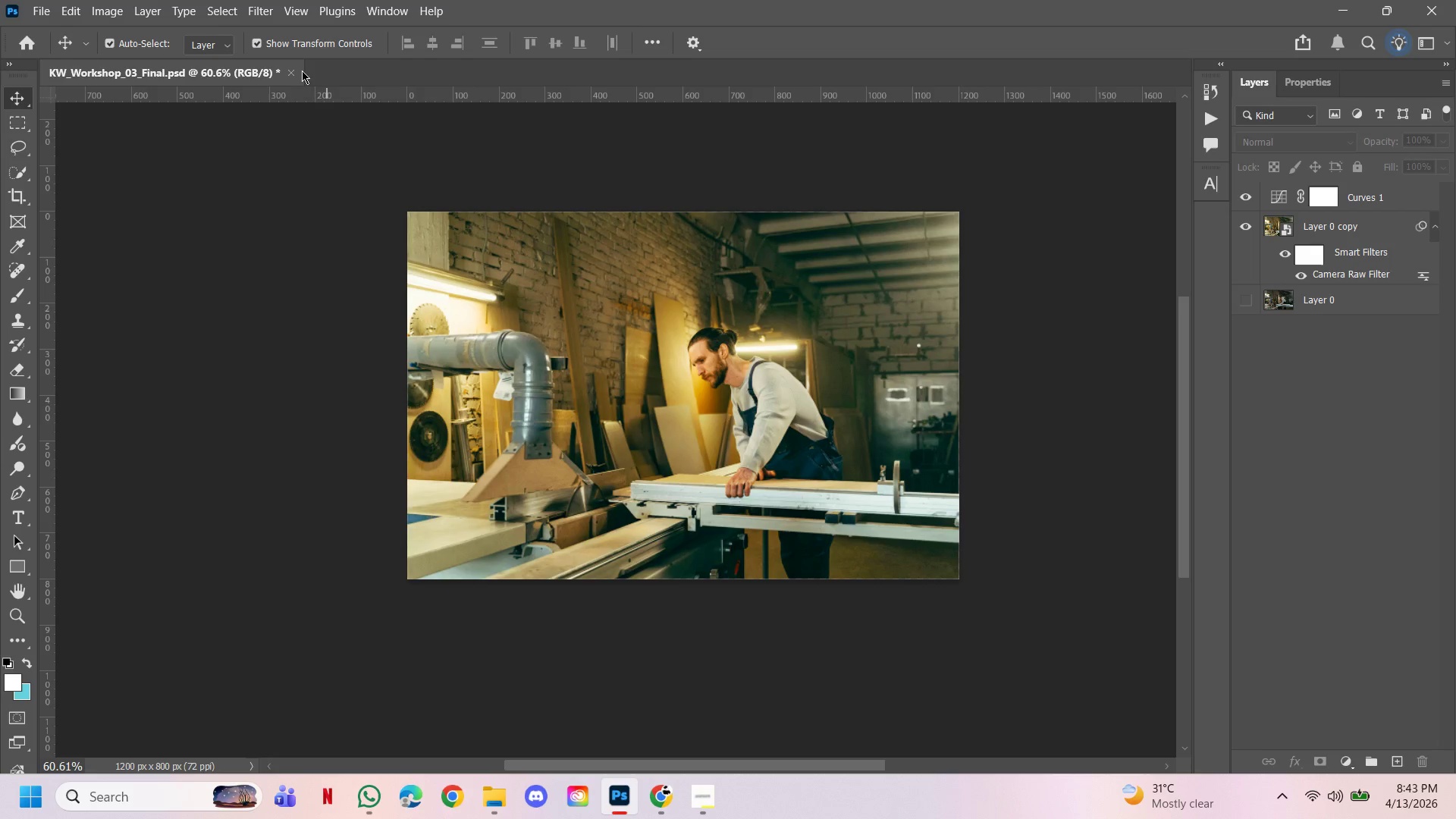 
left_click([295, 70])
 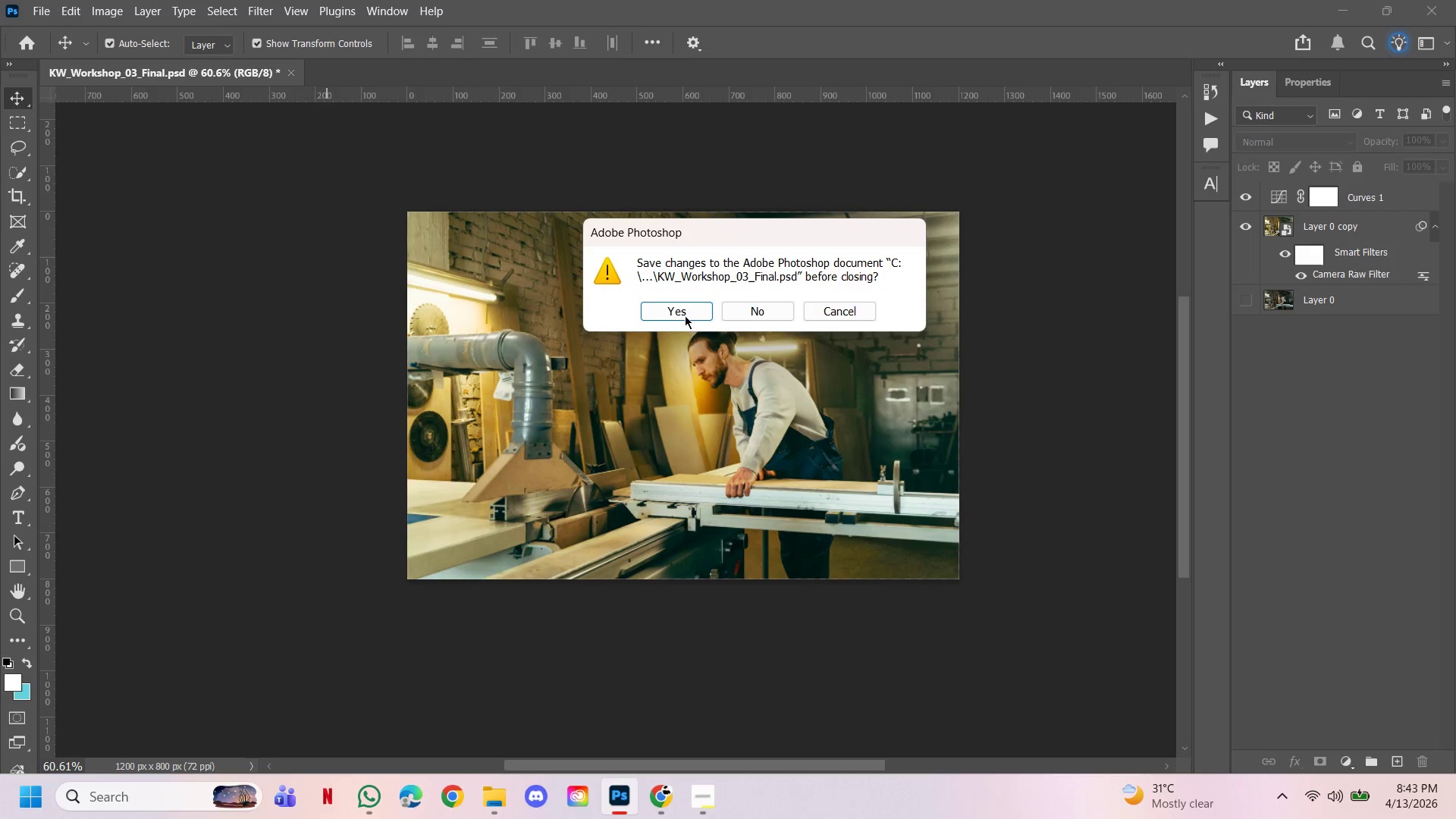 
left_click([684, 315])
 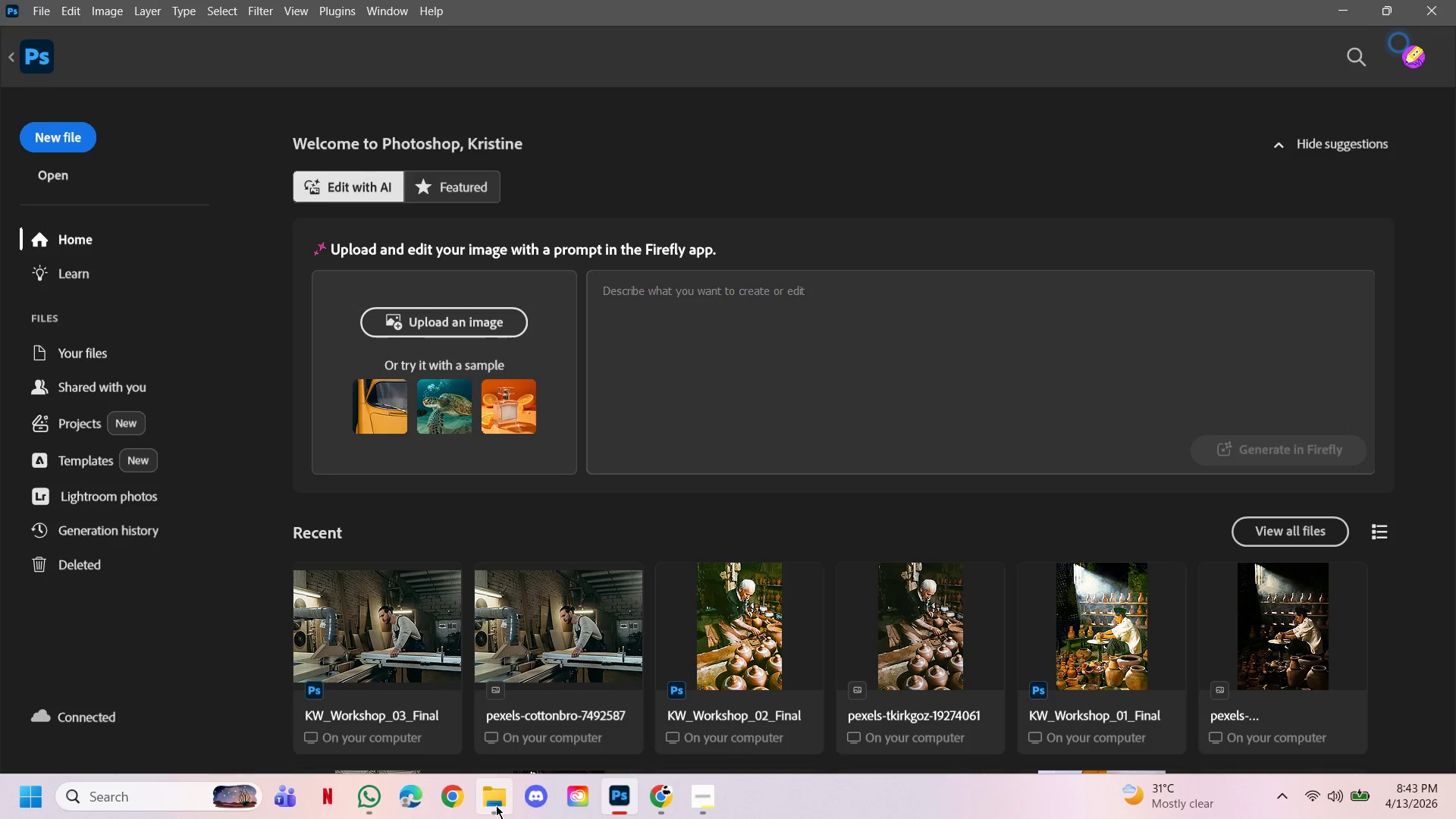 
left_click([496, 805])
 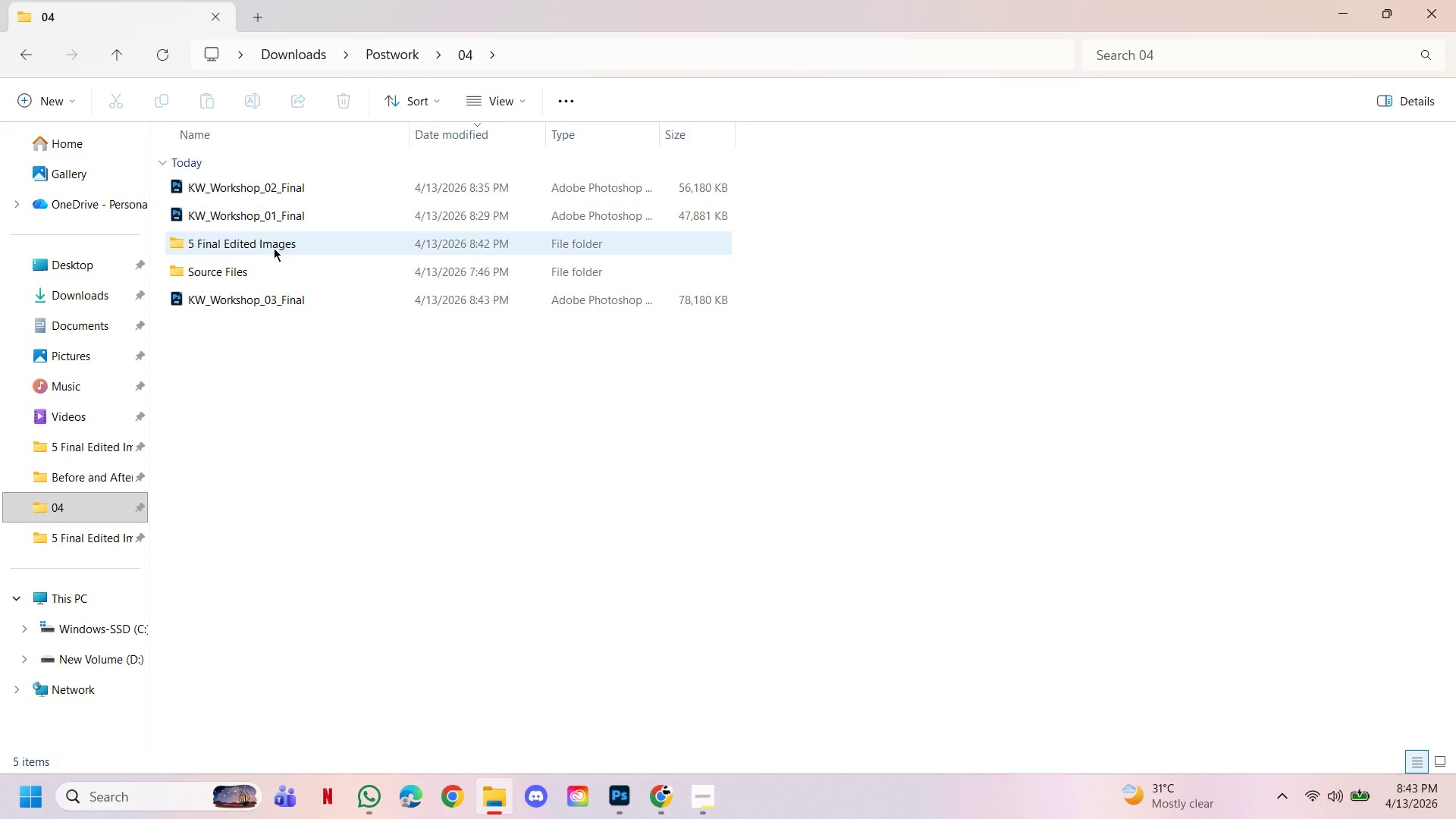 
double_click([277, 238])
 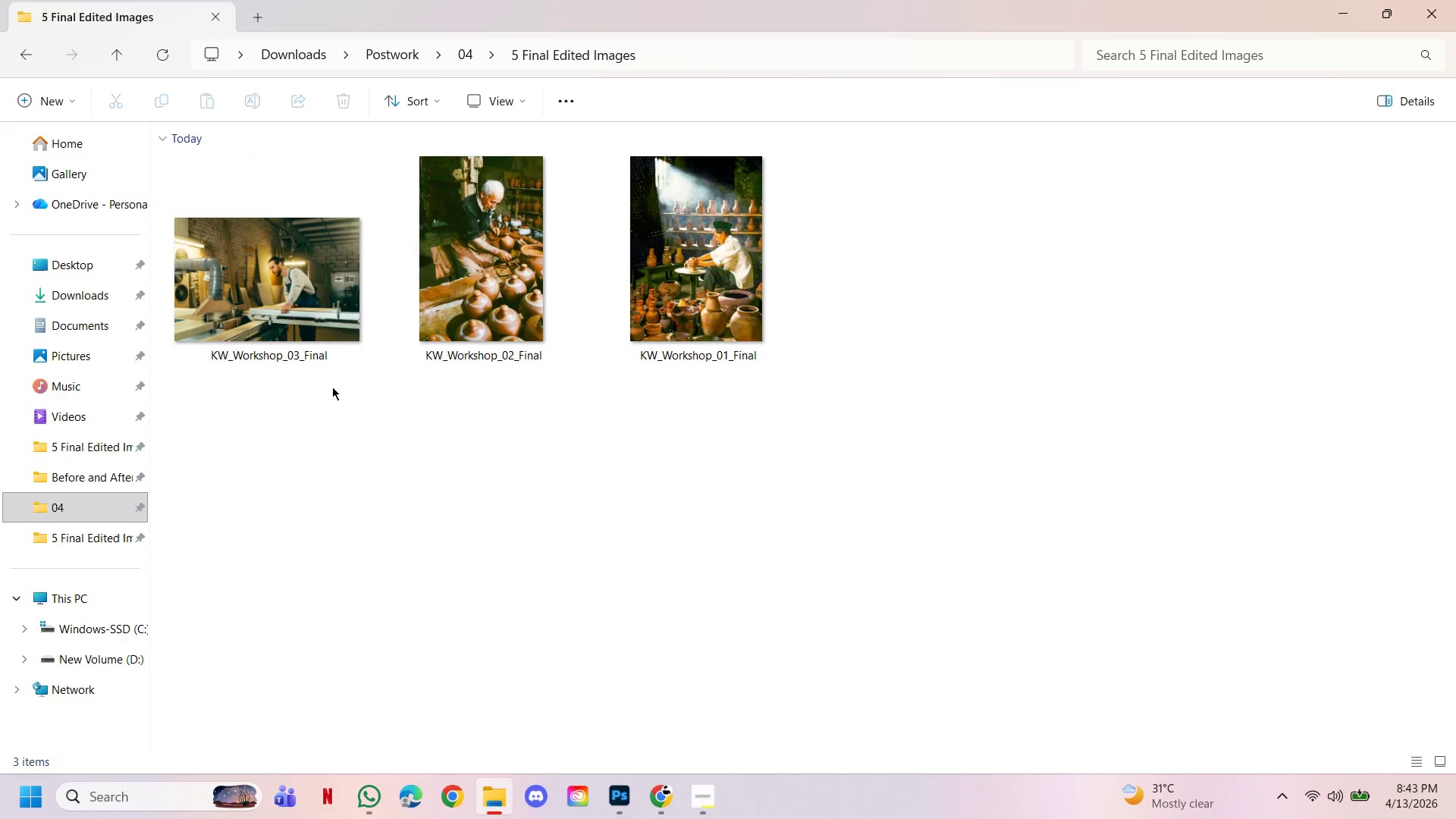 
left_click([335, 405])
 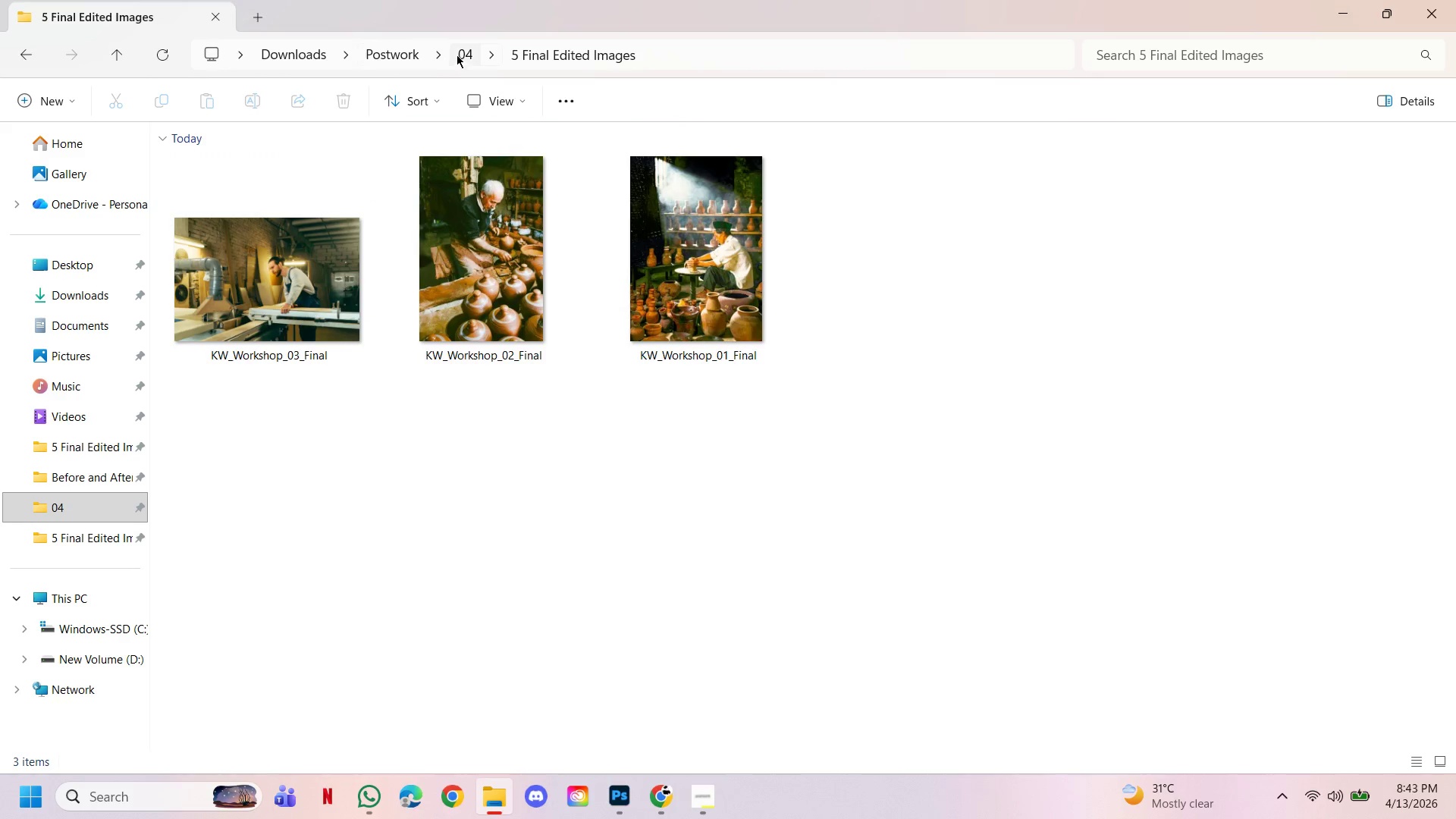 
left_click([469, 54])
 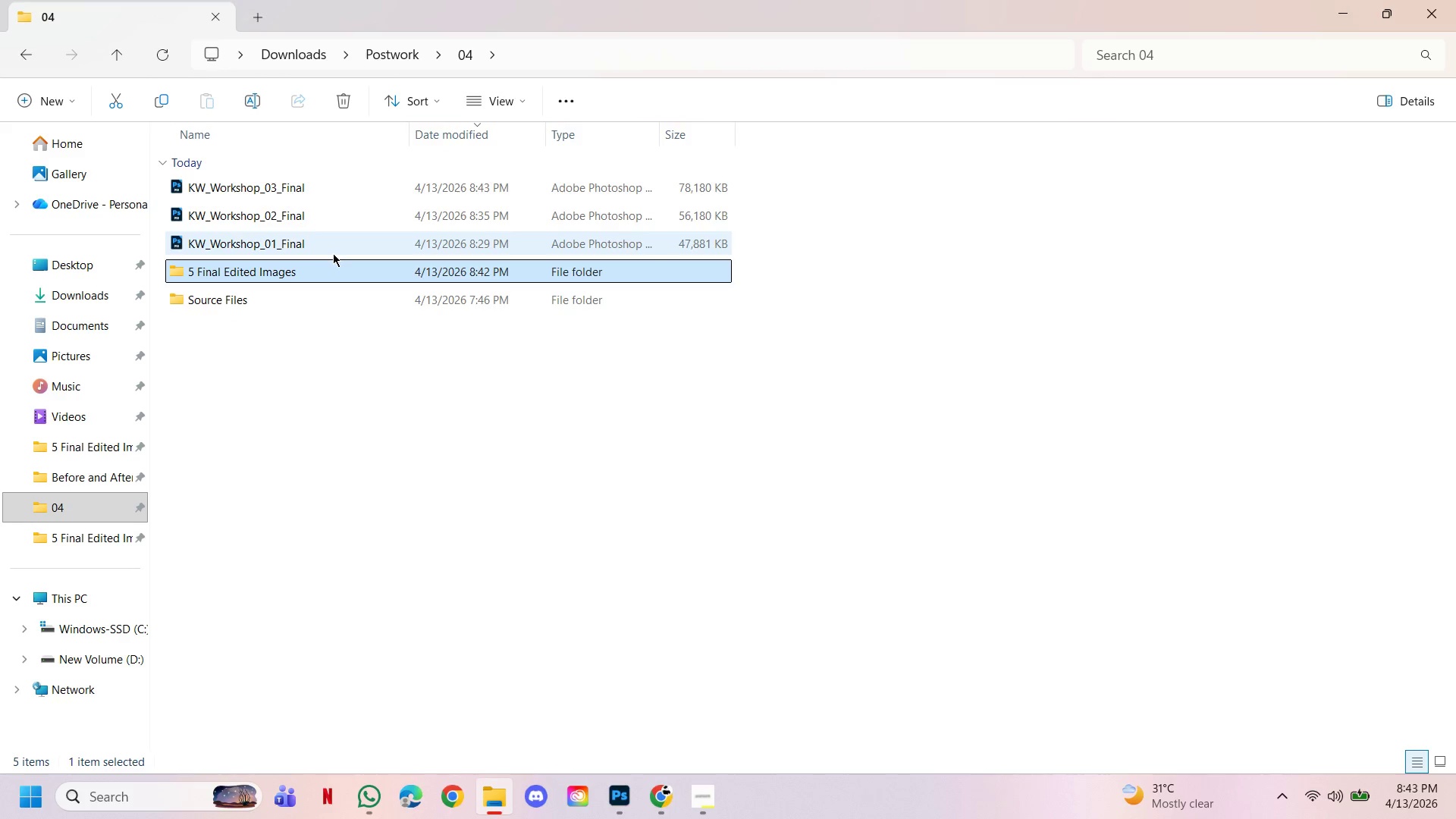 
left_click([333, 253])
 